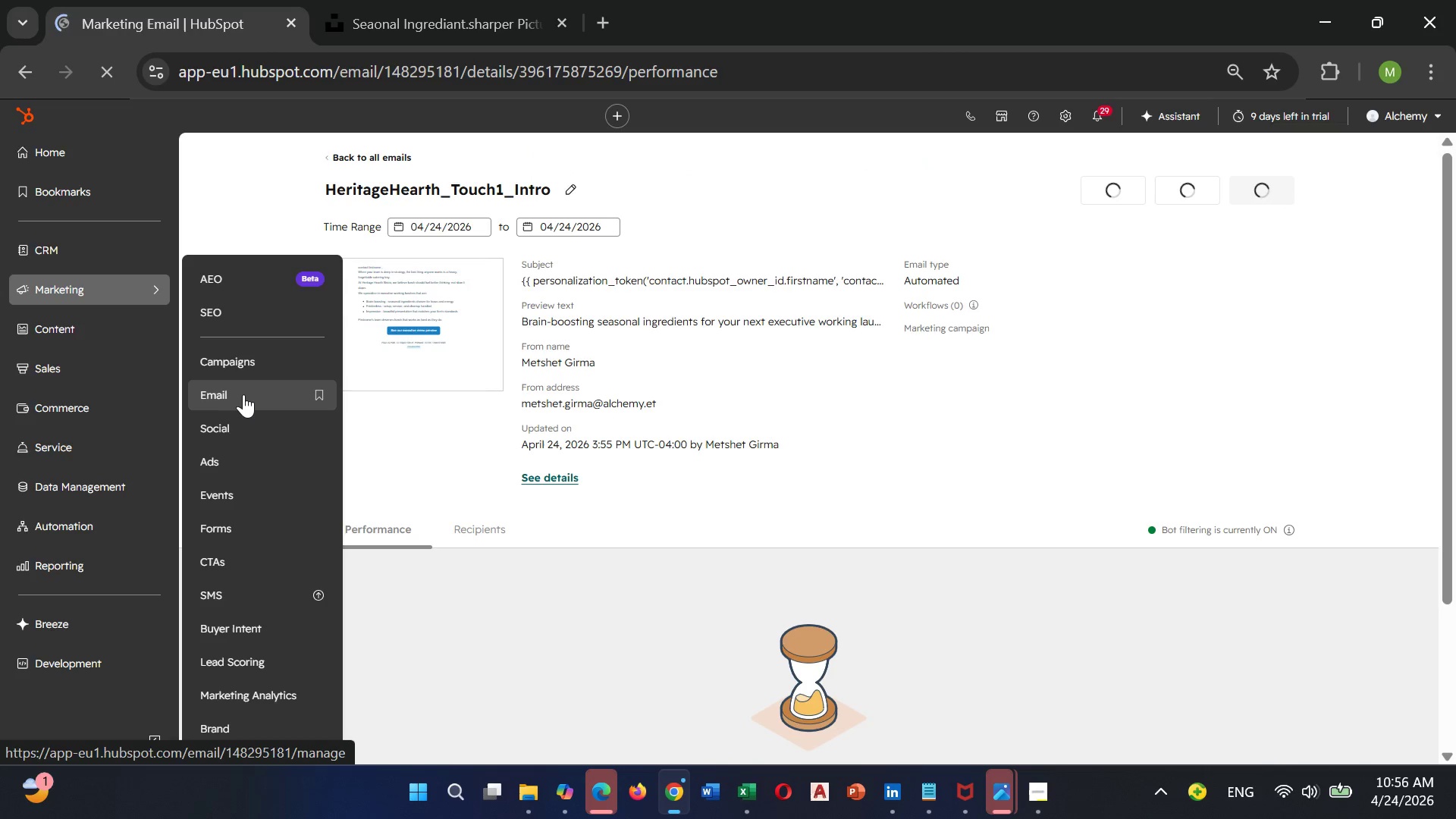 
left_click([243, 394])
 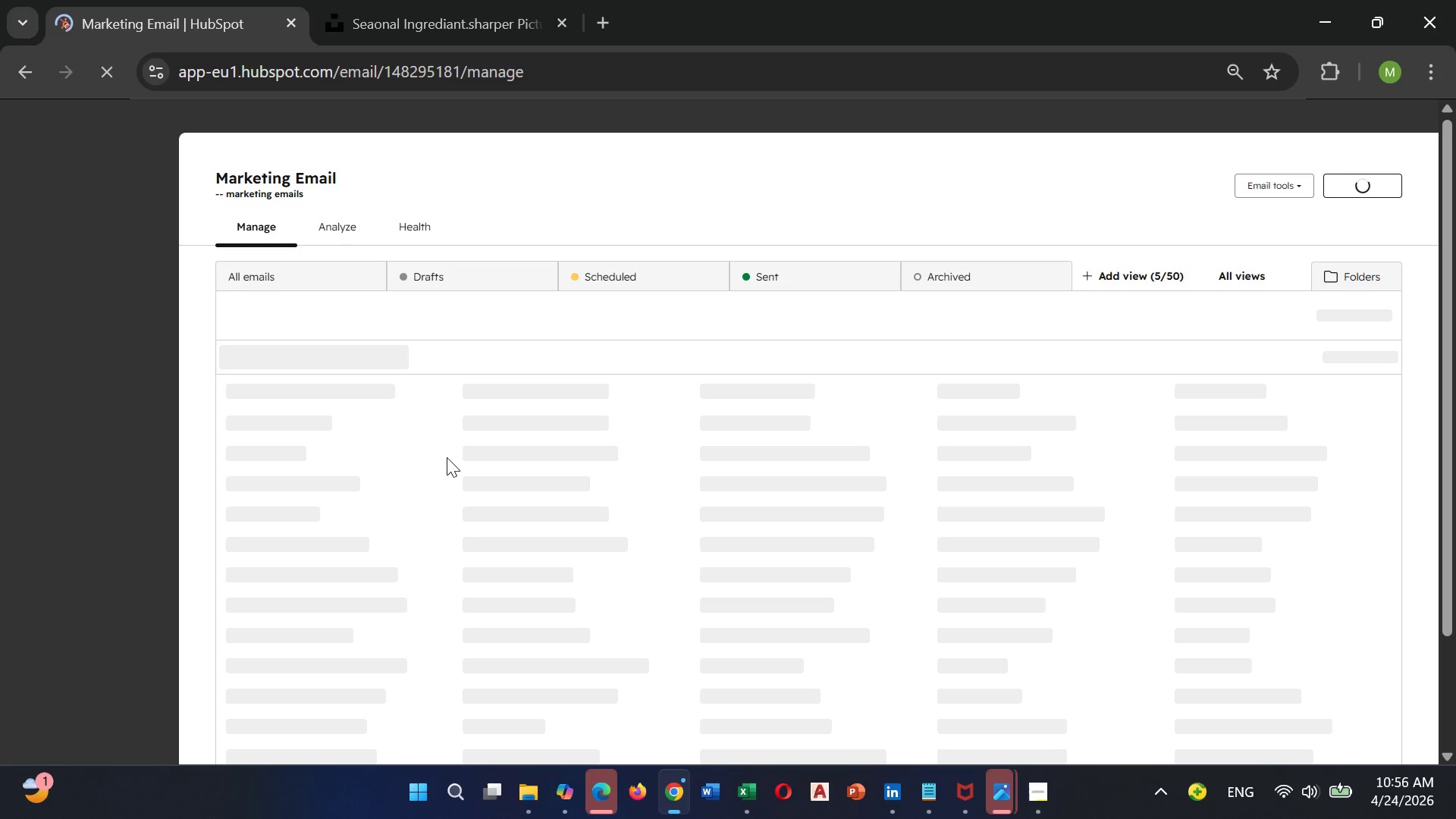 
wait(7.56)
 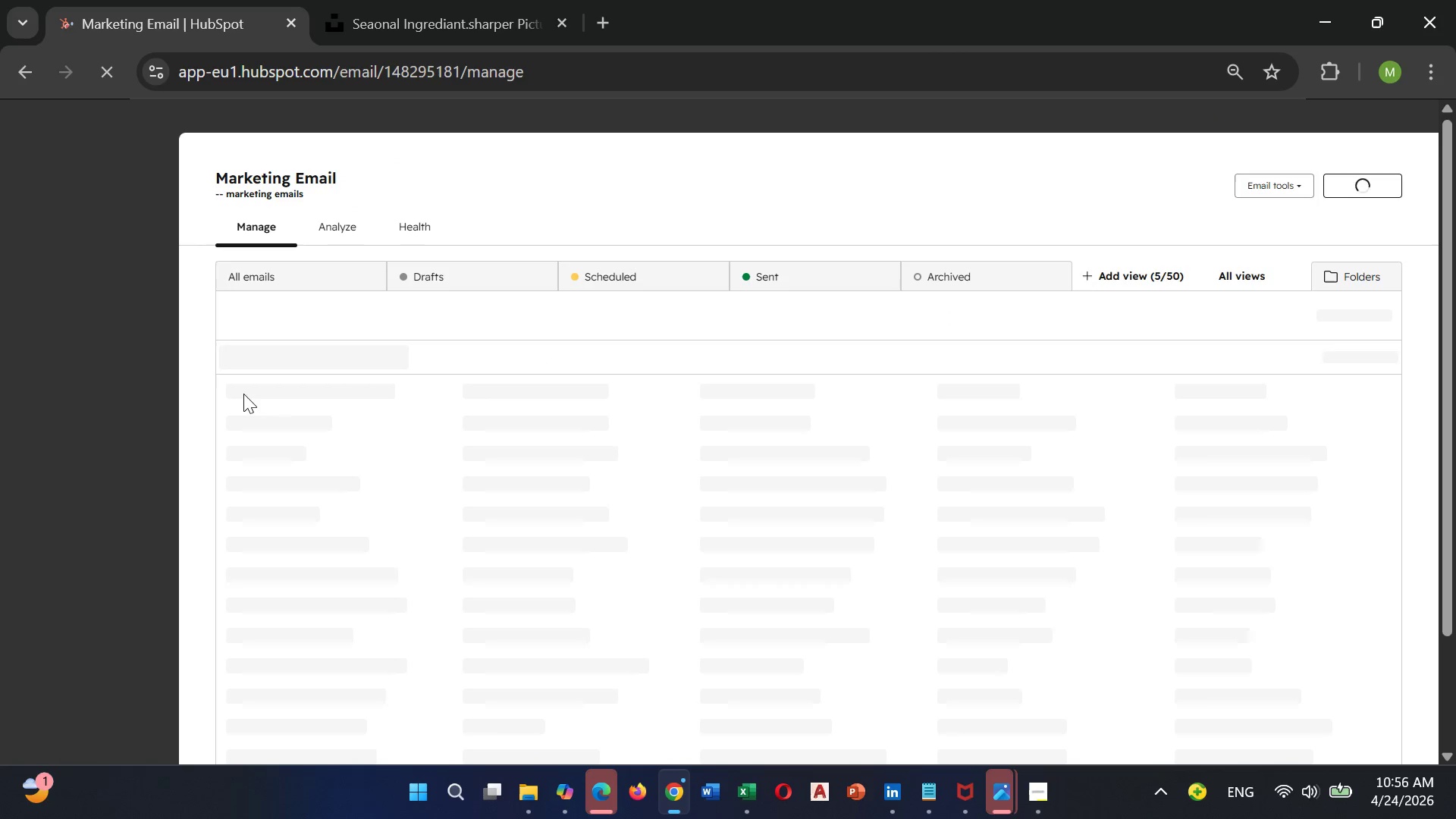 
scroll: coordinate [447, 457], scroll_direction: down, amount: 1.0
 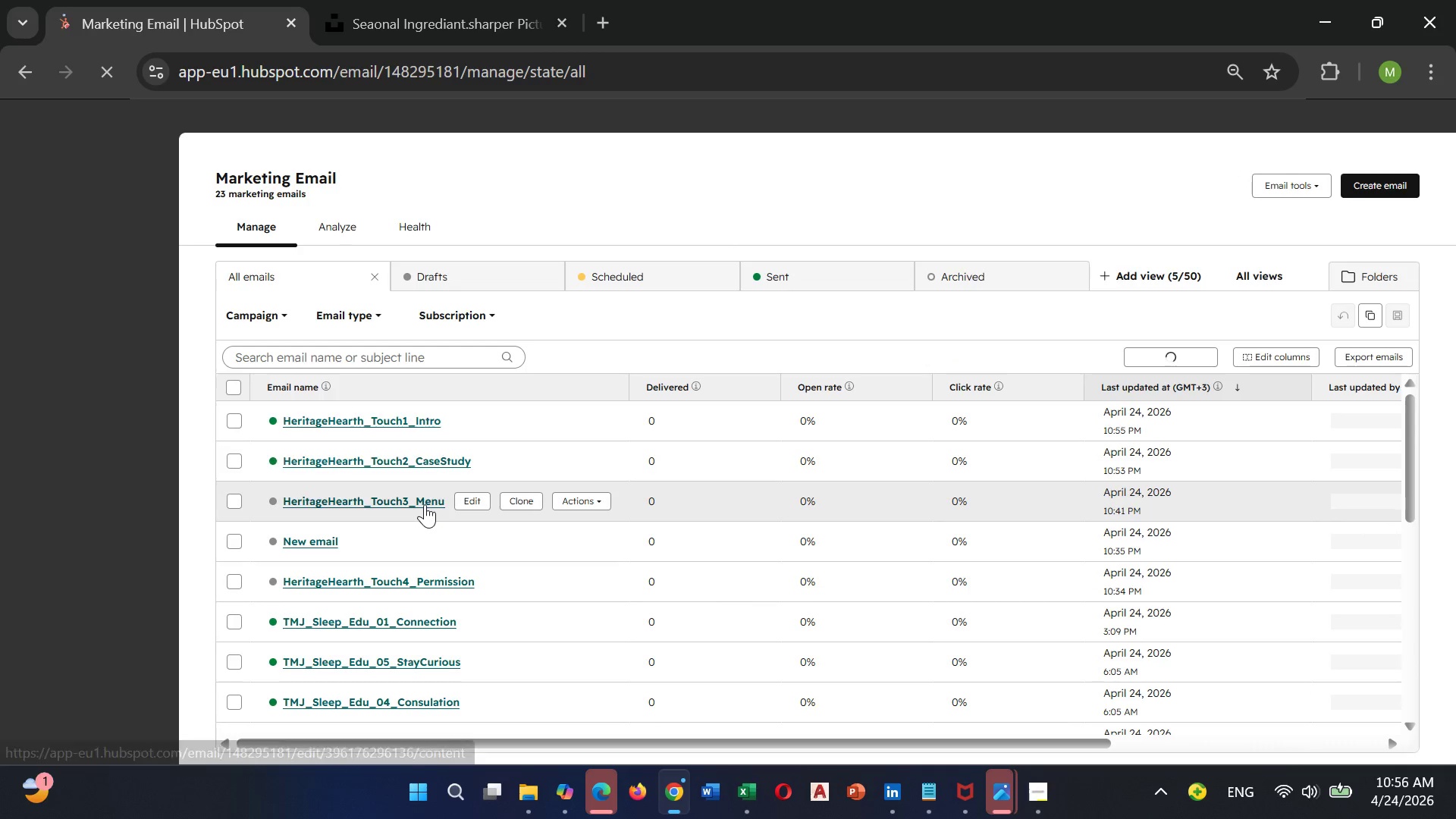 
left_click([425, 504])
 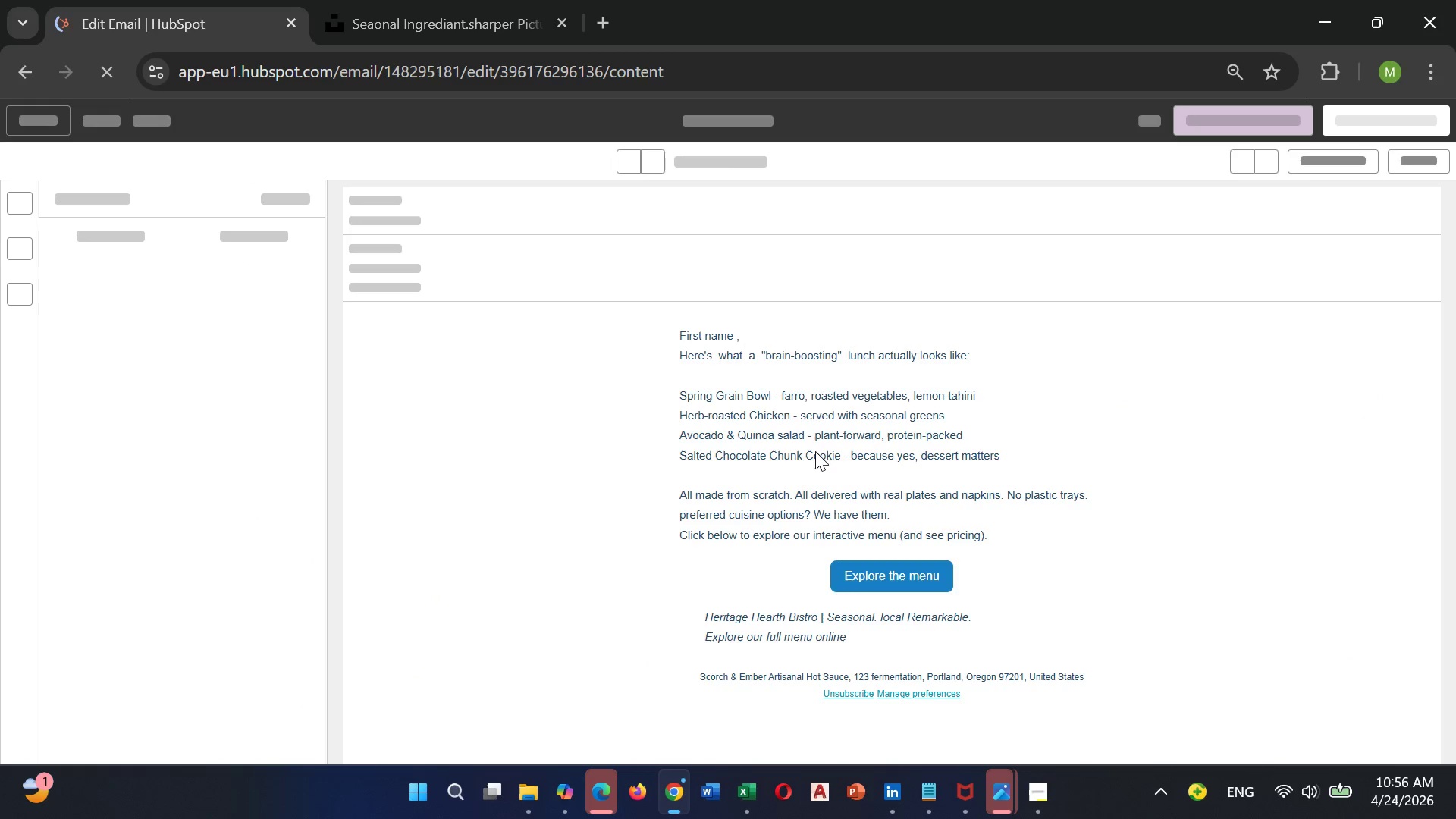 
wait(6.39)
 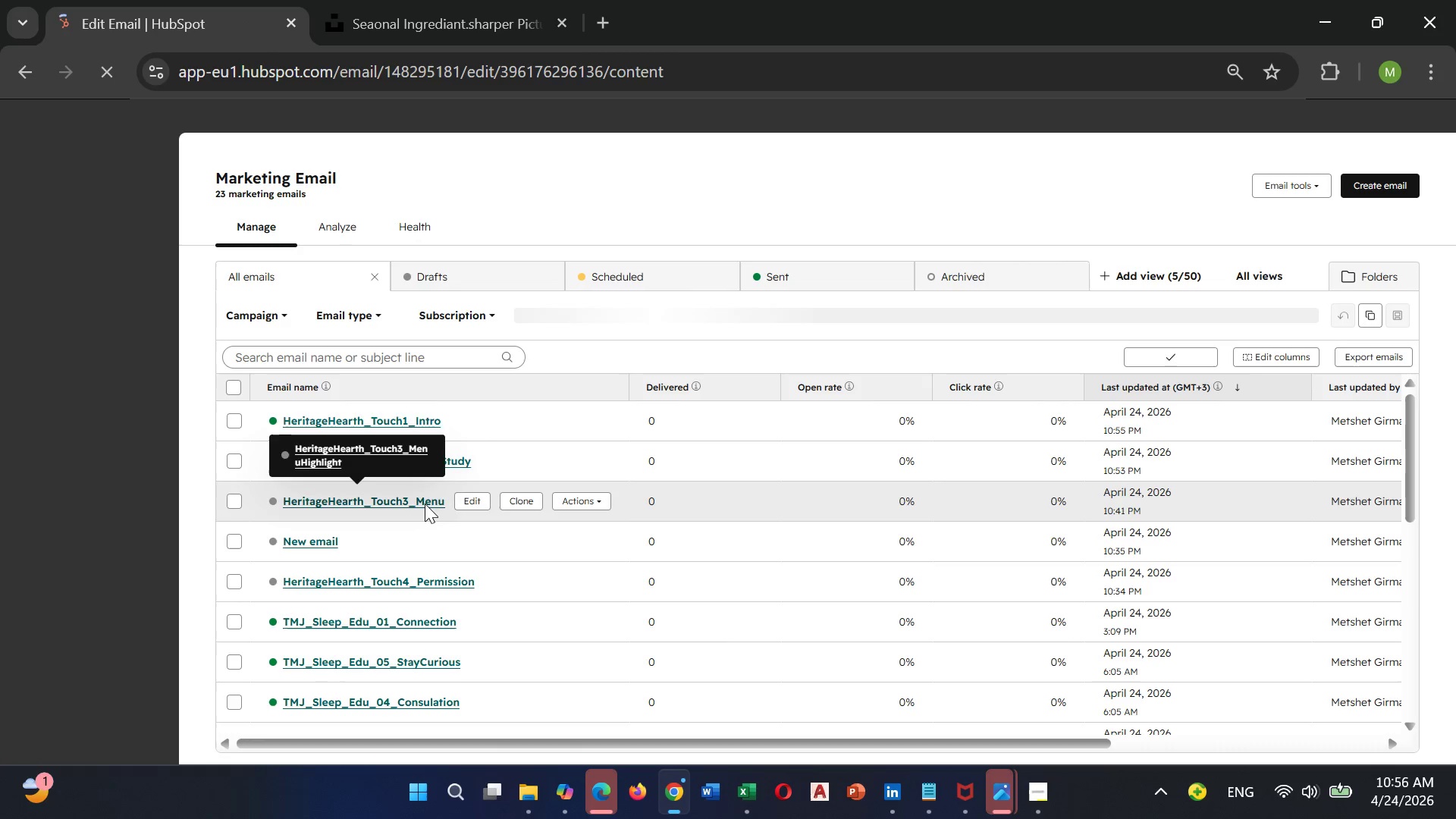 
scroll: coordinate [815, 451], scroll_direction: down, amount: 1.0
 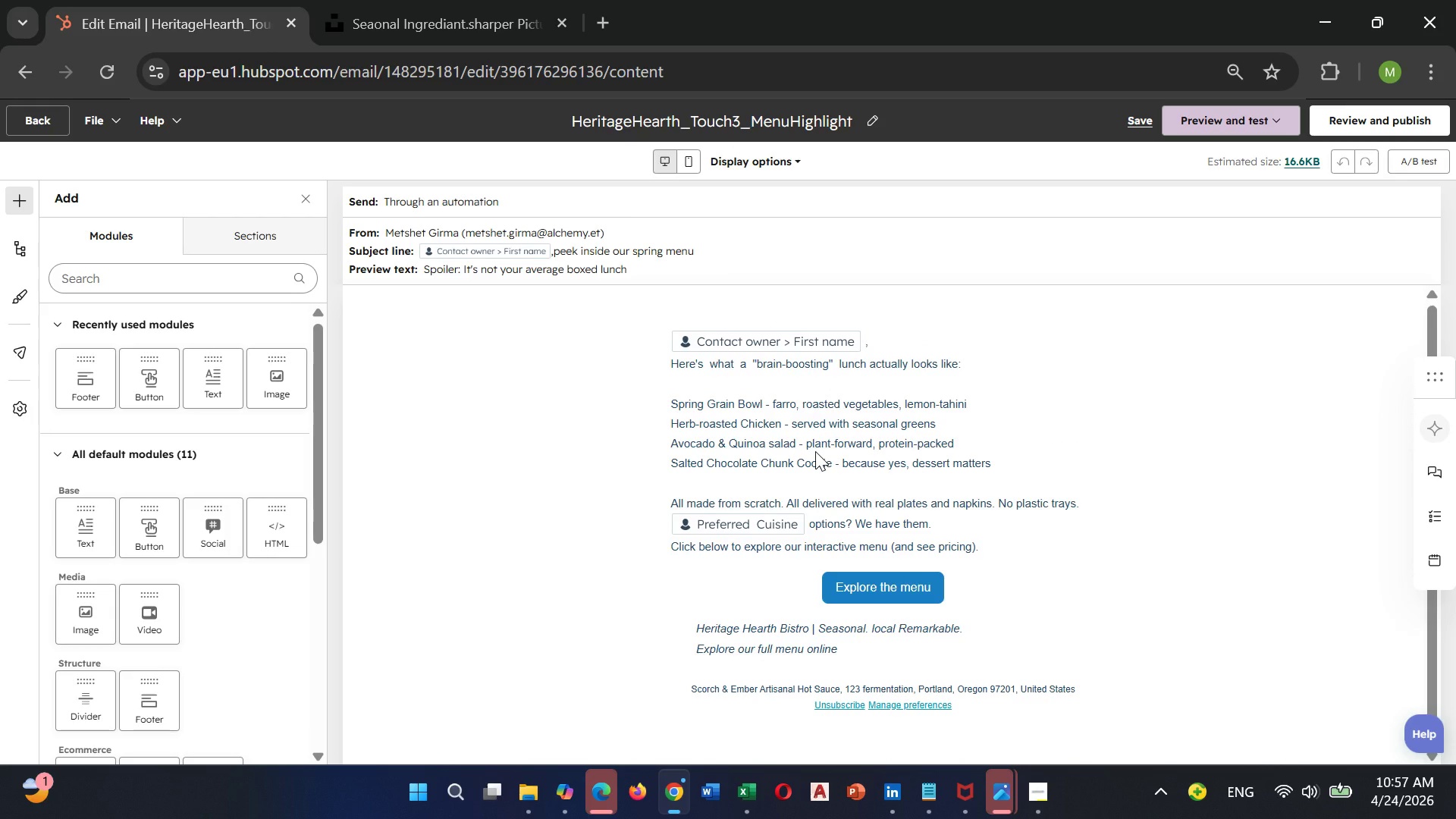 
wait(15.01)
 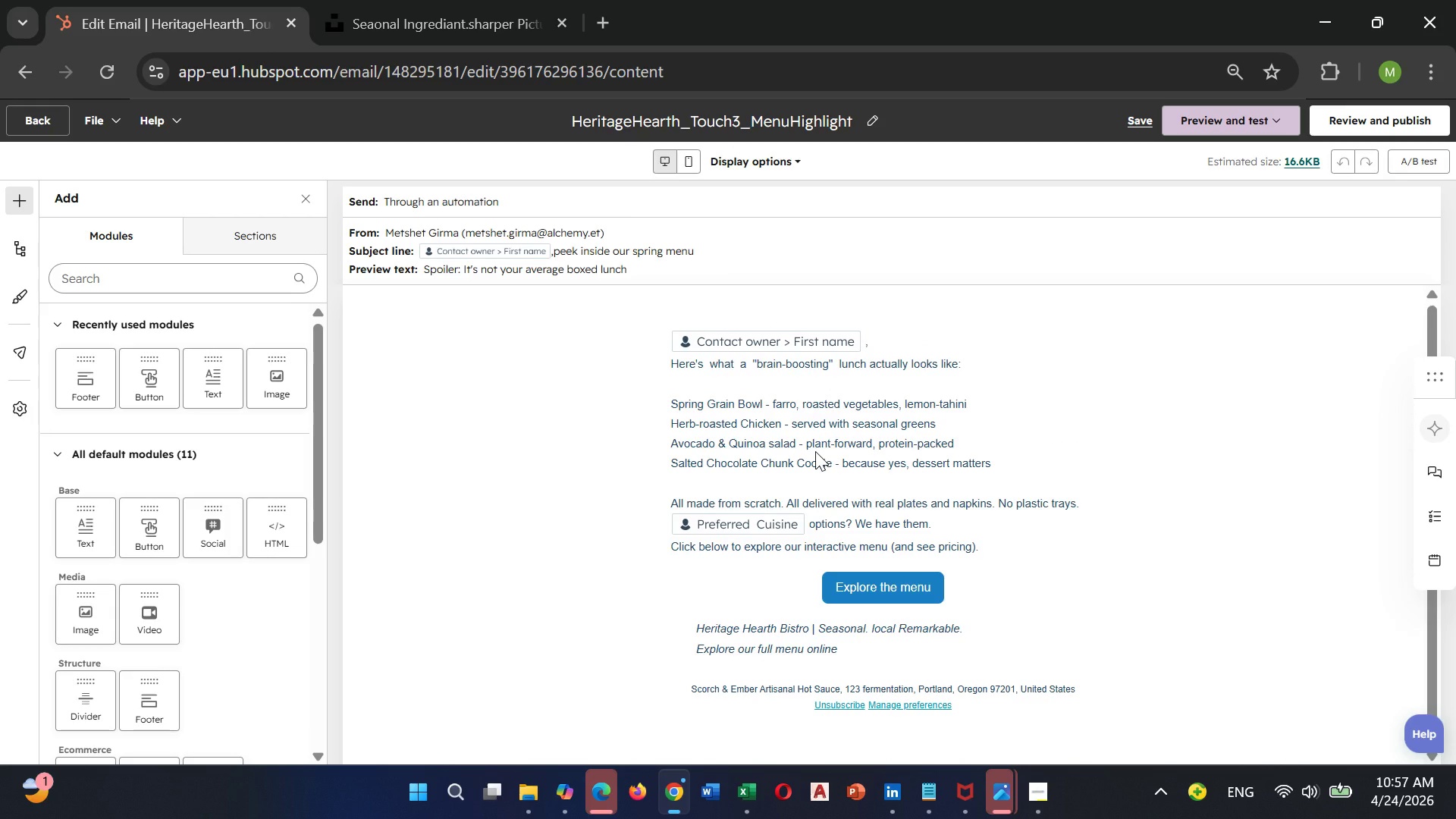 
scroll: coordinate [899, 520], scroll_direction: up, amount: 2.0
 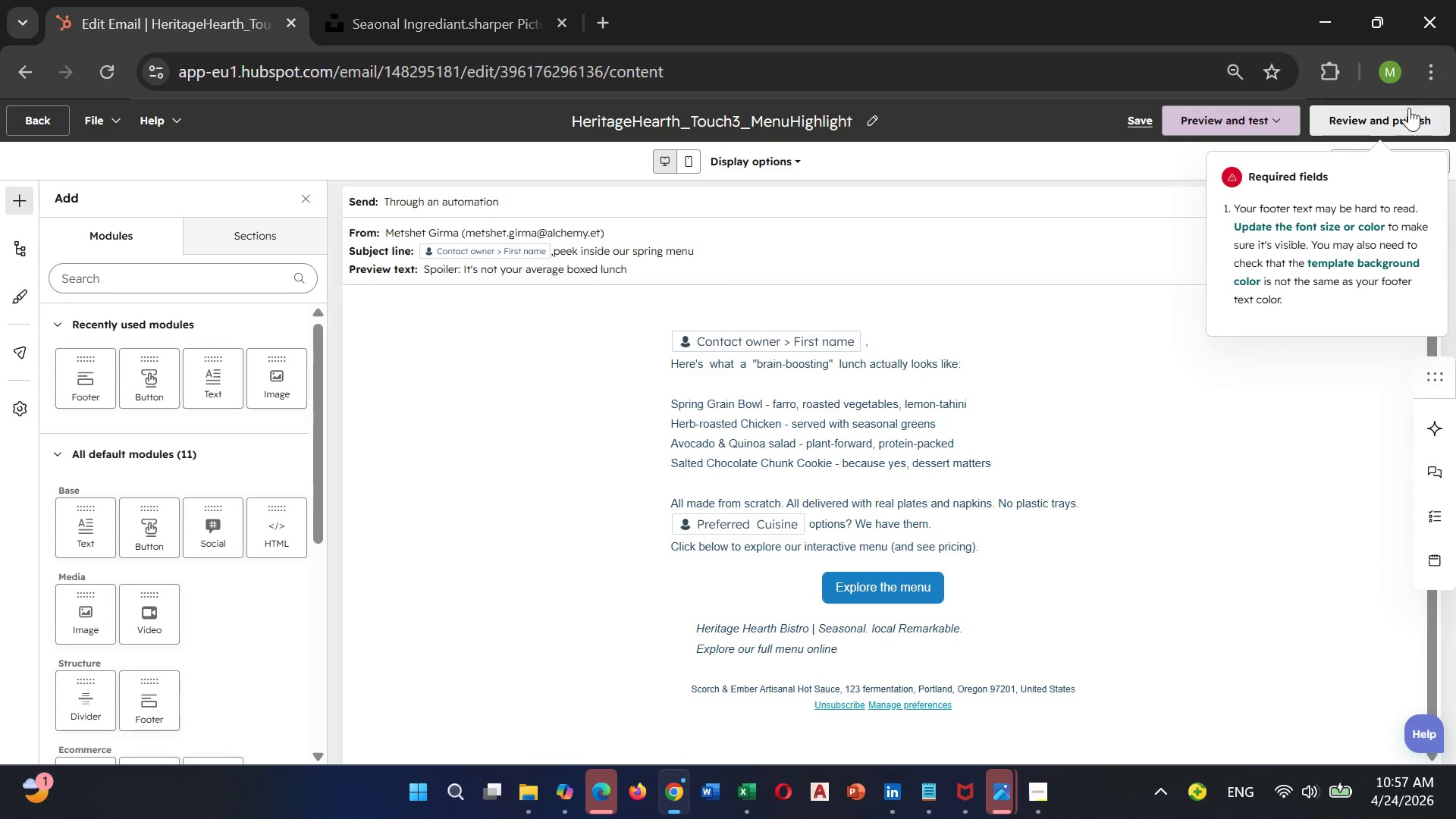 
left_click([1408, 108])
 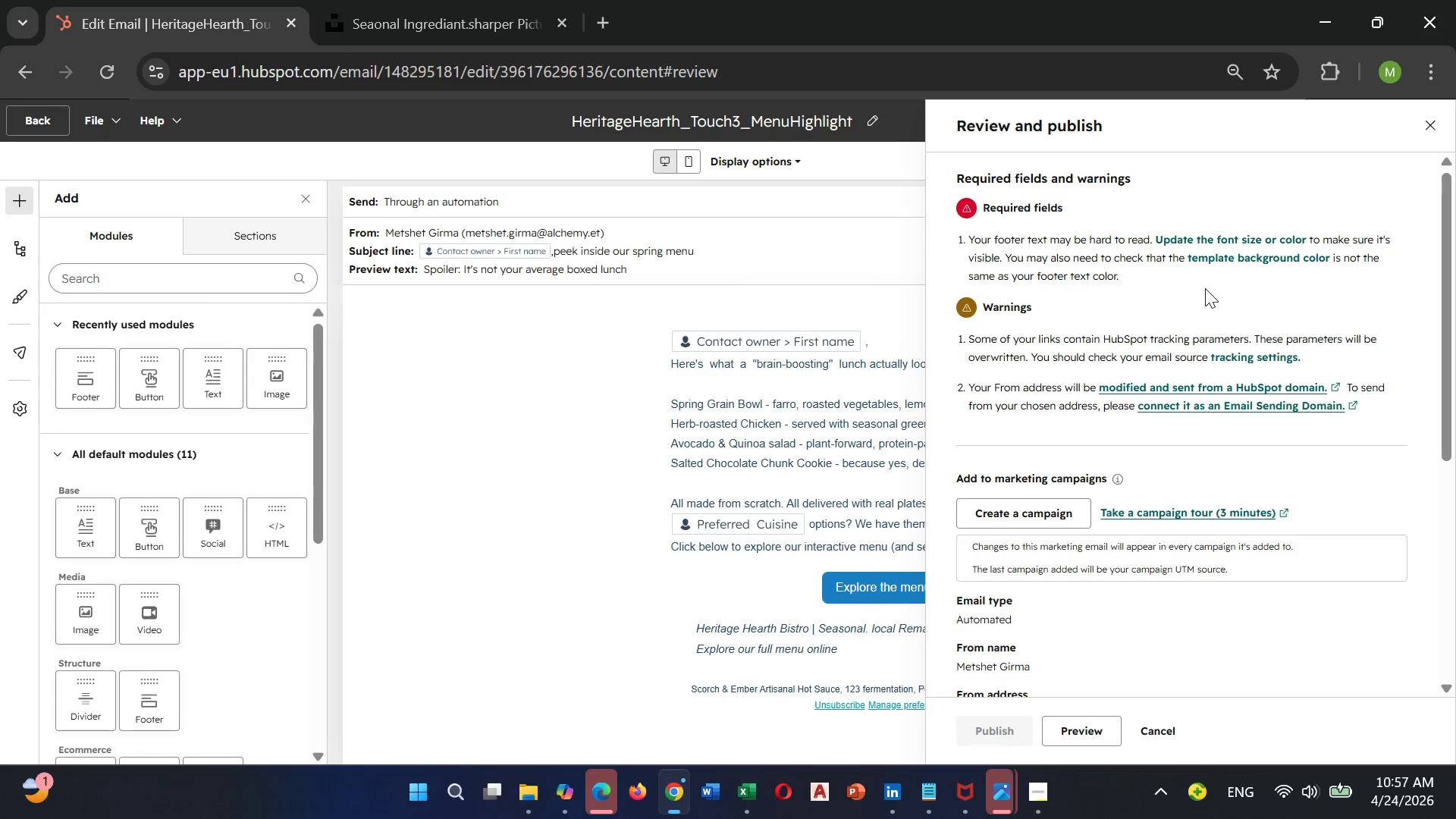 
wait(5.69)
 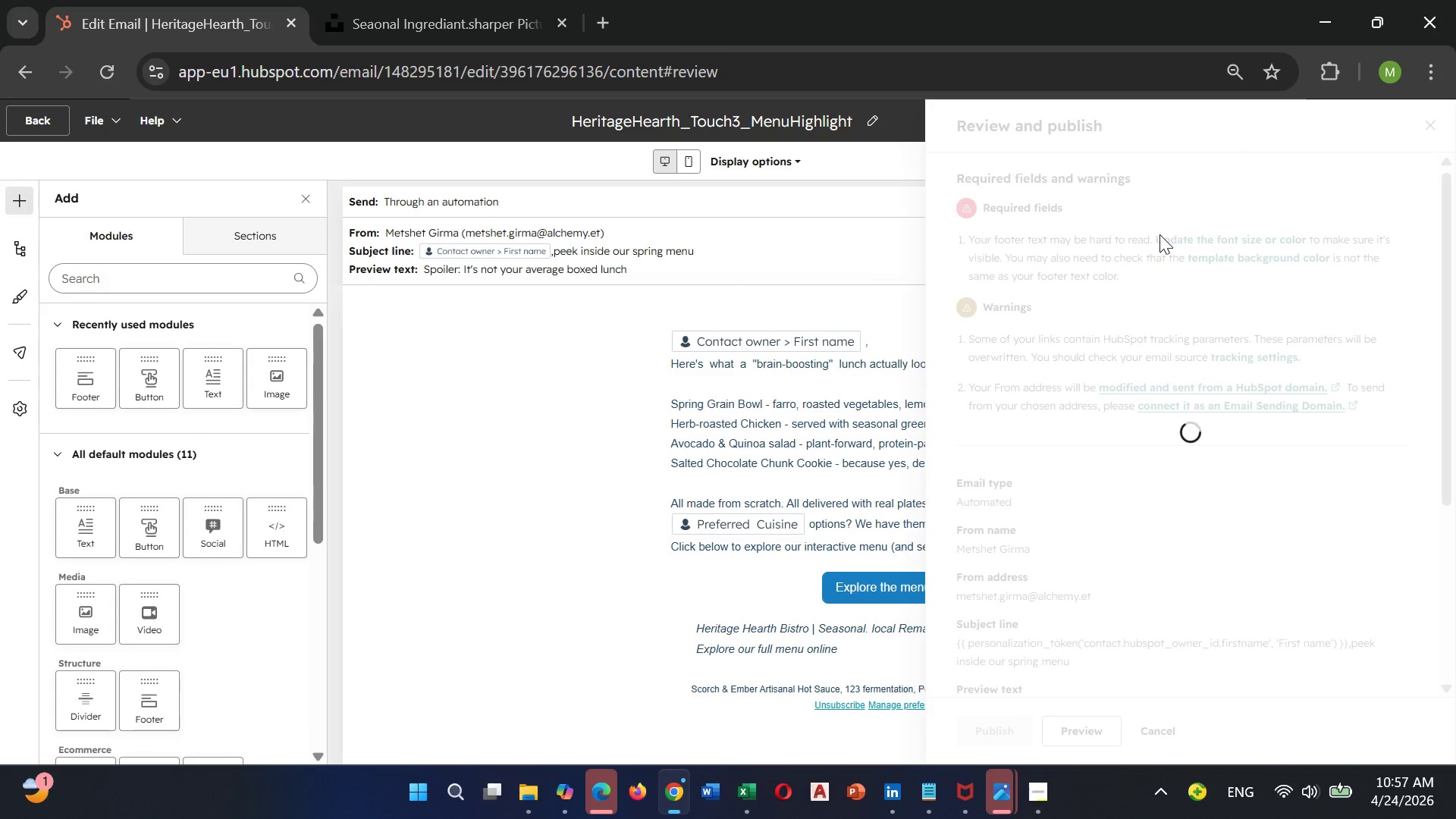 
left_click([1068, 237])
 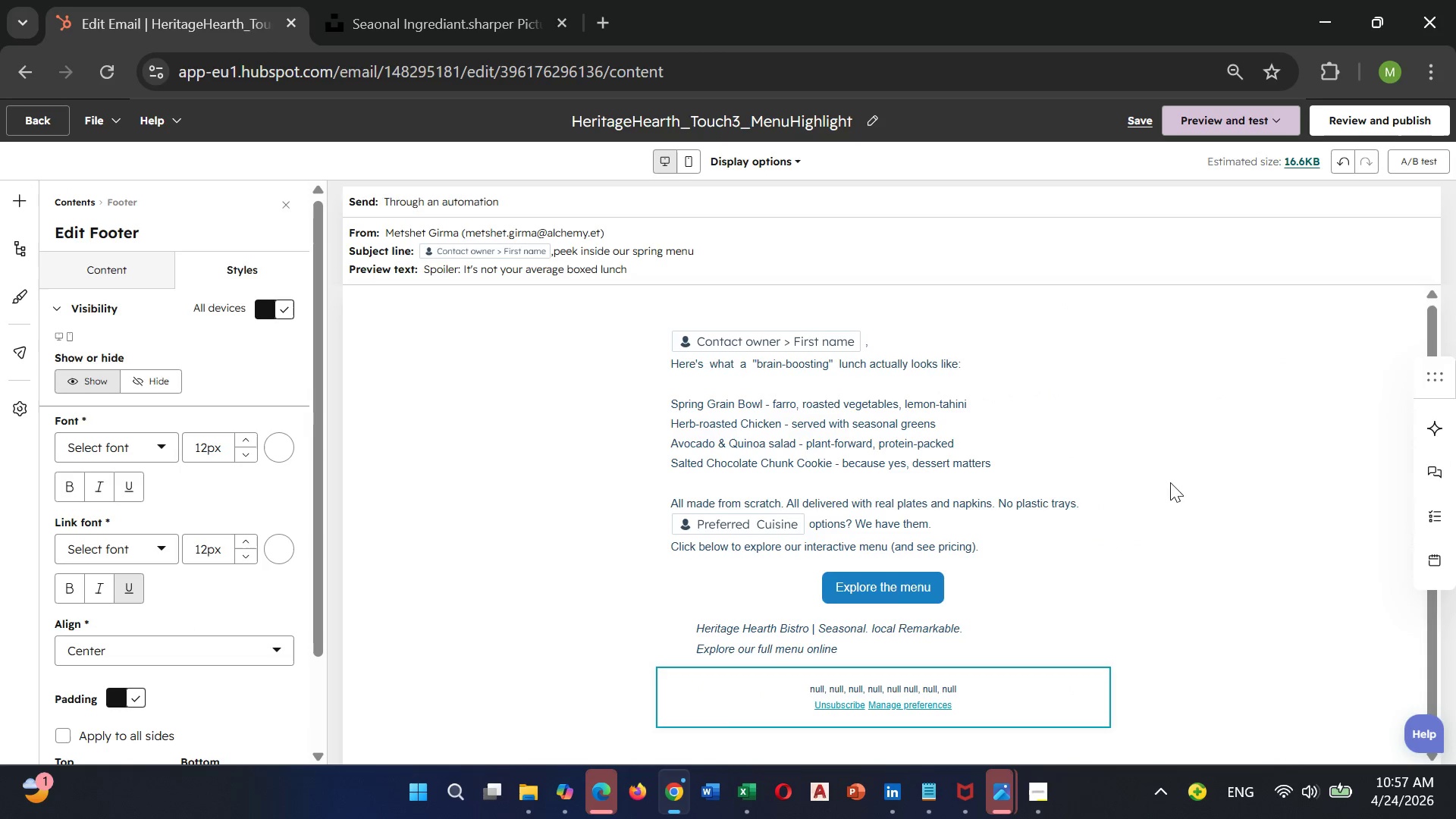 
left_click([1397, 118])
 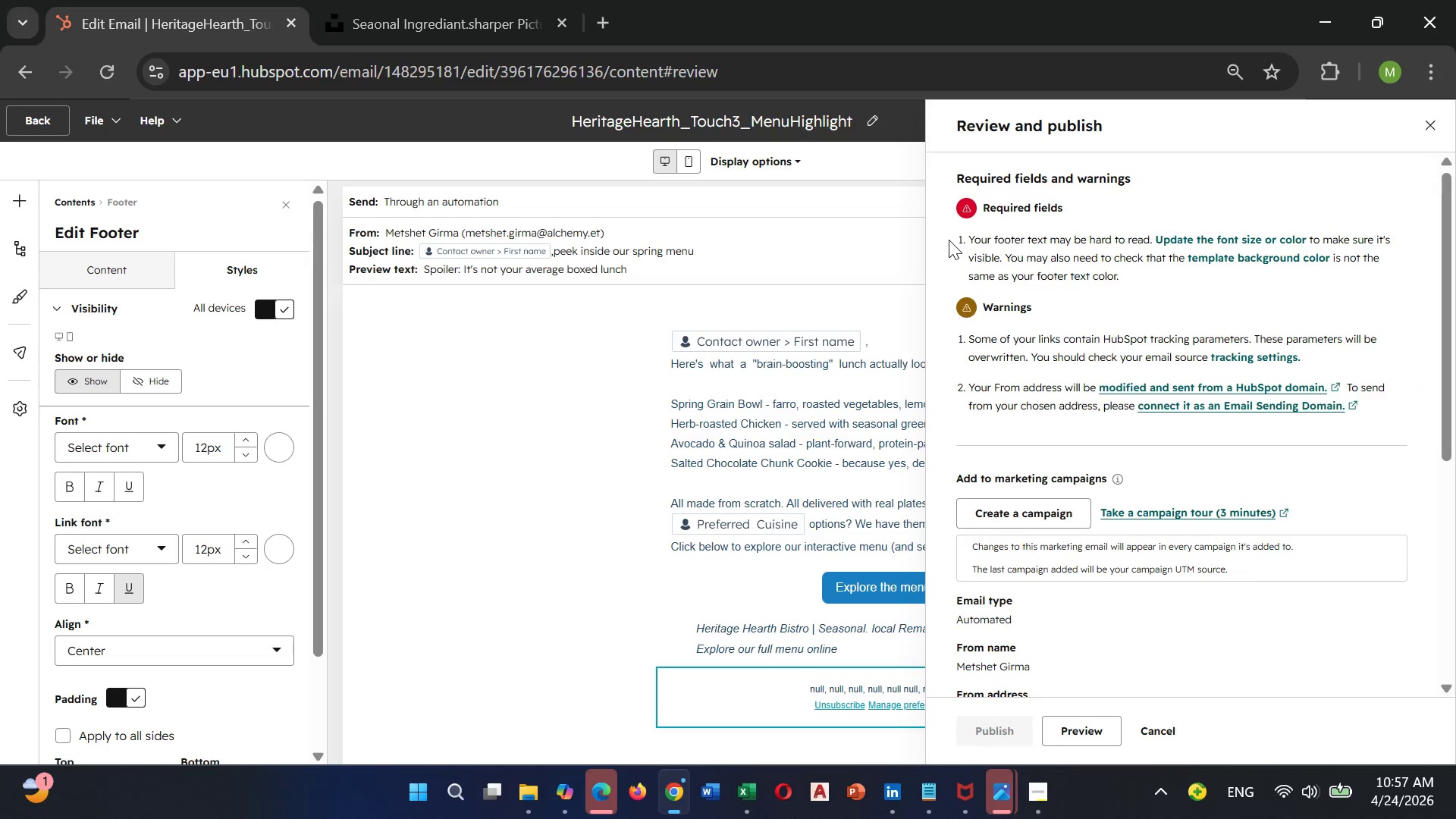 
wait(5.58)
 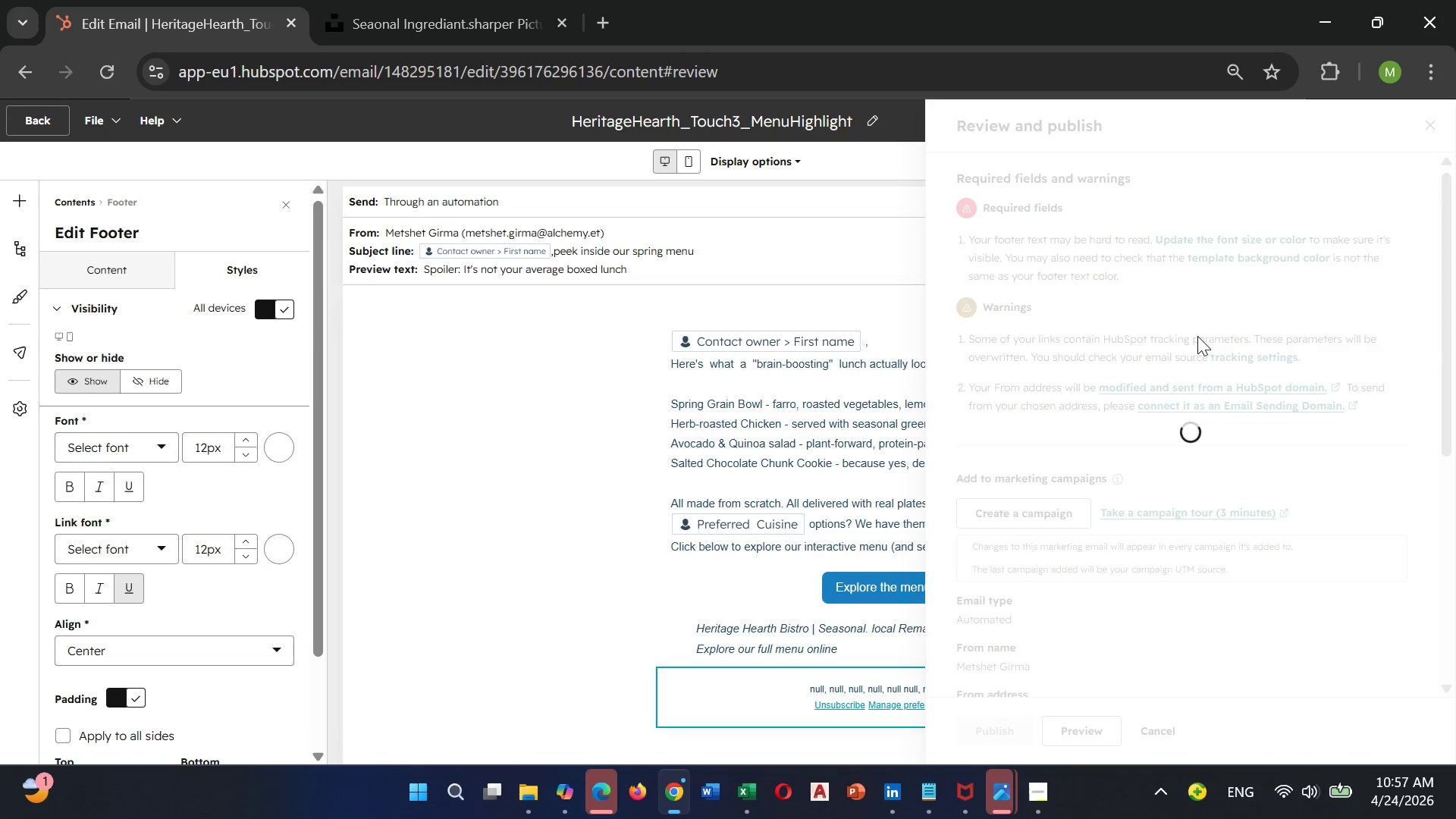 
left_click([908, 238])
 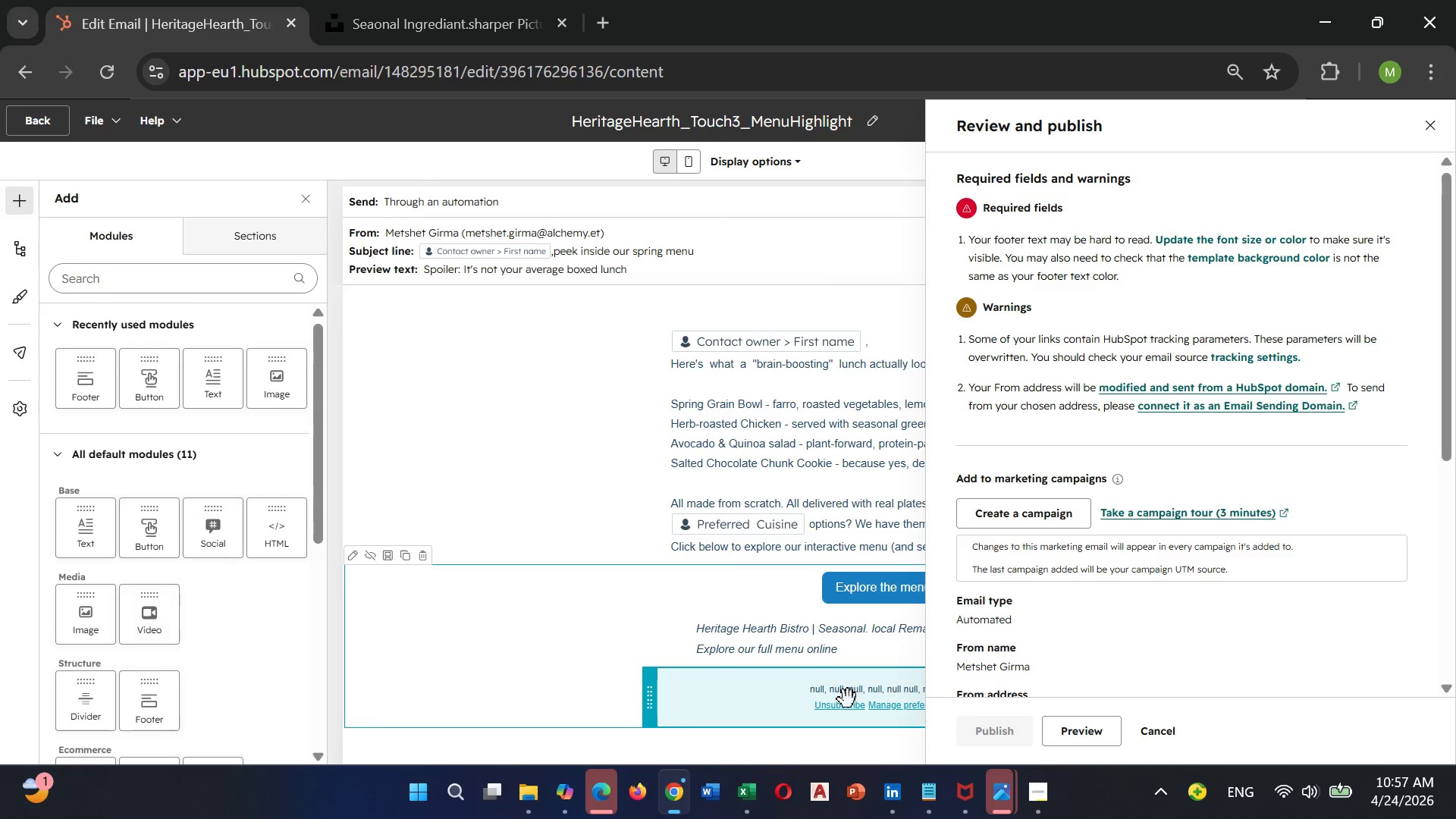 
left_click([847, 699])
 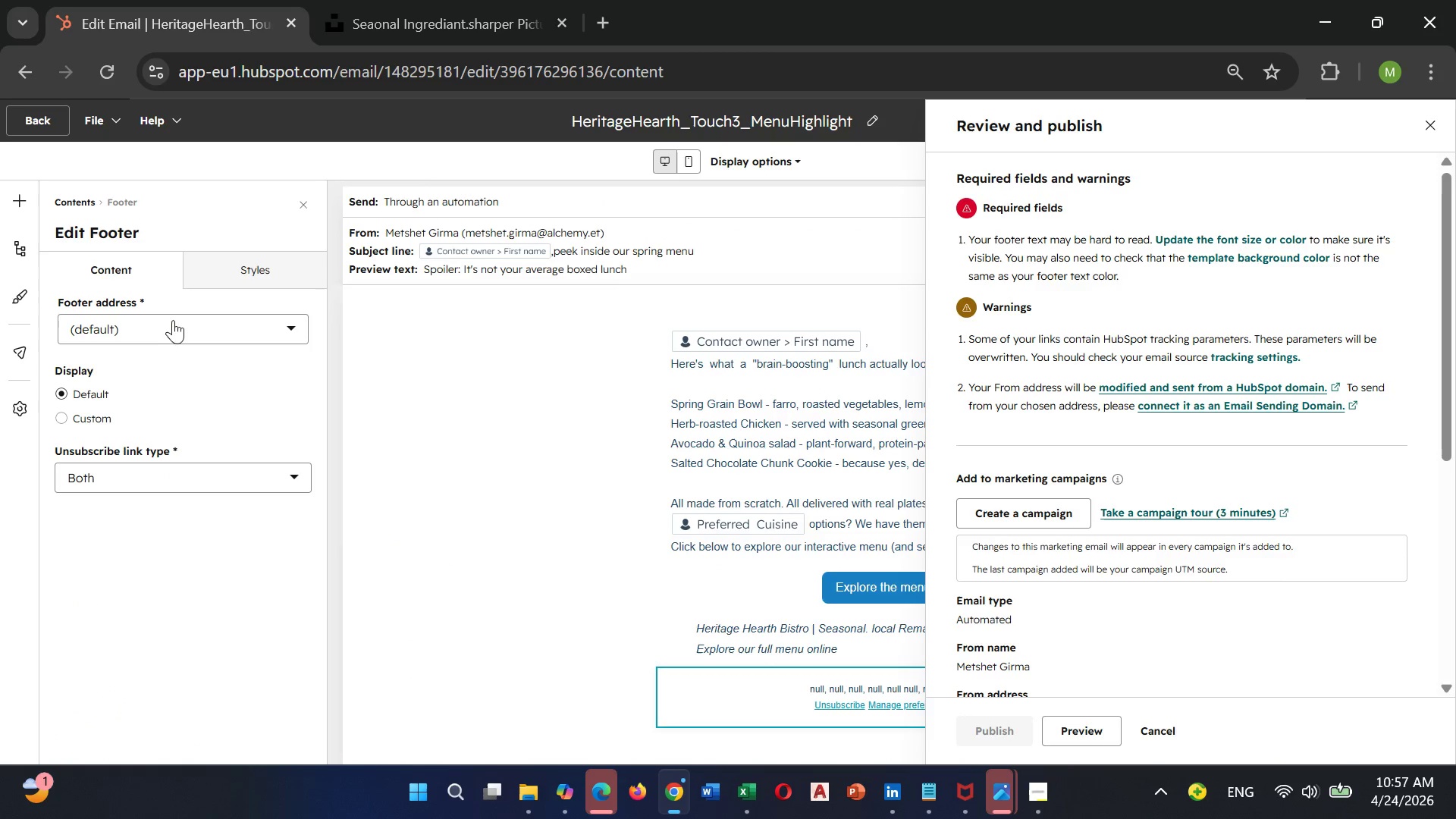 
left_click([174, 322])
 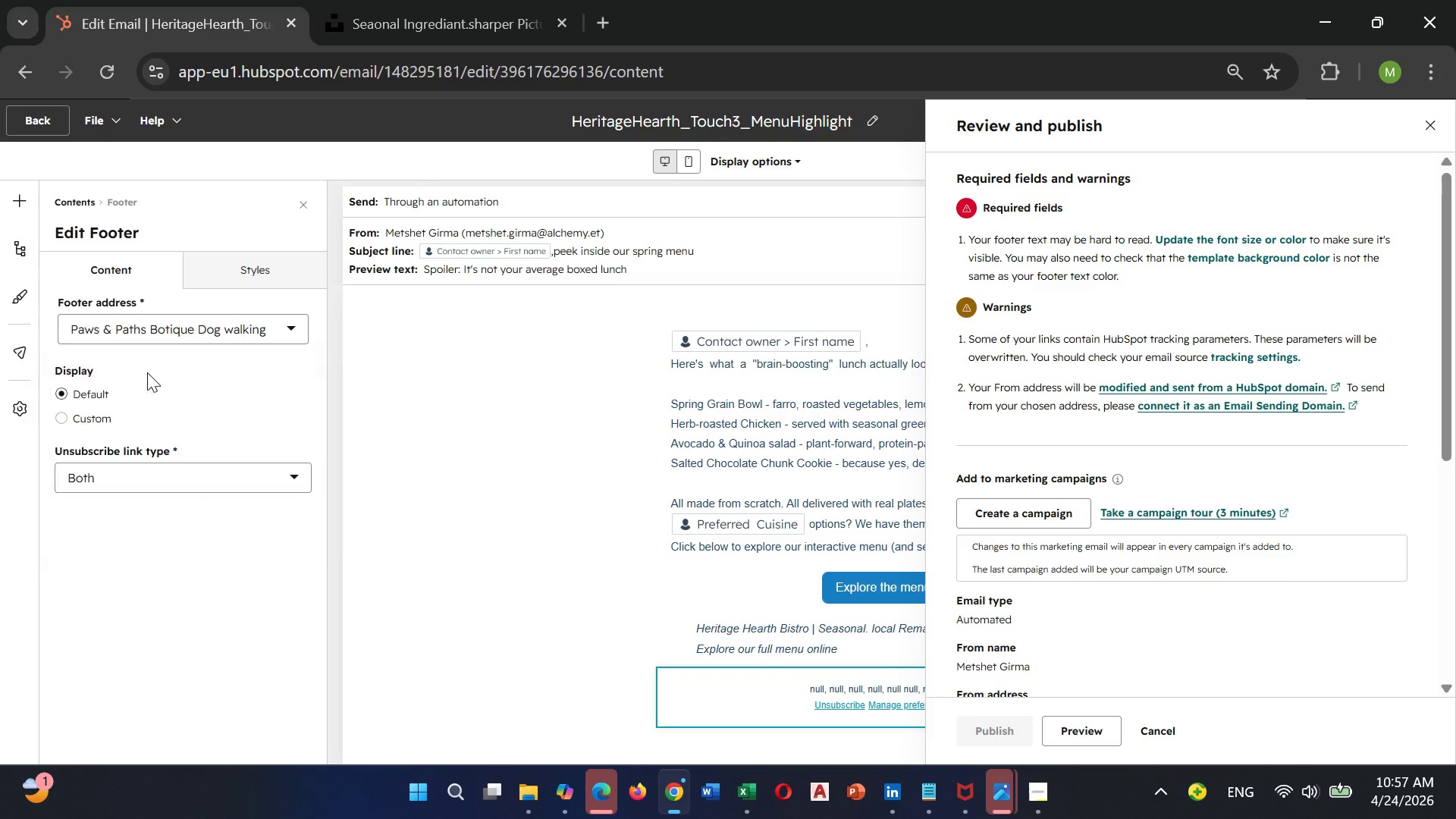 
left_click([147, 372])
 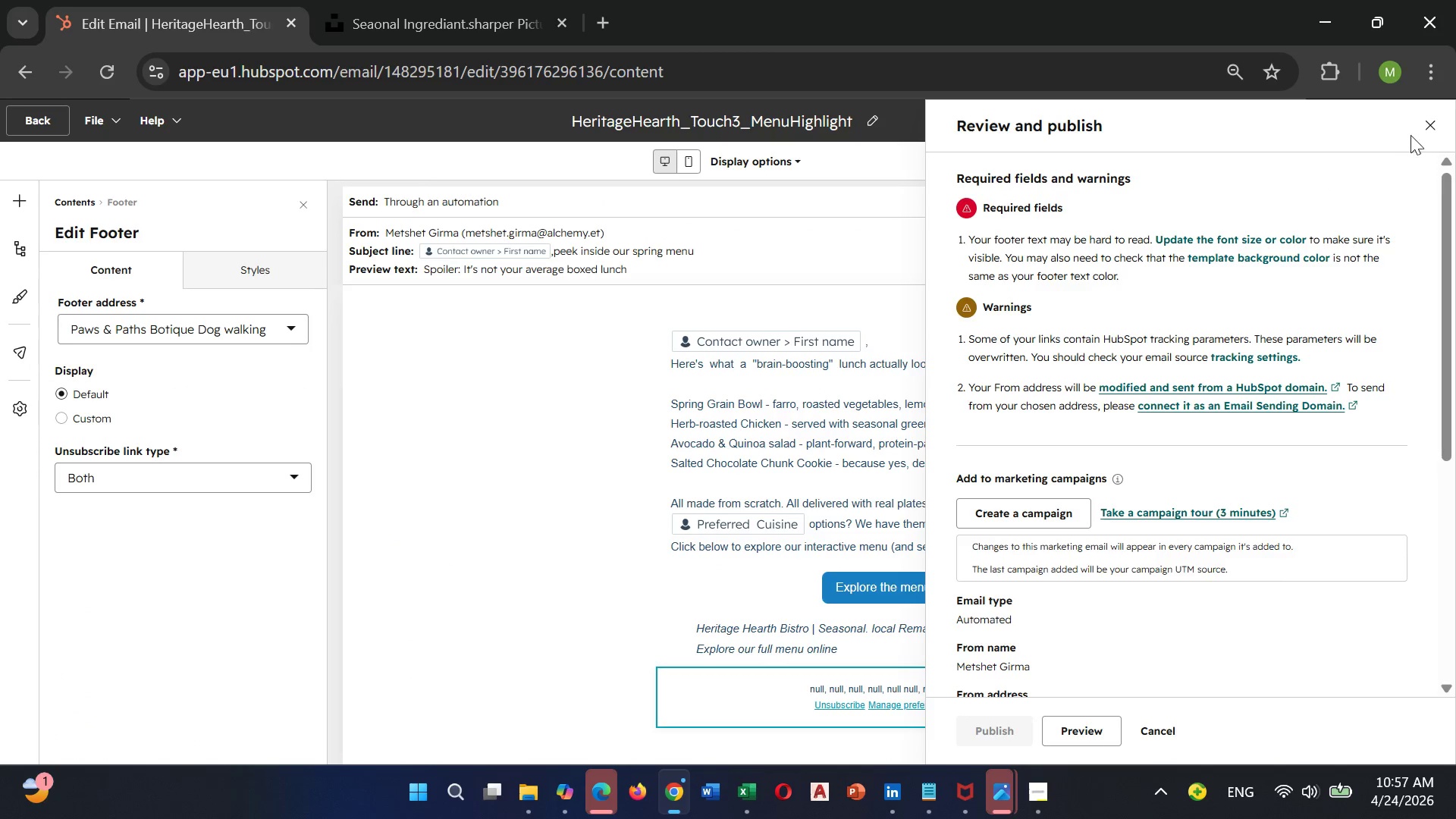 
left_click([1423, 122])
 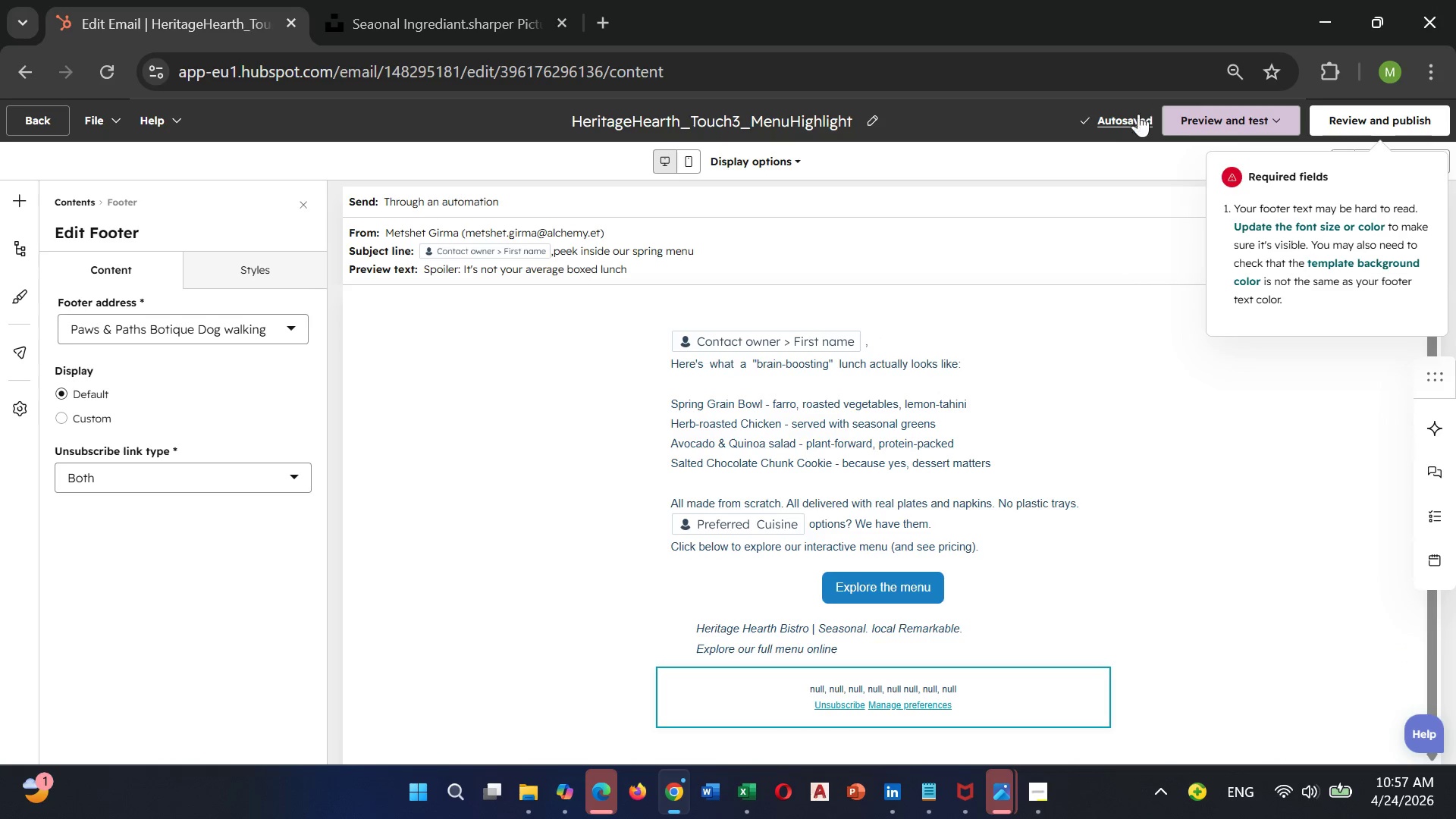 
left_click([1120, 117])
 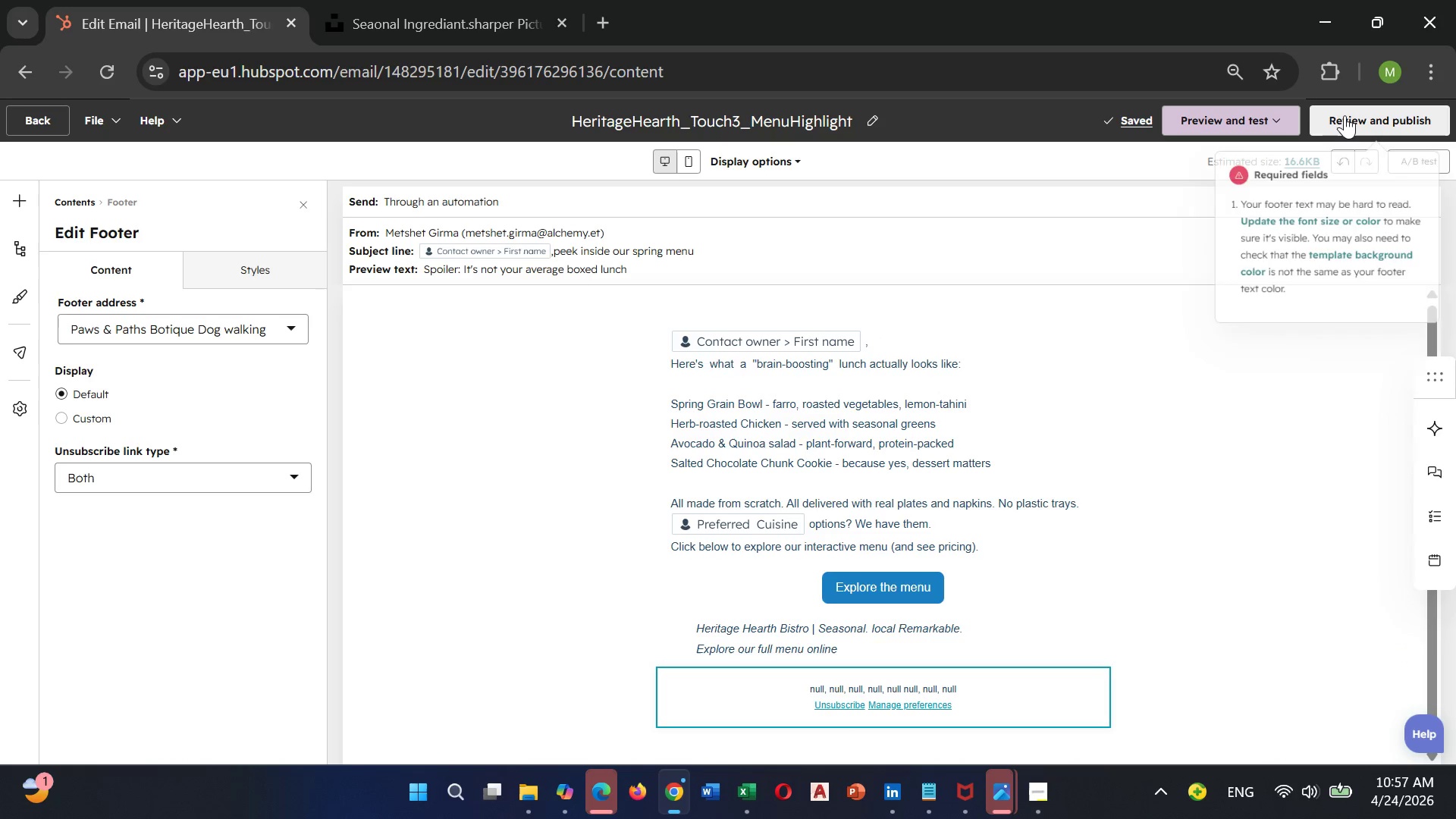 
left_click([1351, 116])
 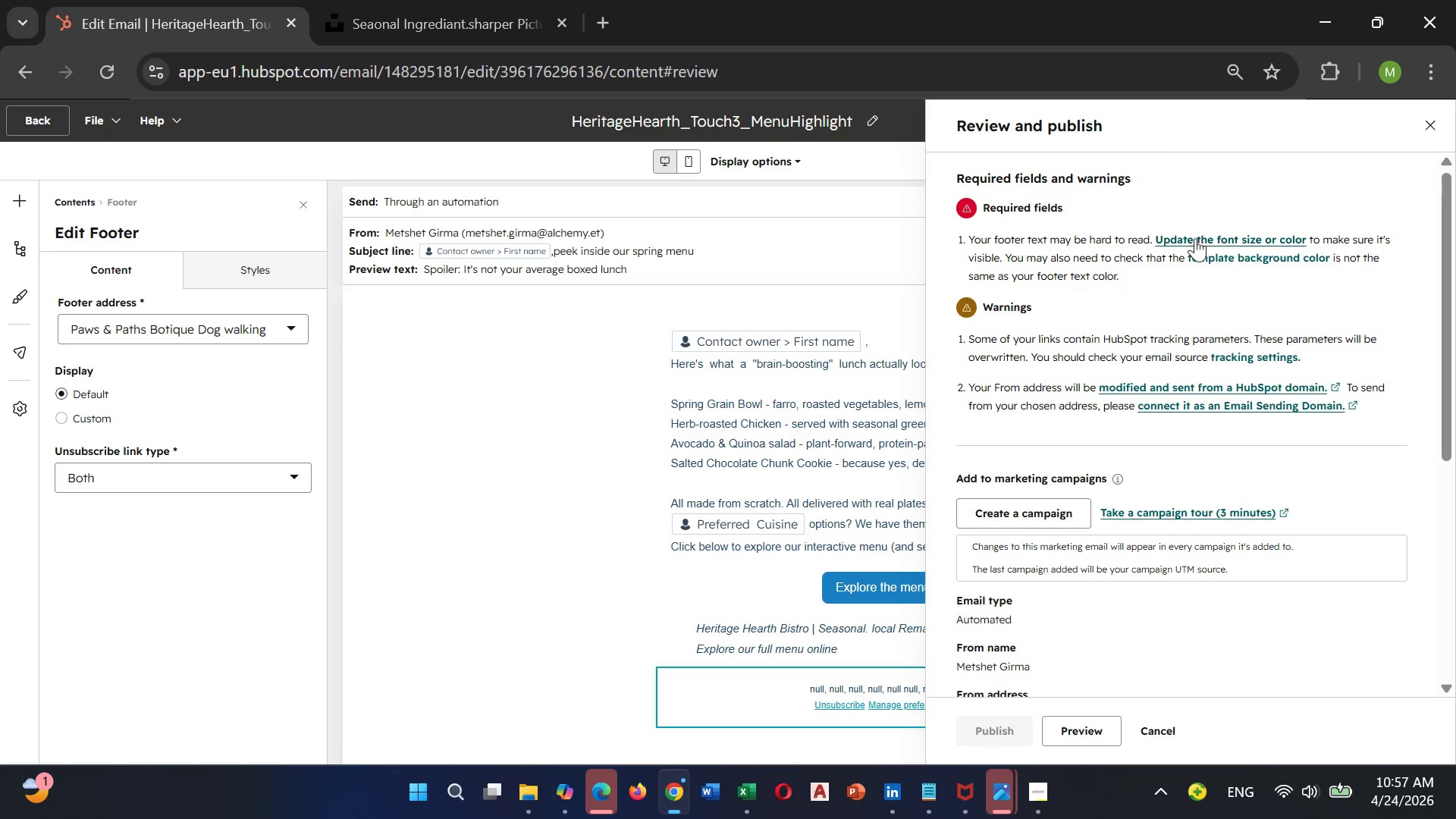 
left_click([1195, 240])
 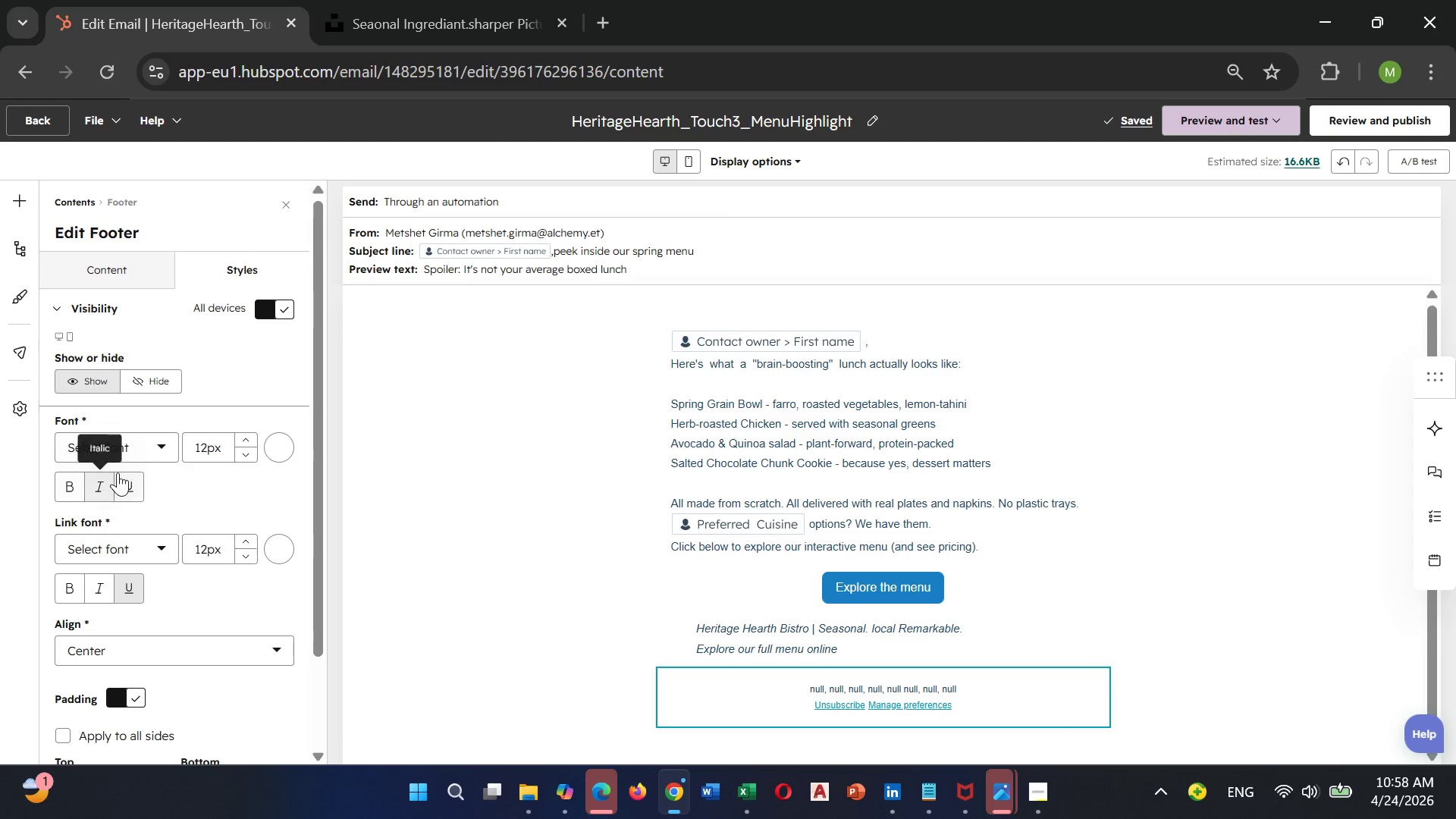 
wait(10.41)
 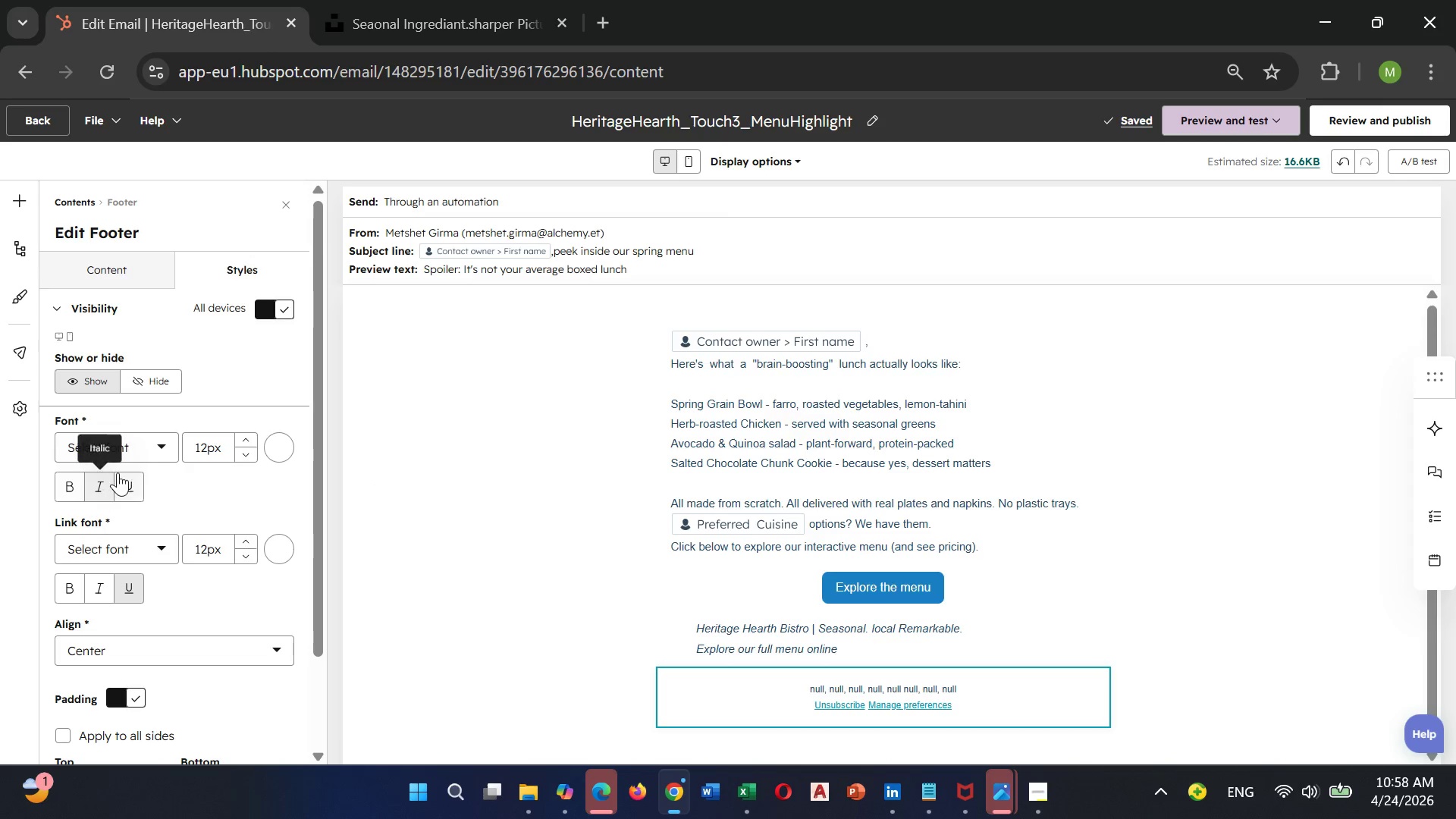 
left_click([204, 445])
 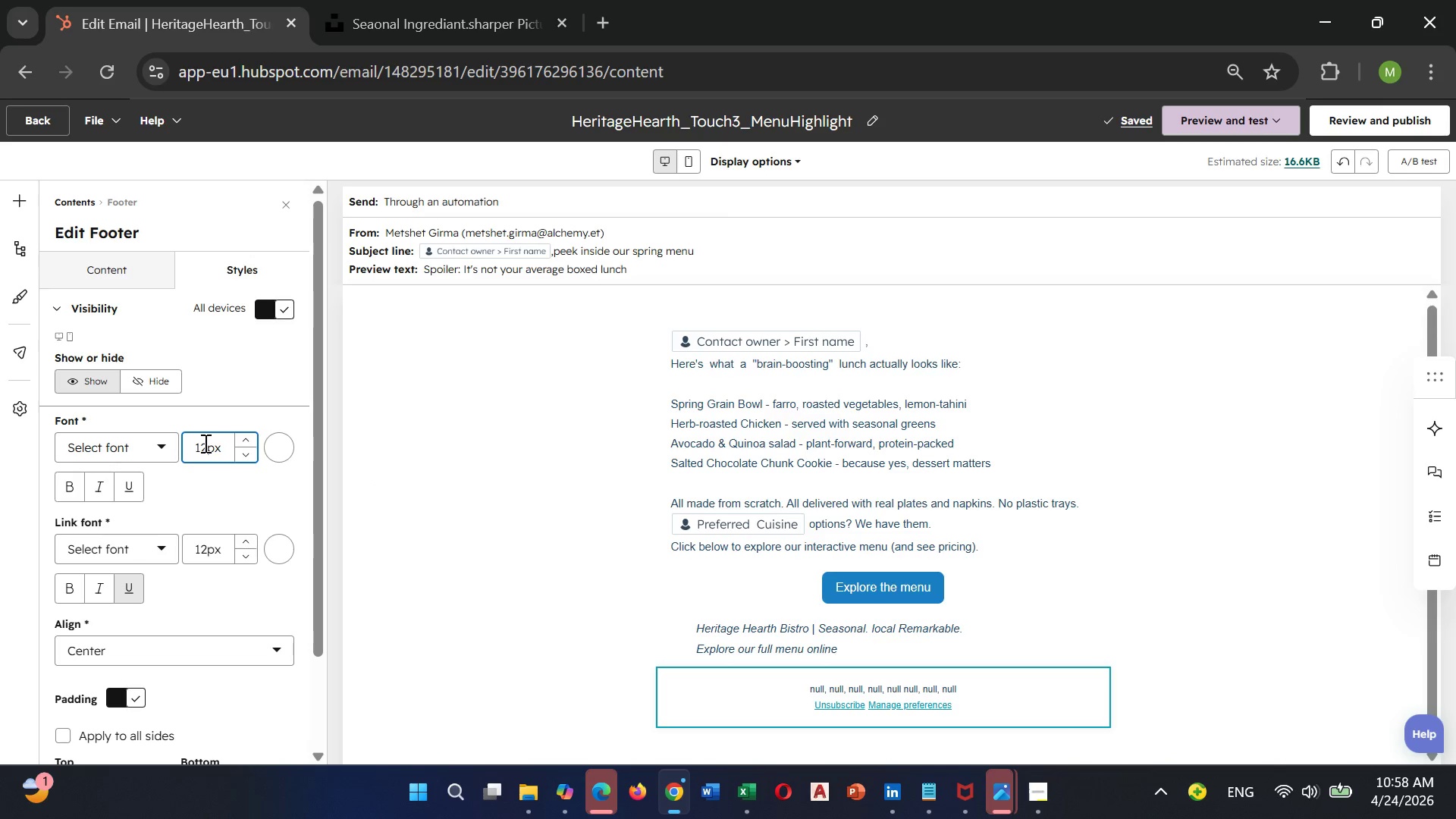 
key(Backspace)
 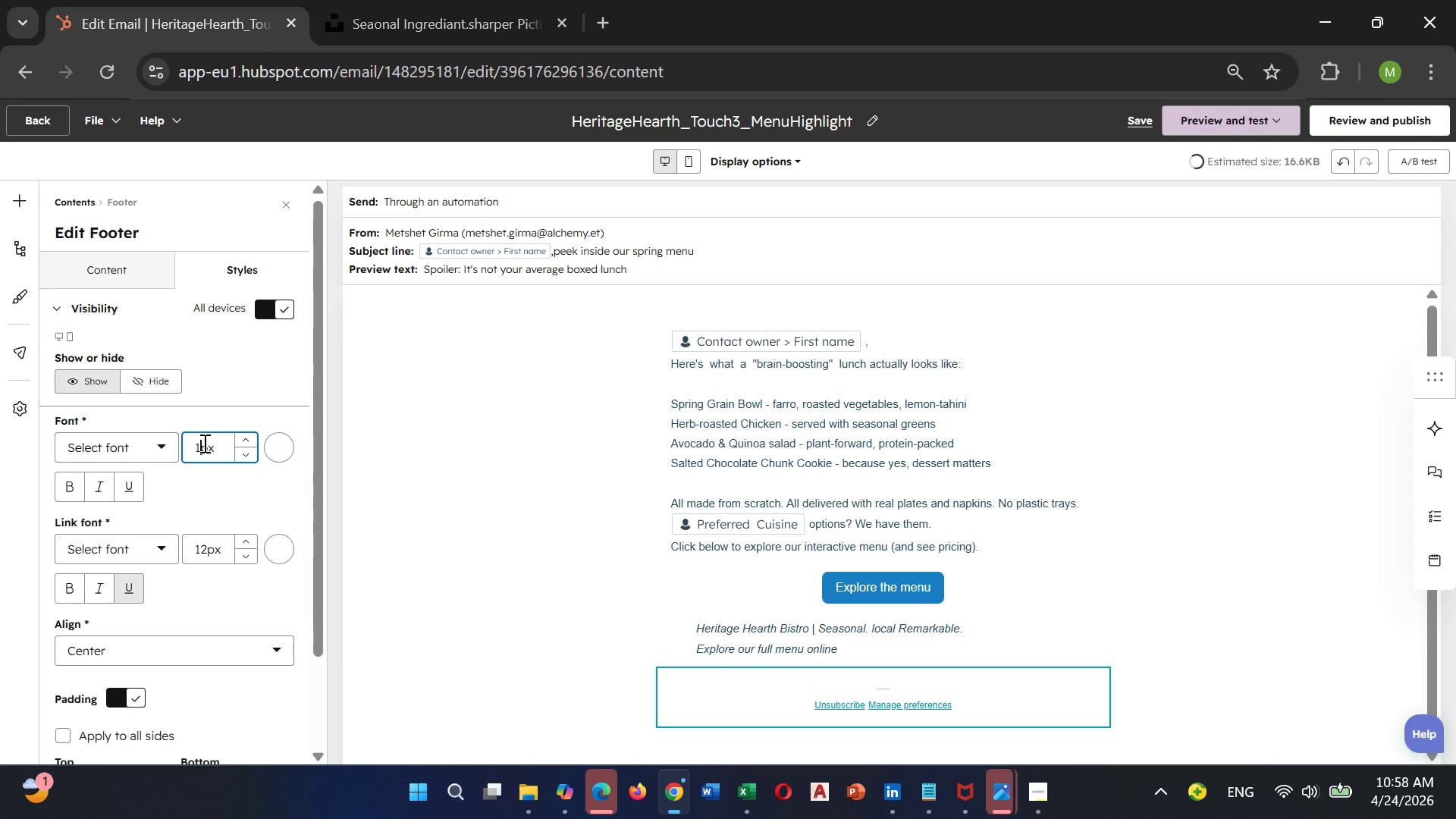 
key(3)
 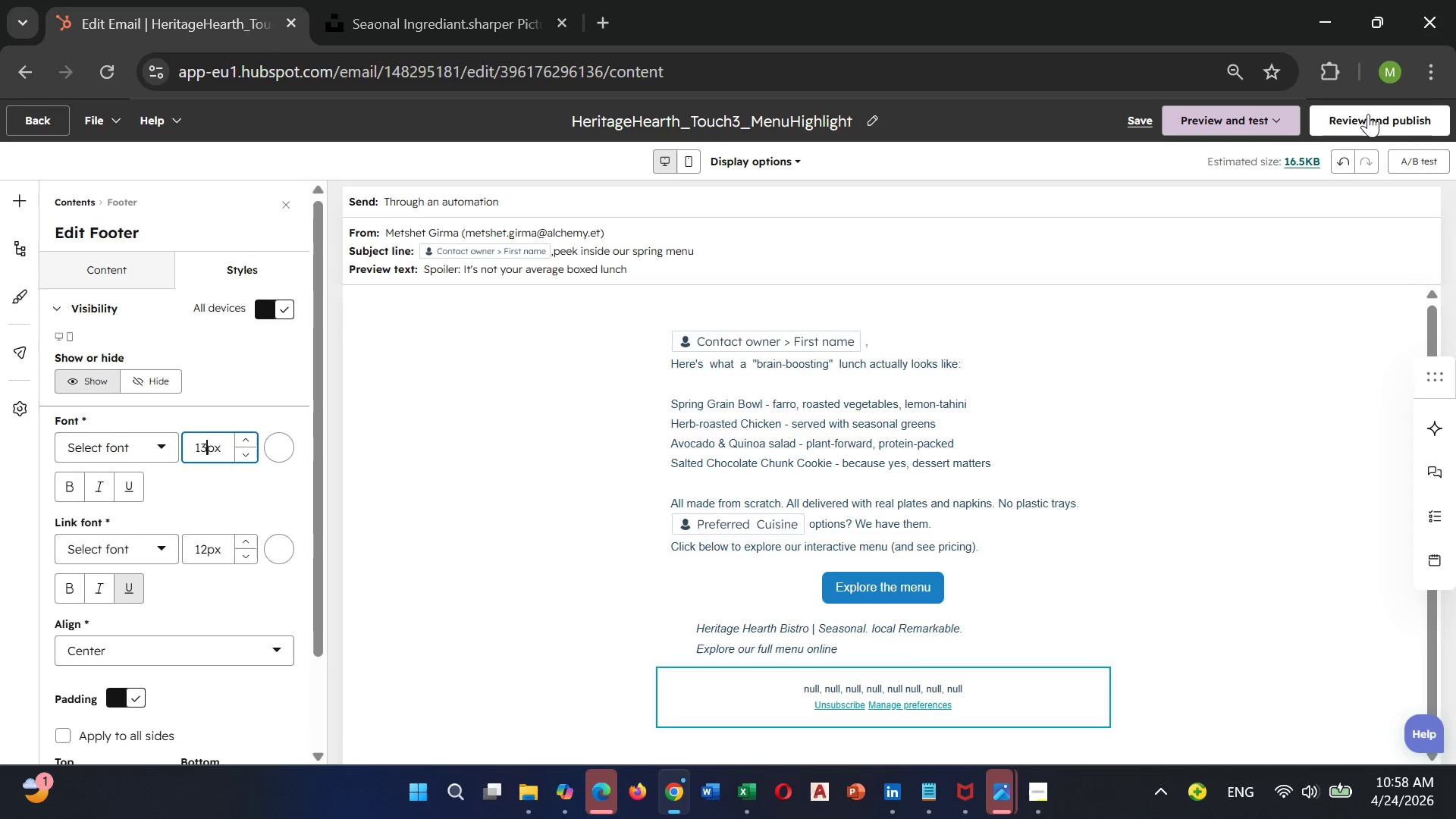 
left_click([1368, 114])
 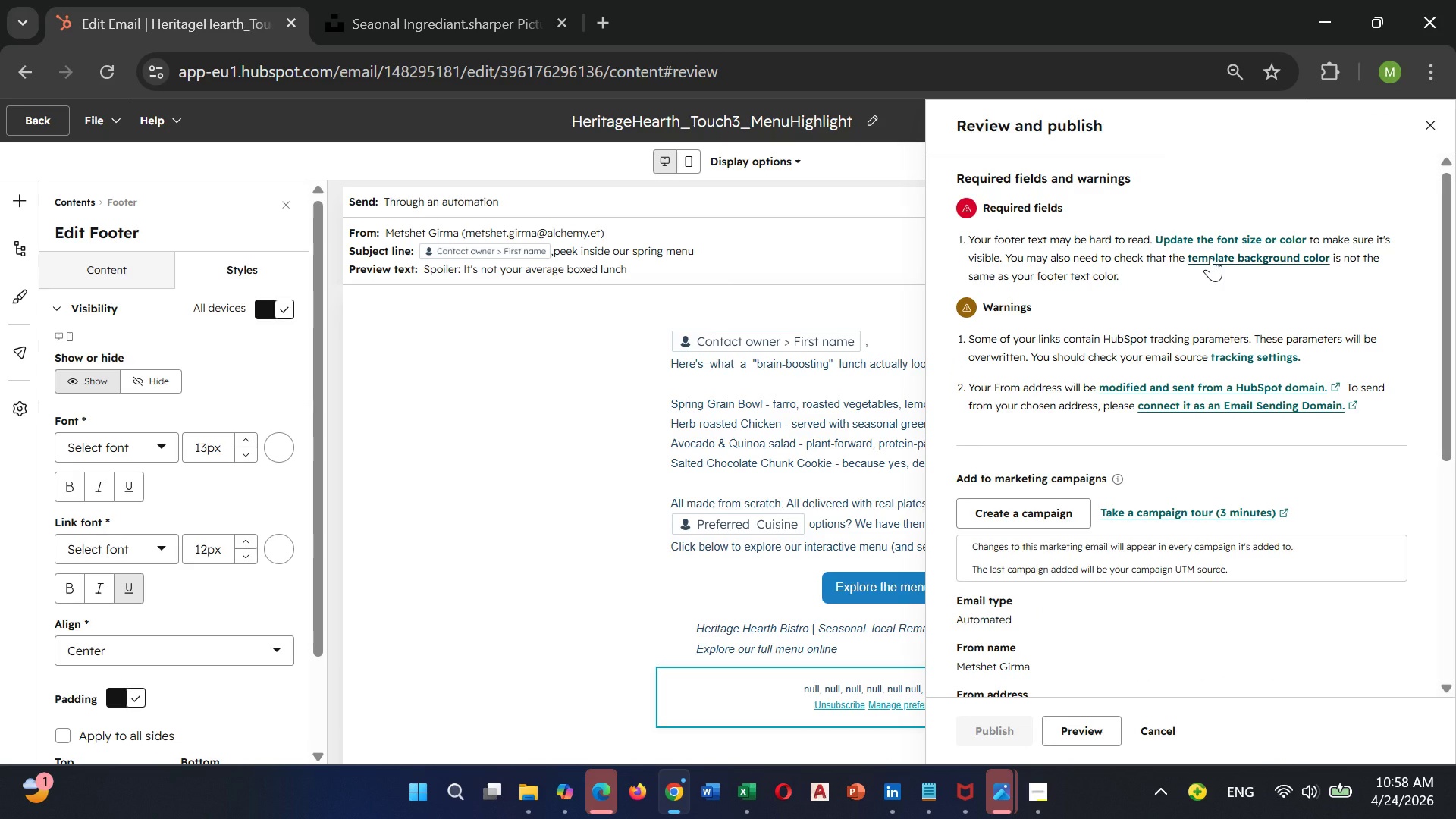 
left_click([1211, 258])
 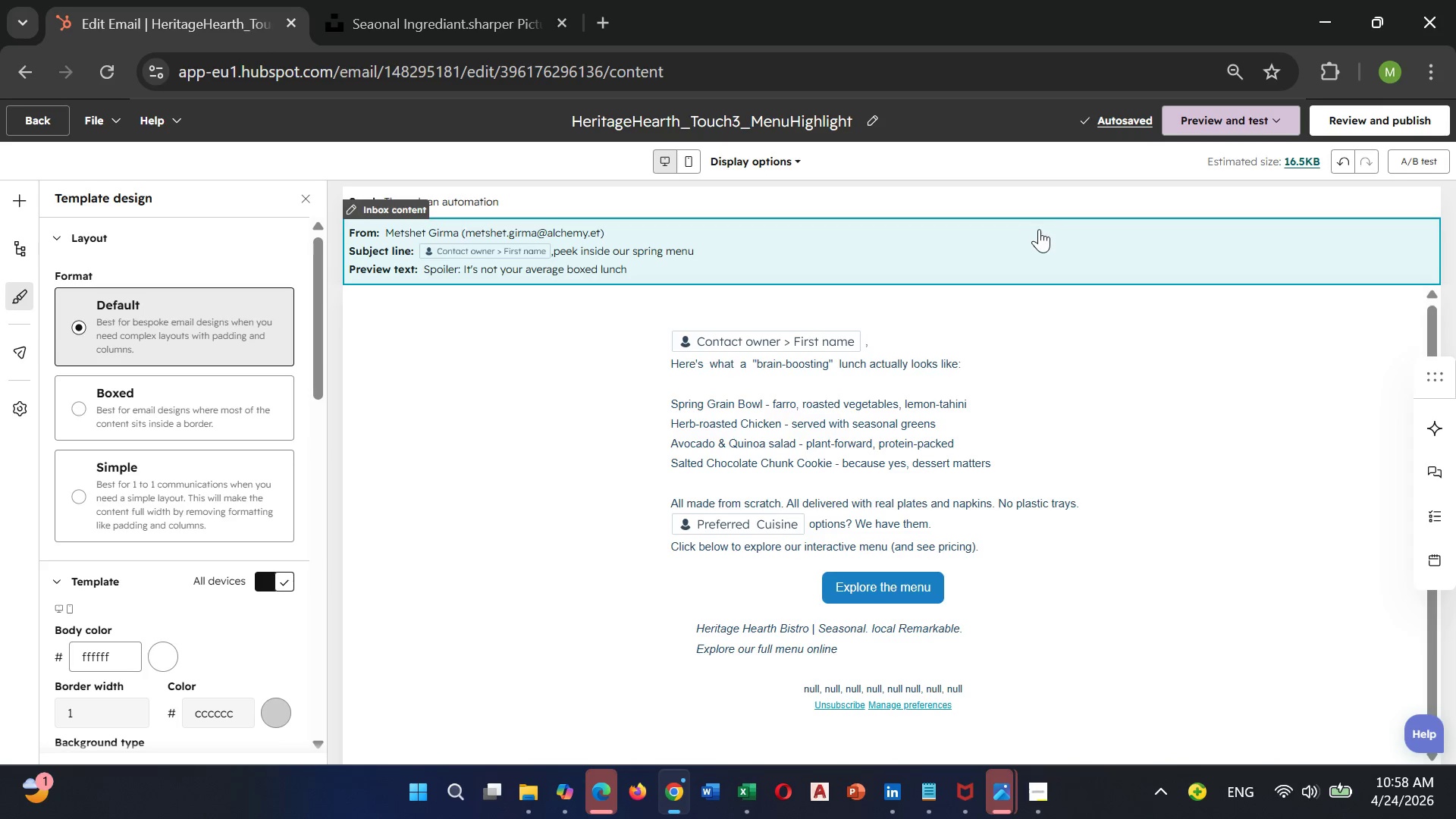 
wait(7.41)
 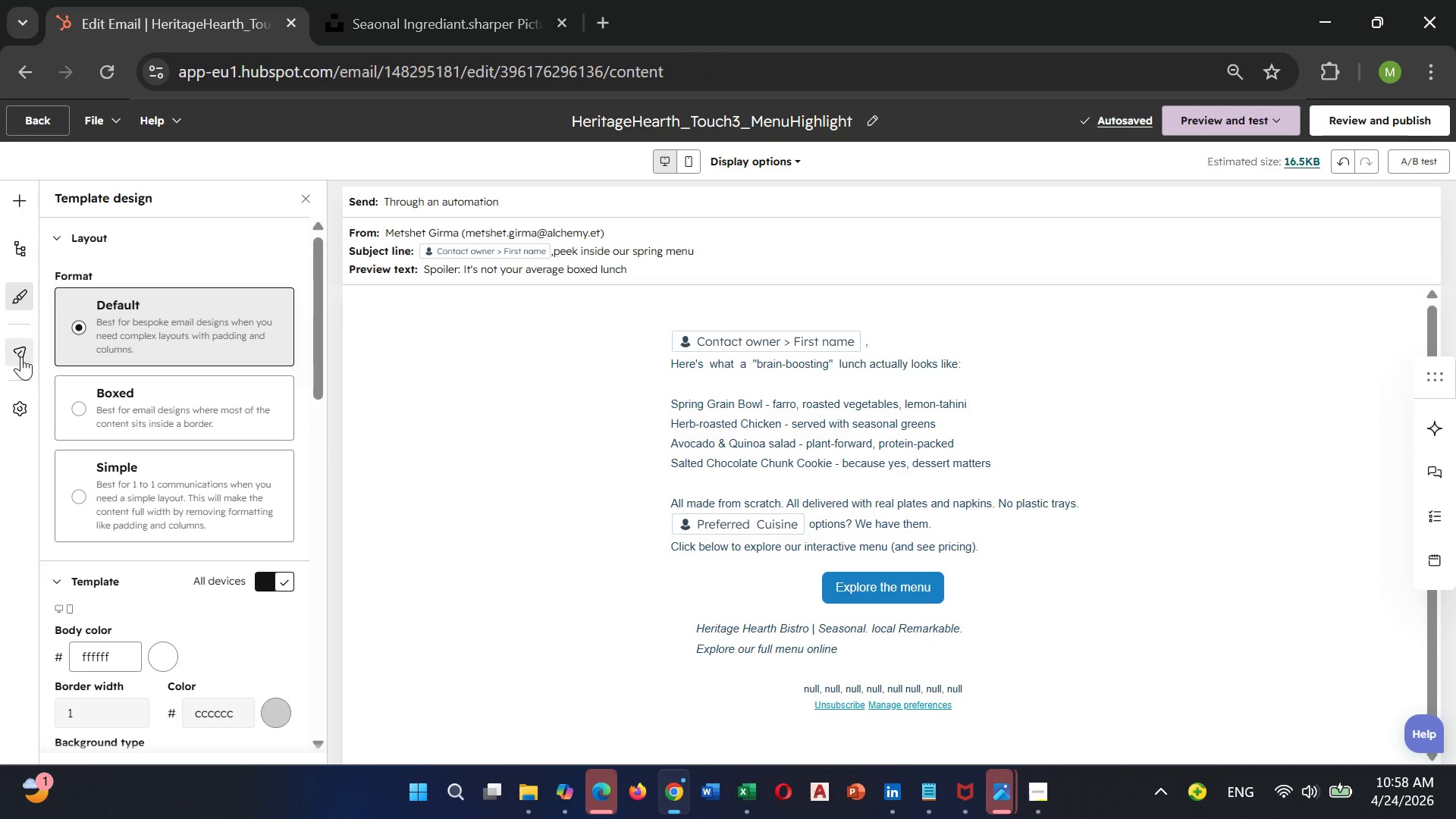 
left_click([1145, 117])
 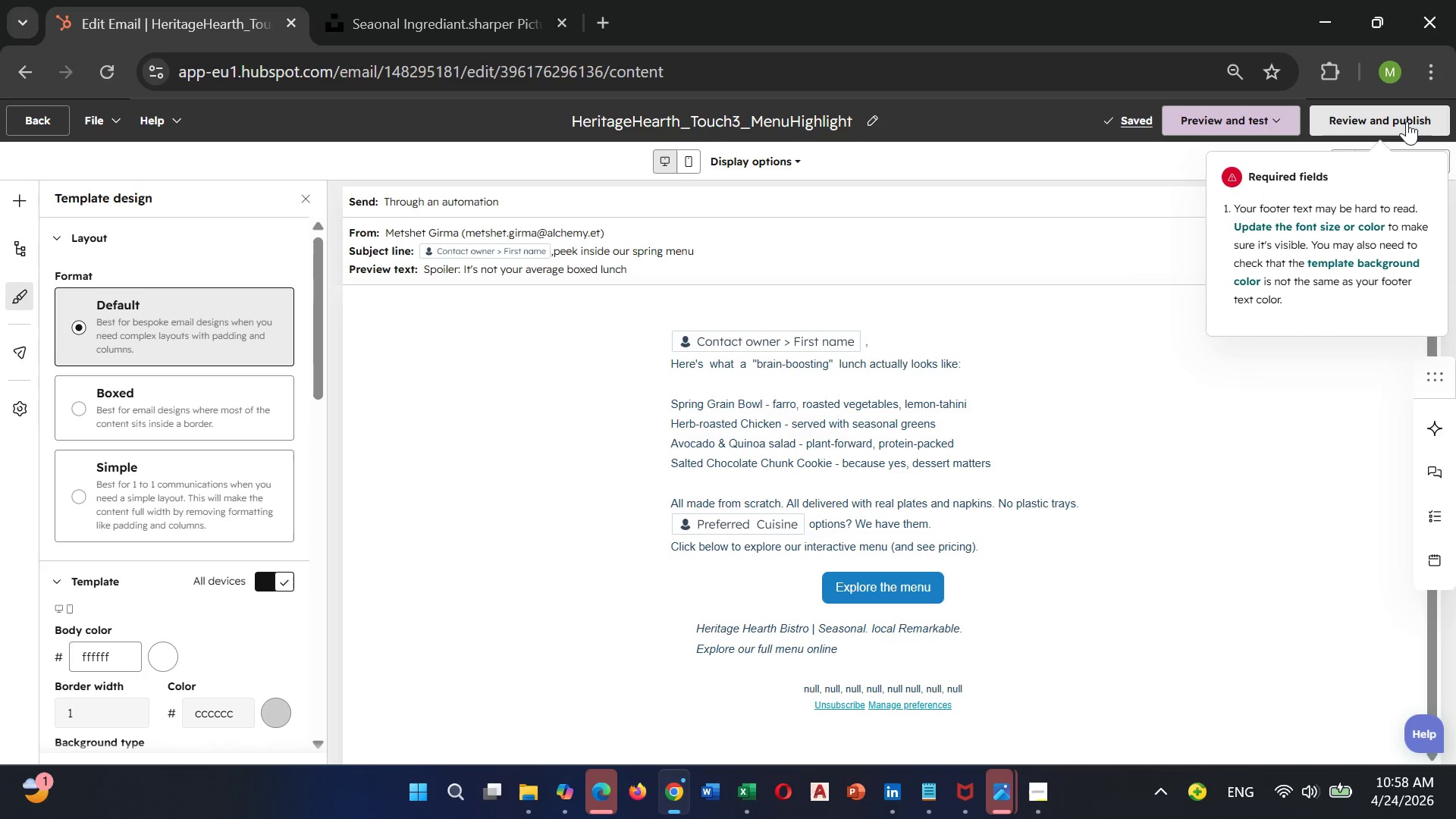 
left_click([1407, 121])
 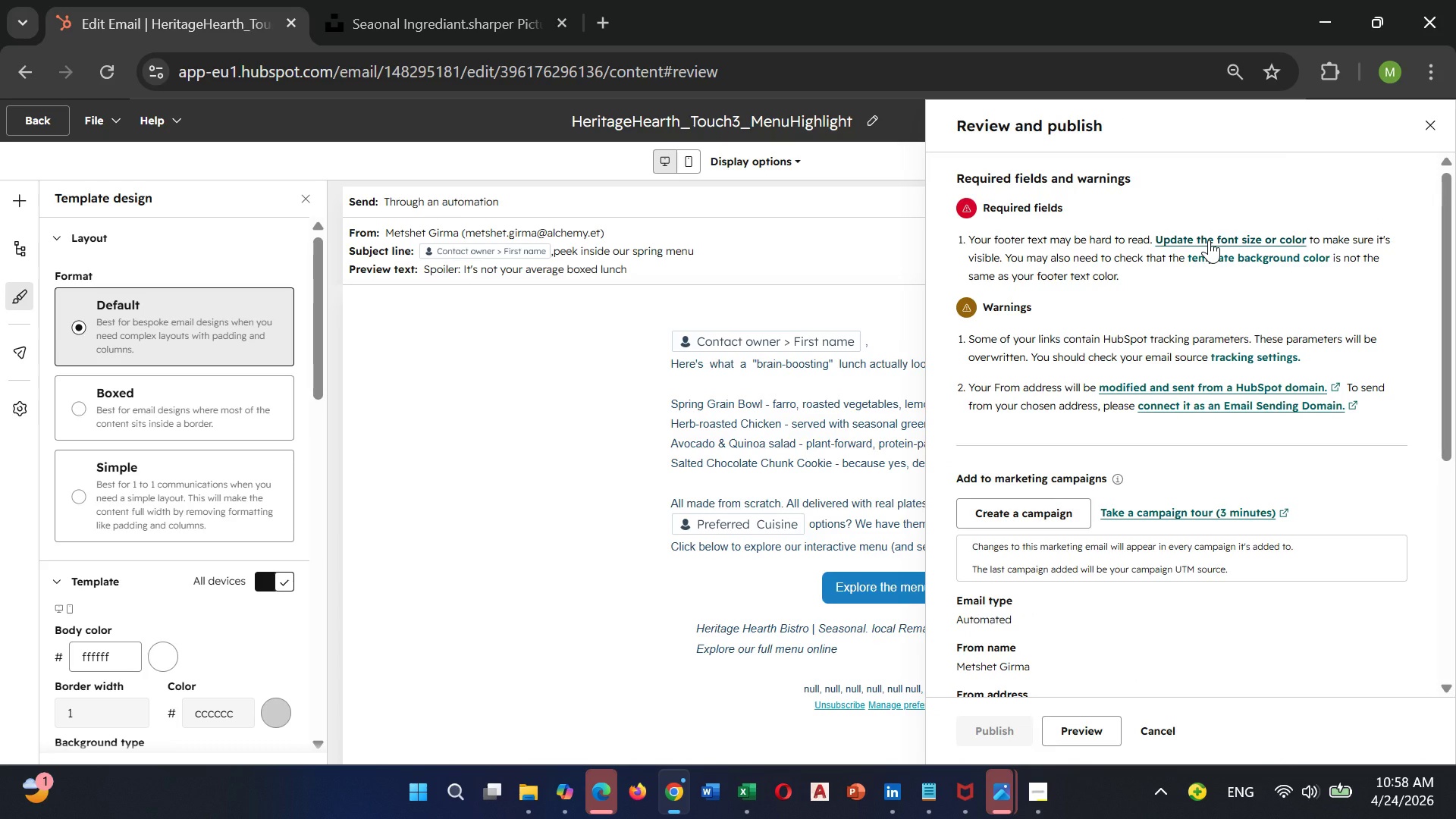 
wait(5.7)
 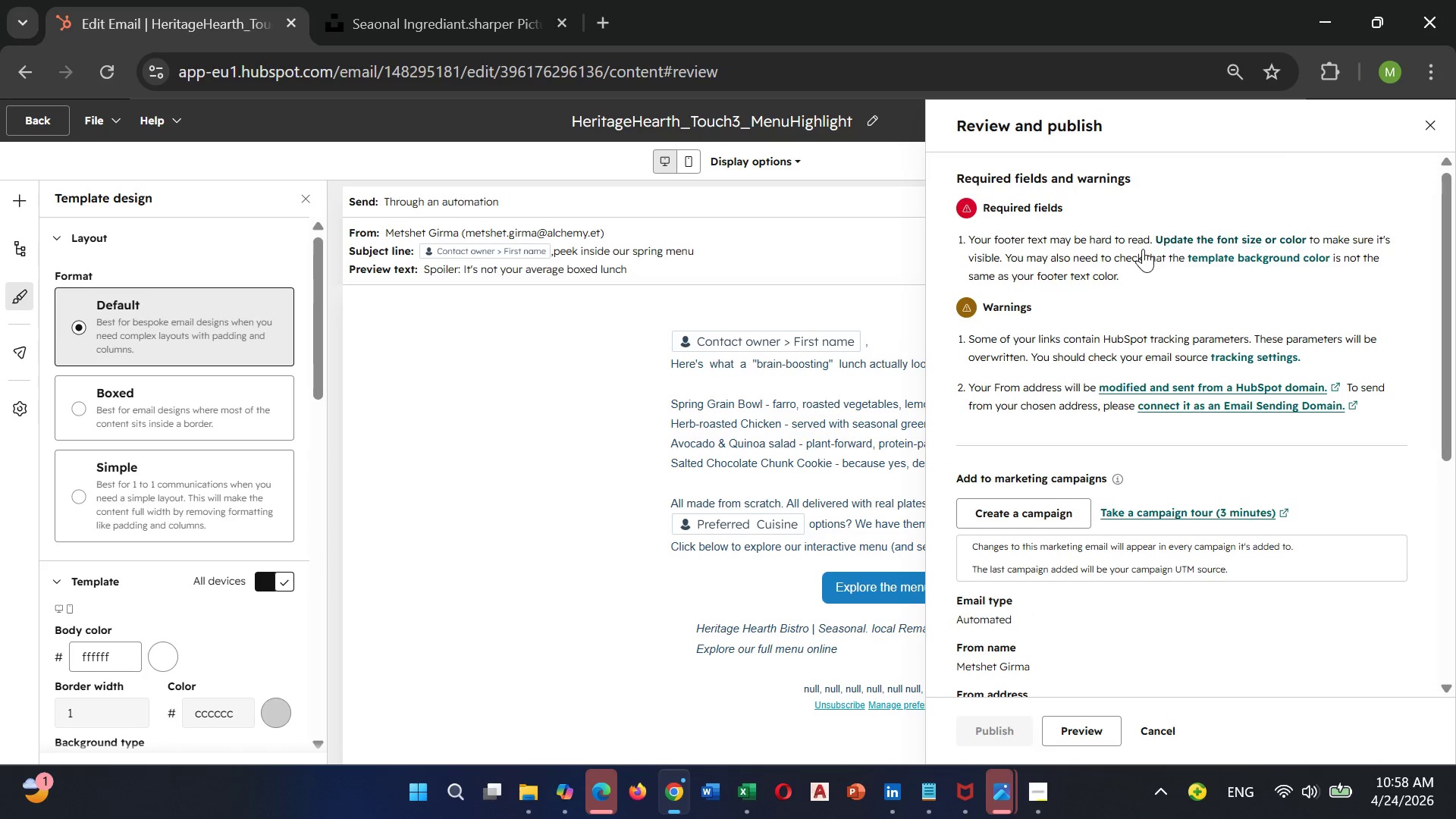 
left_click([1207, 237])
 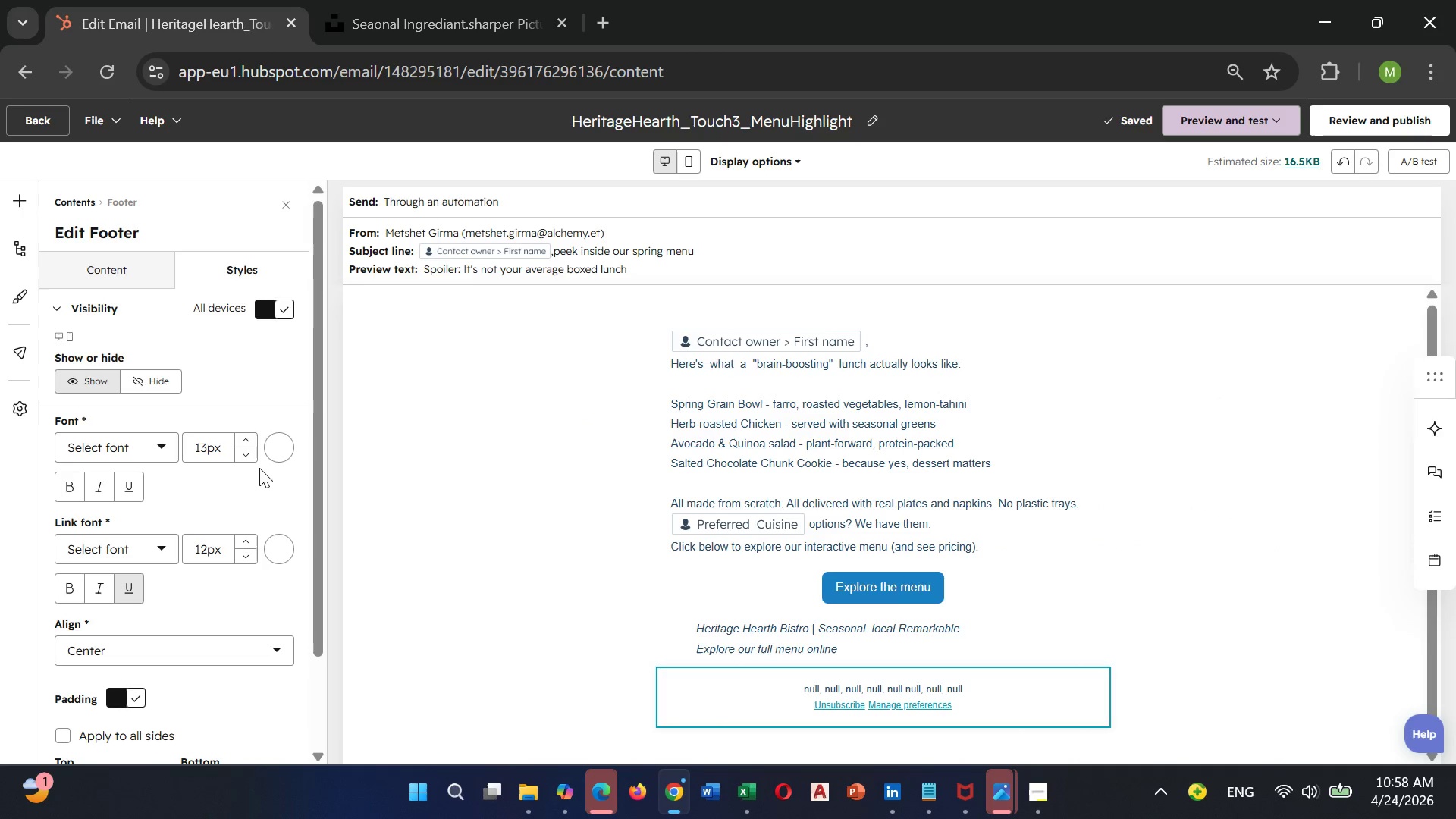 
left_click([248, 461])
 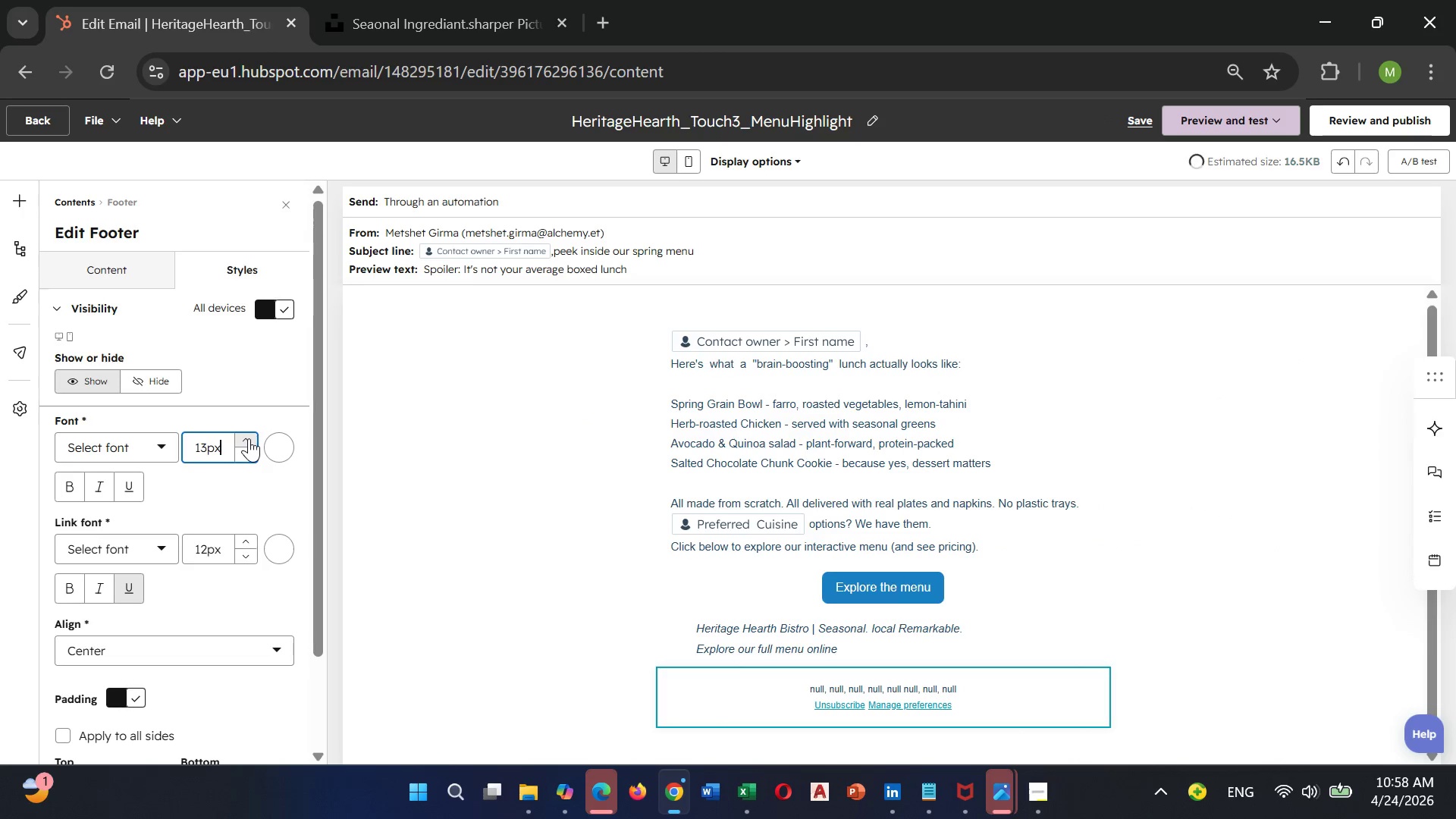 
double_click([249, 438])
 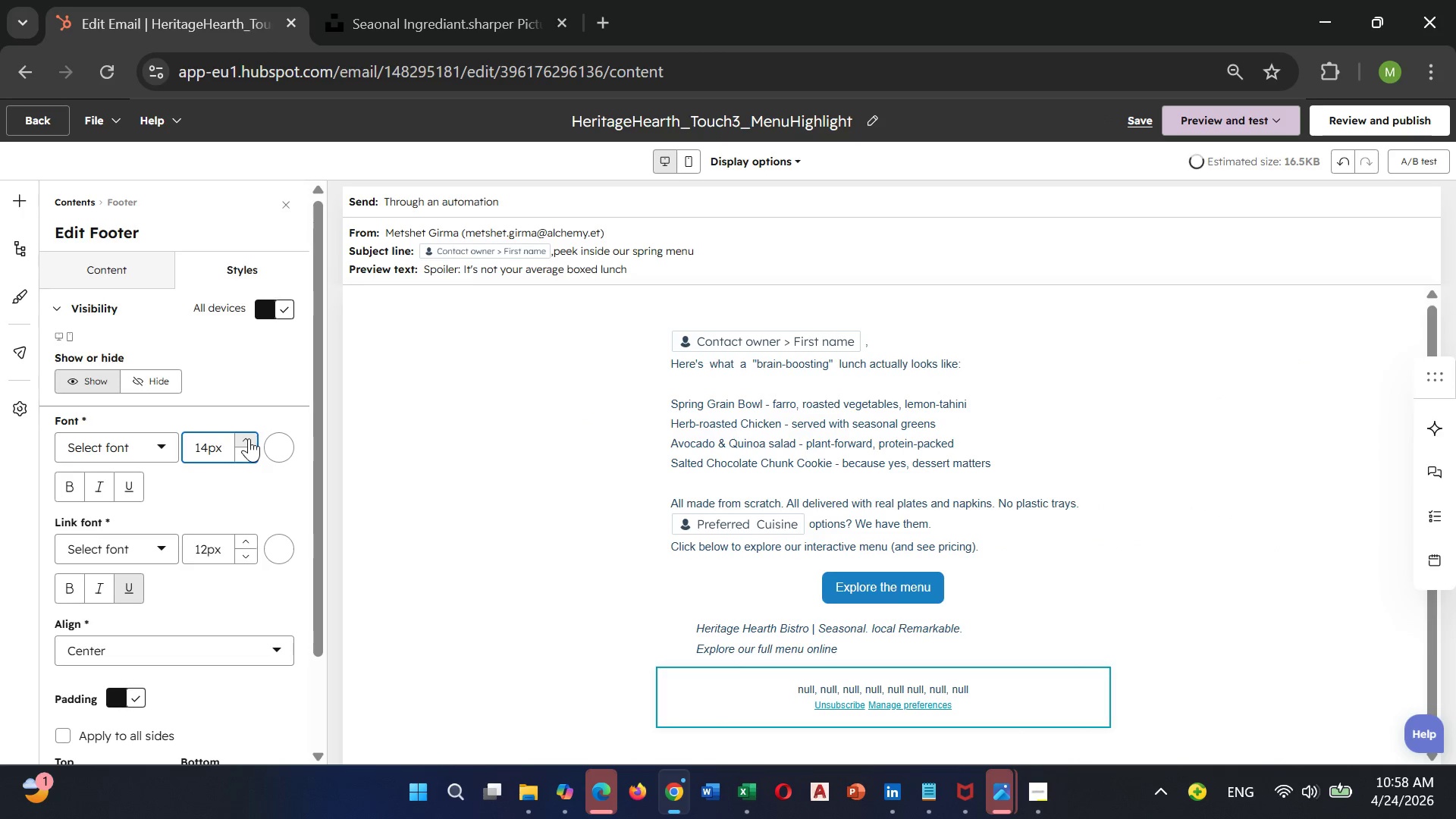 
left_click([249, 438])
 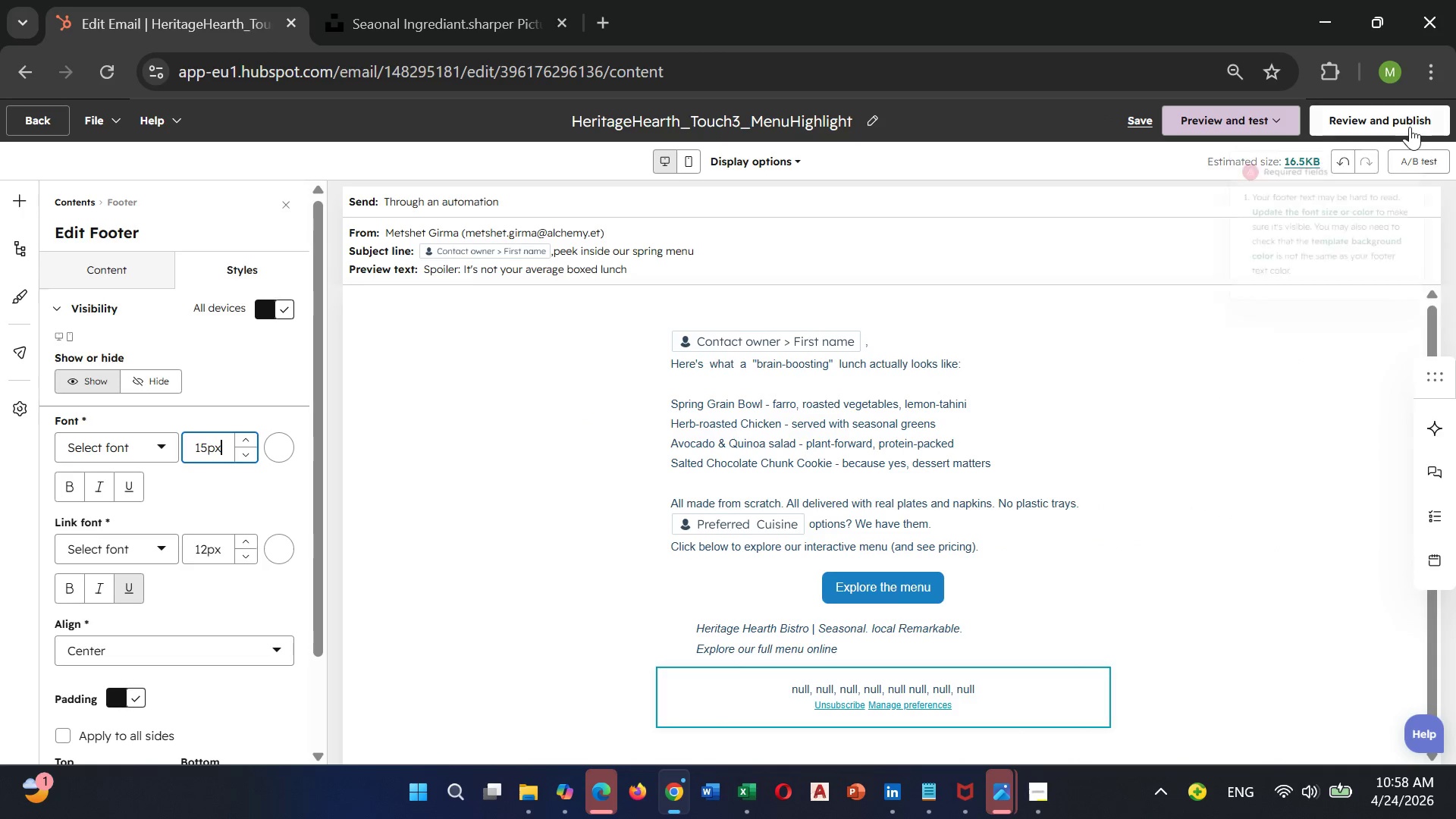 
left_click([1410, 127])
 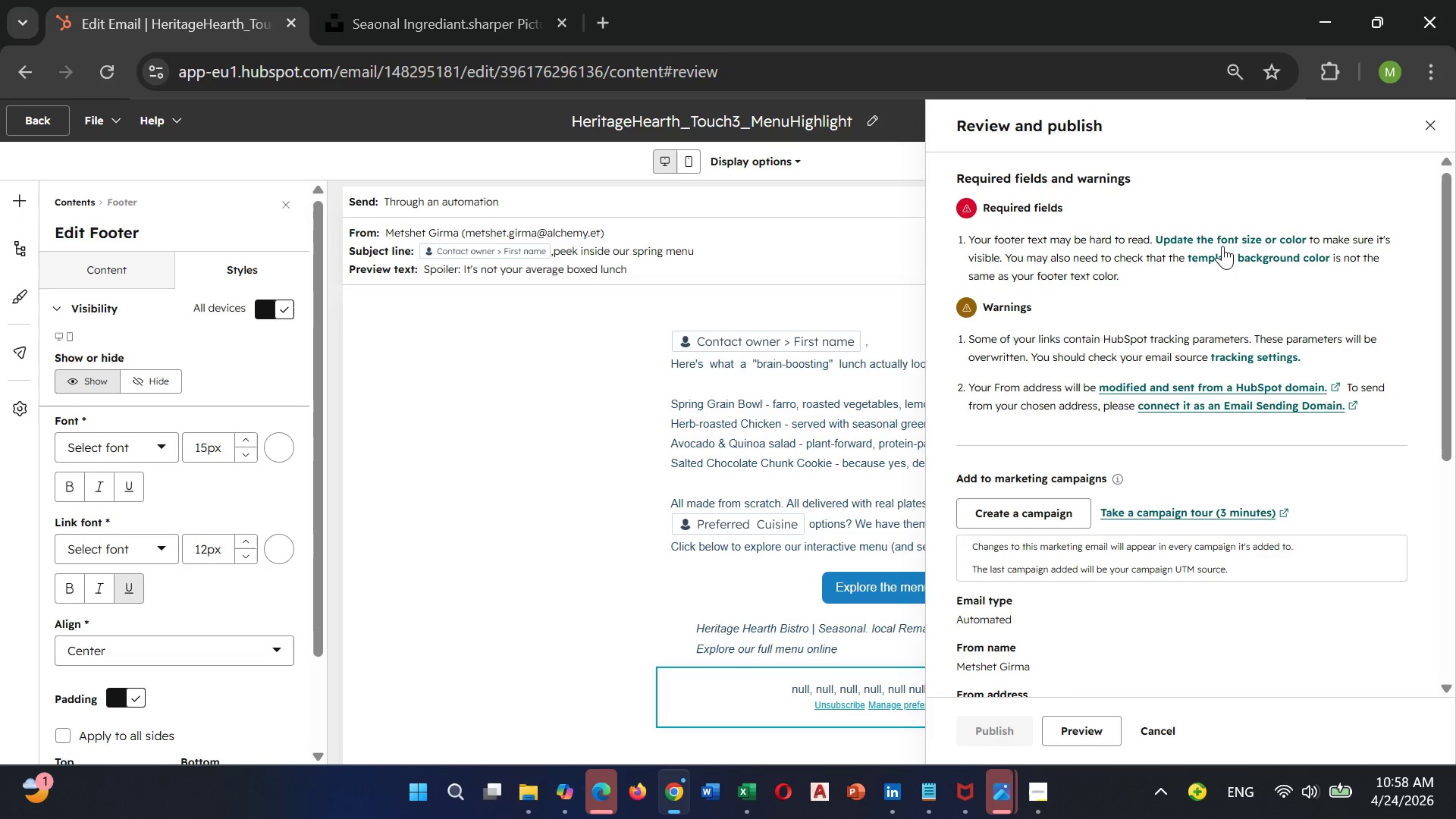 
left_click([1222, 234])
 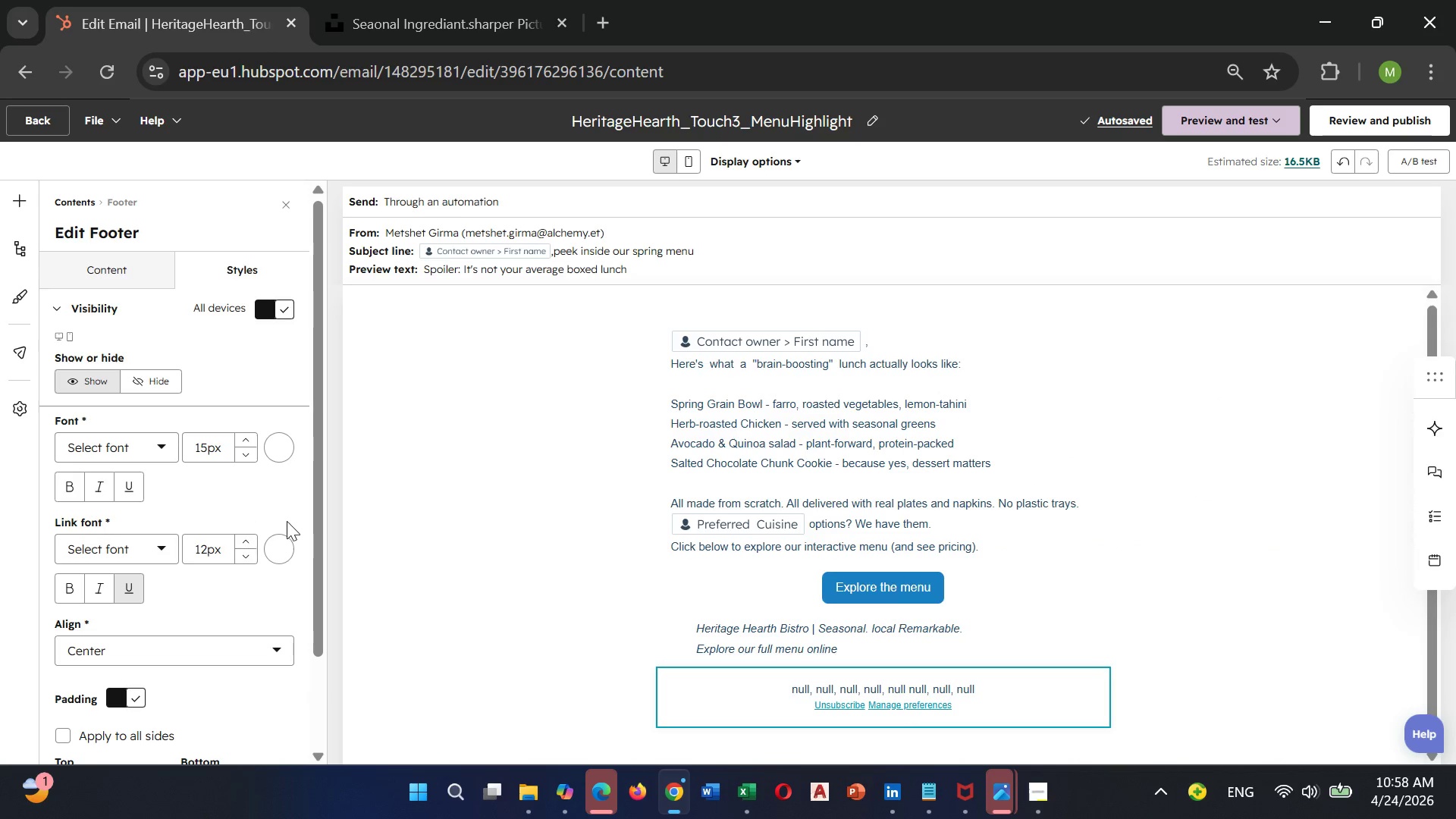 
scroll: coordinate [291, 516], scroll_direction: down, amount: 3.0
 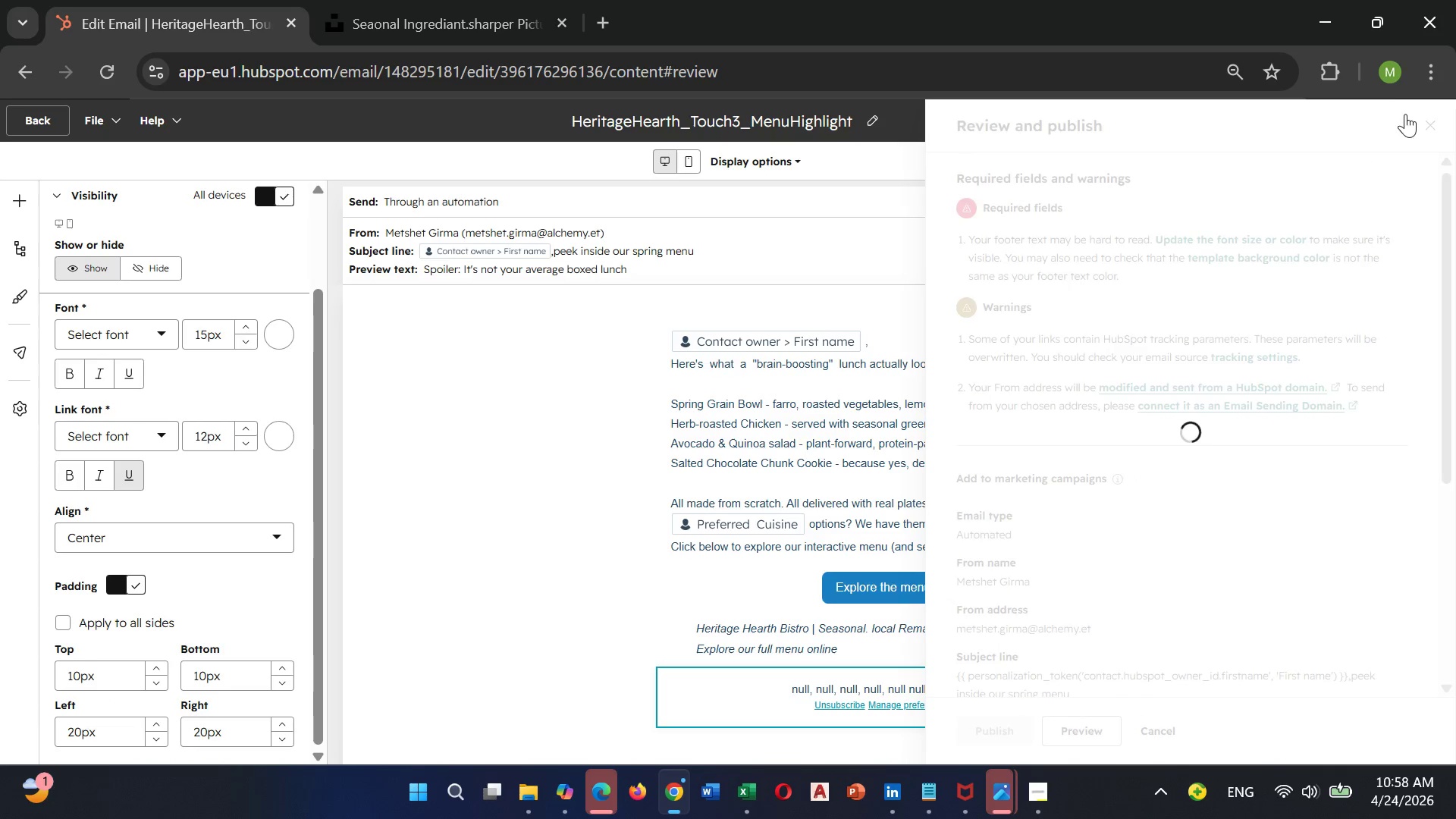 
mouse_move([1323, 9])
 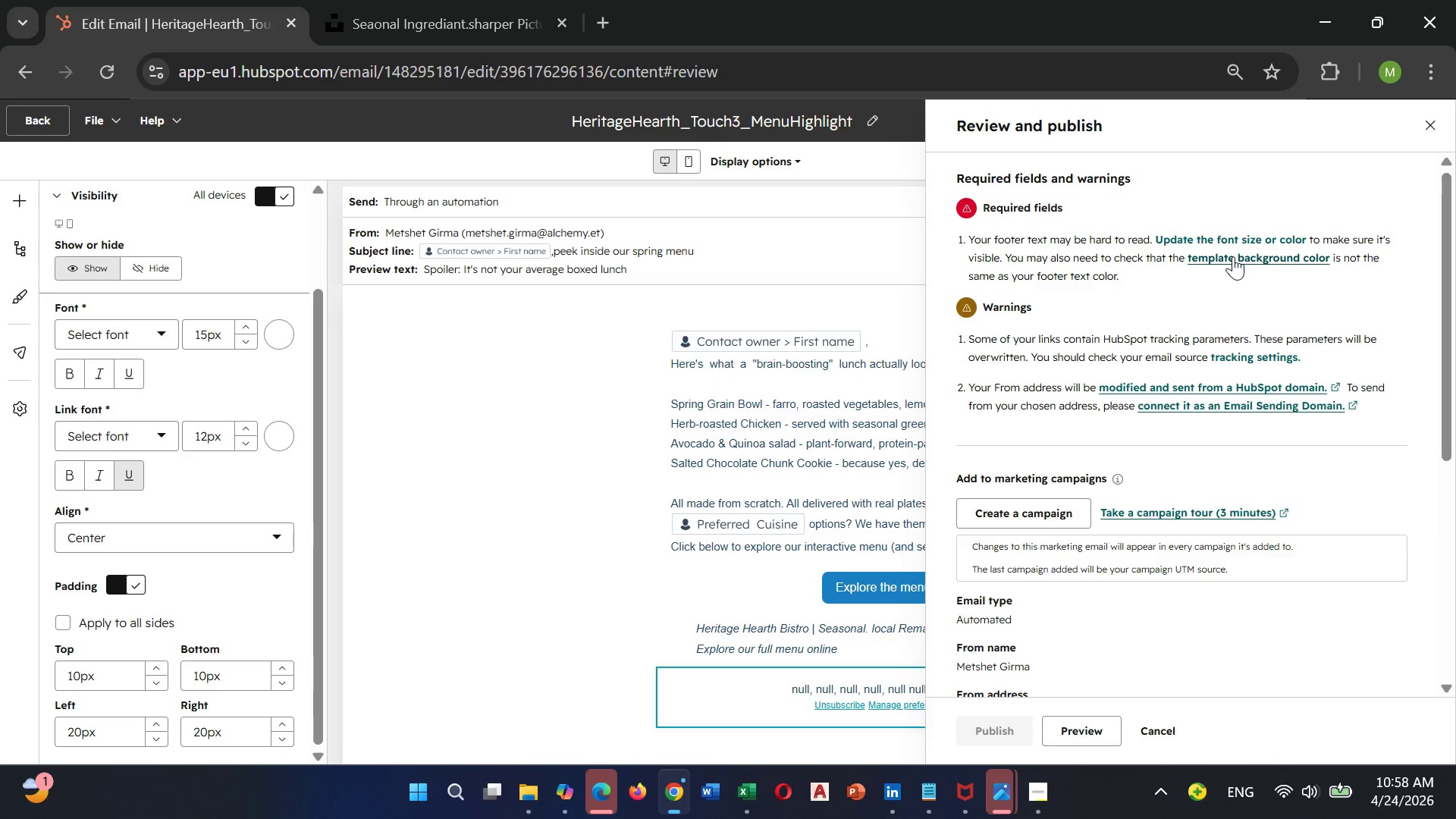 
left_click([1233, 256])
 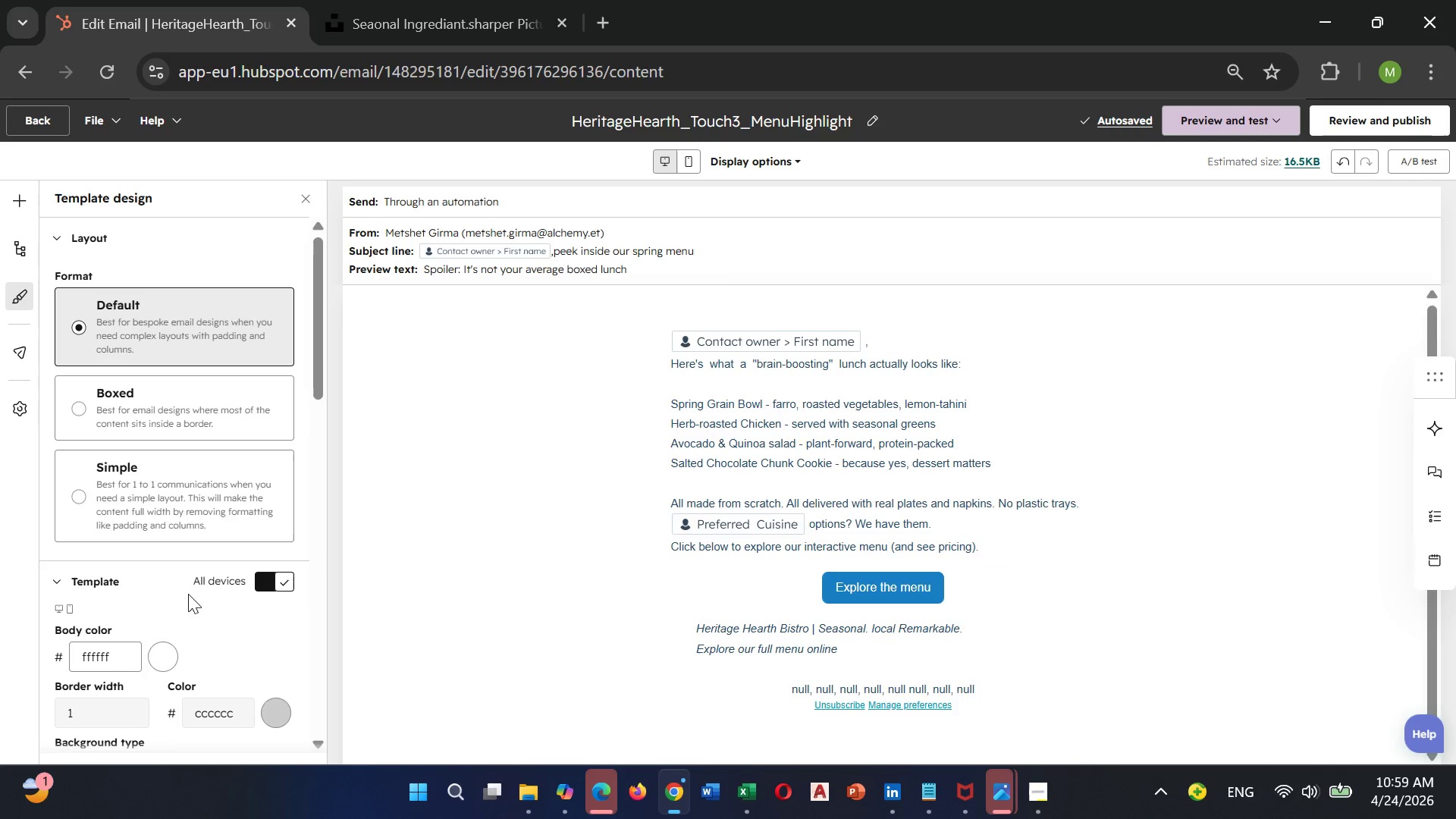 
scroll: coordinate [200, 568], scroll_direction: down, amount: 1.0
 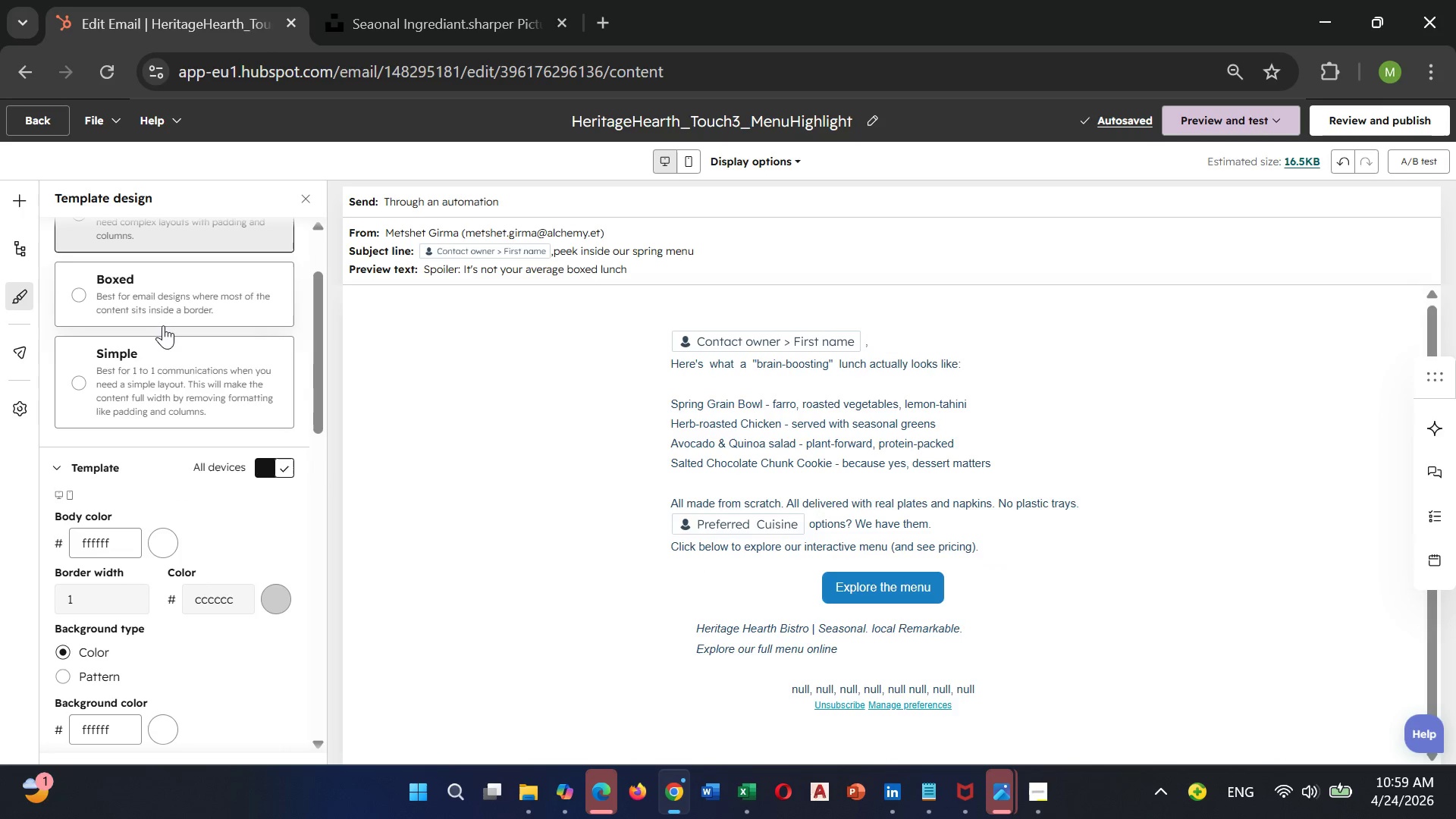 
left_click([163, 325])
 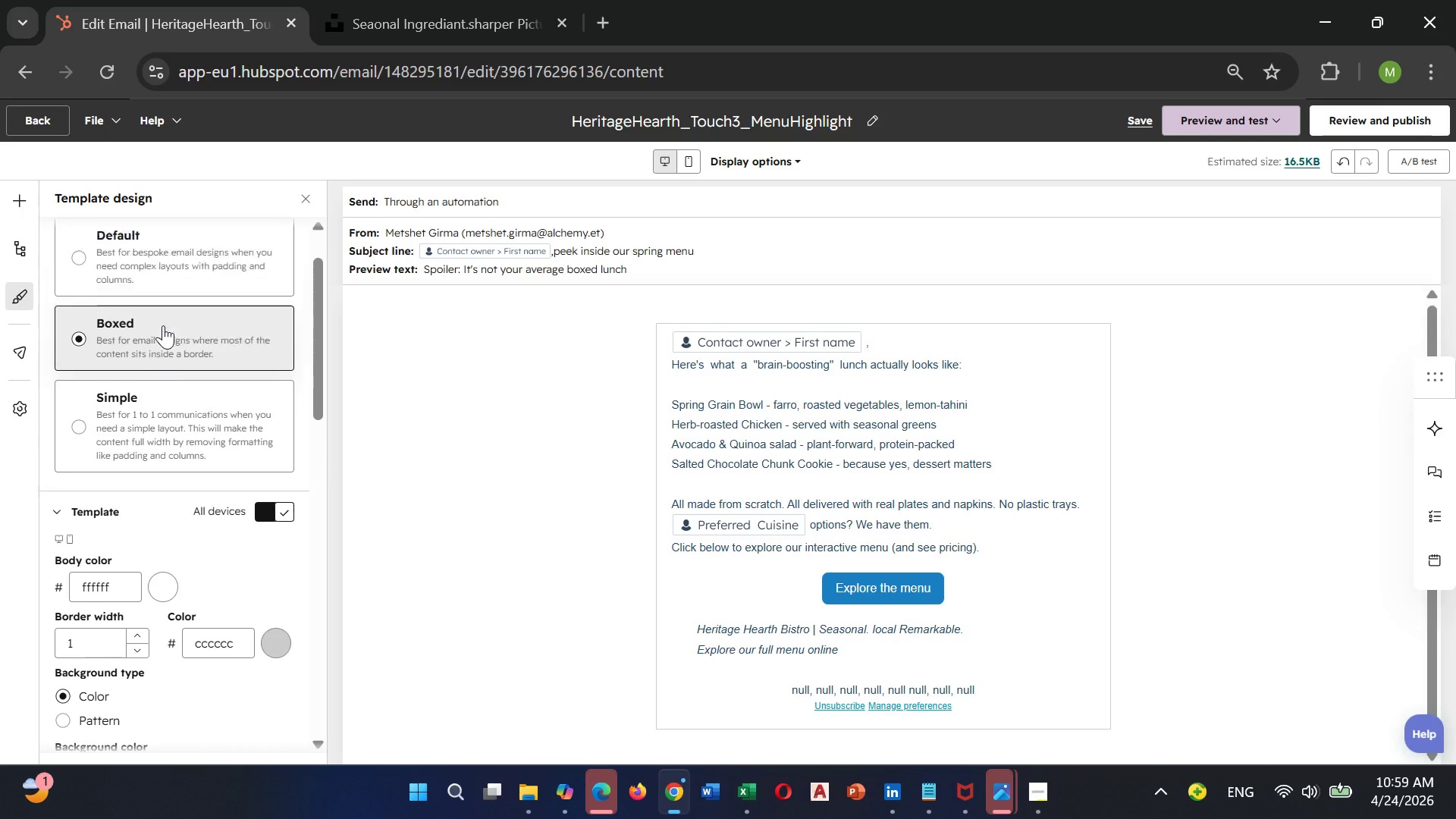 
scroll: coordinate [163, 325], scroll_direction: up, amount: 2.0
 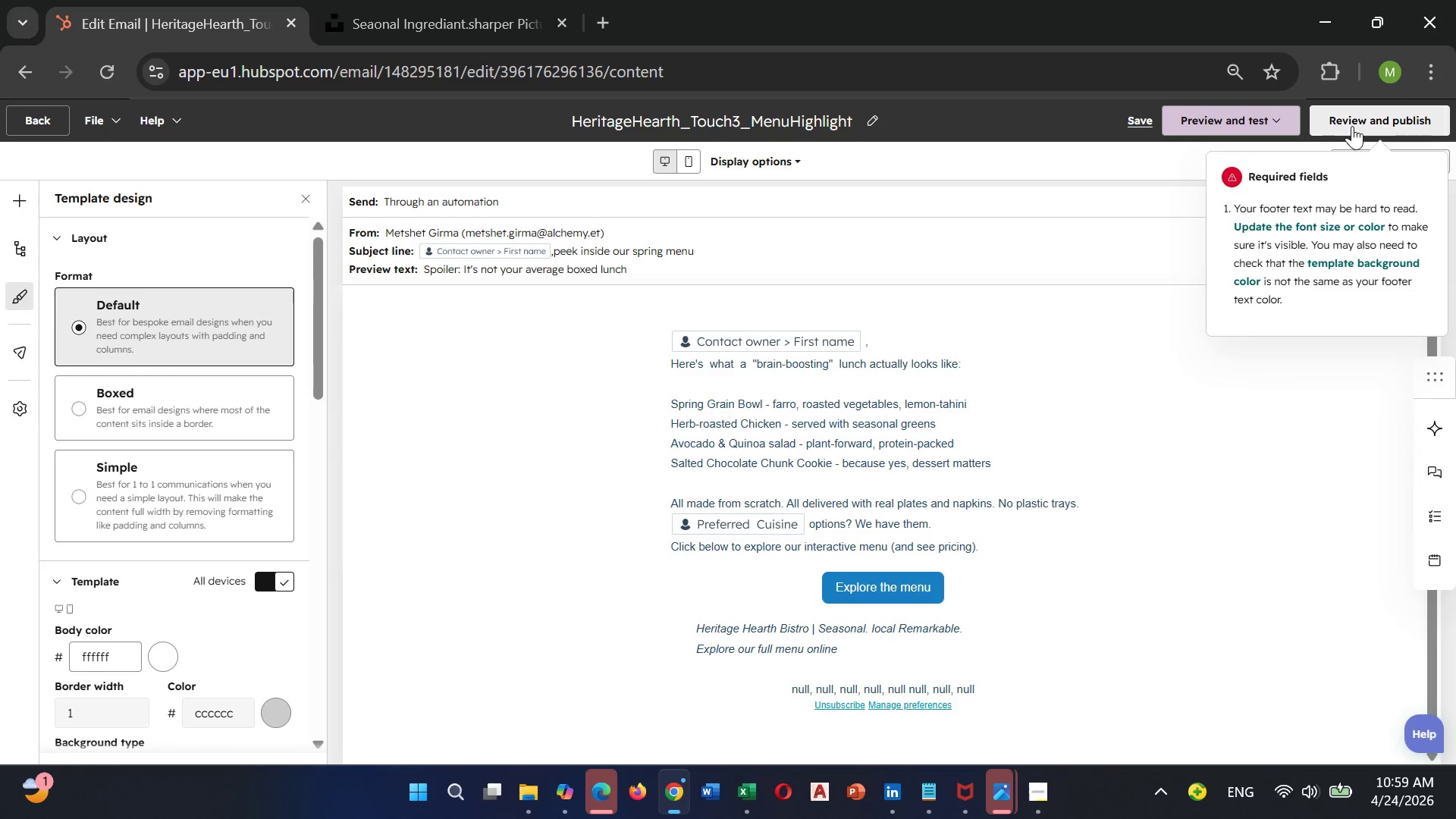 
left_click([1352, 126])
 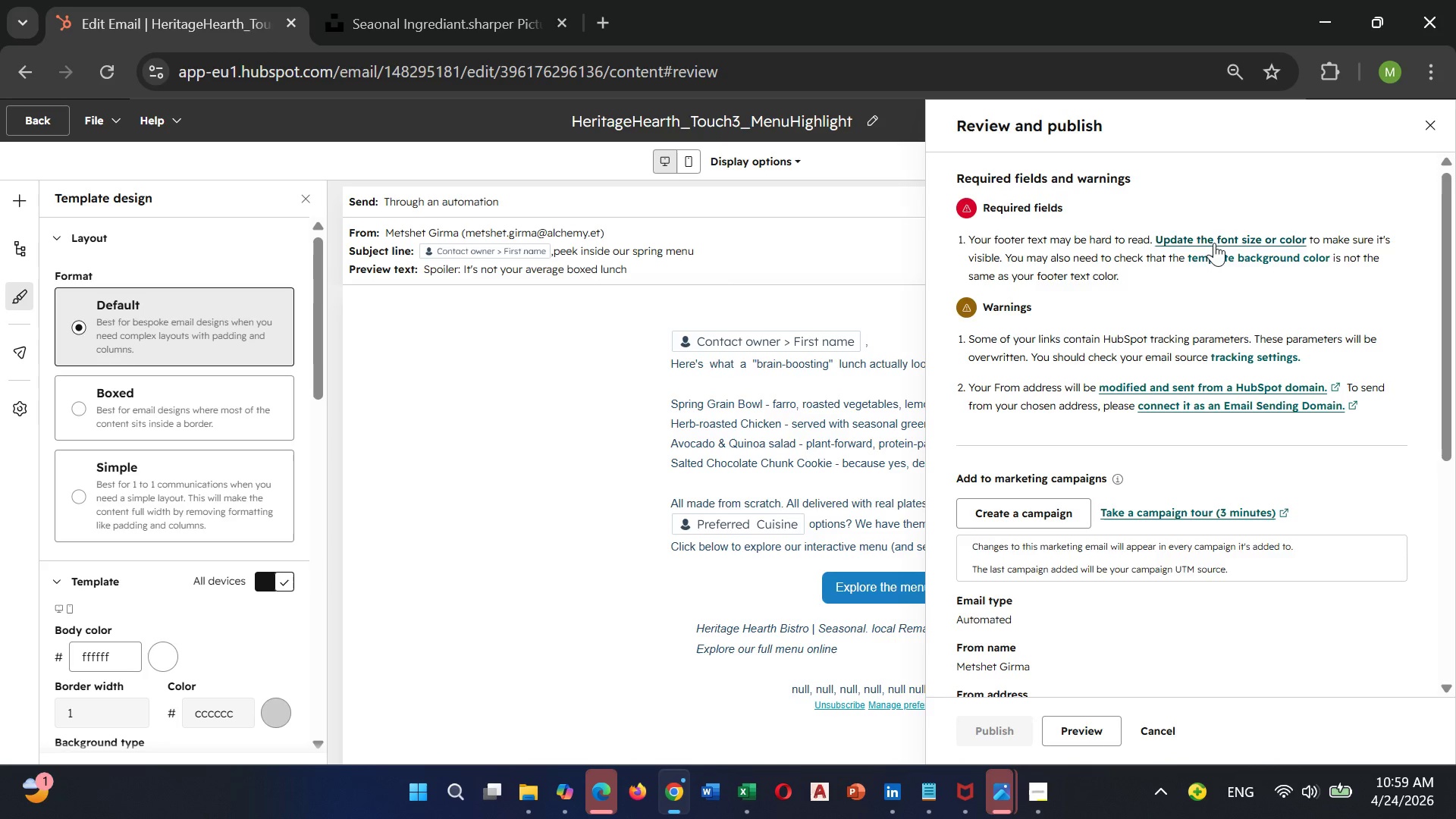 
left_click([1214, 240])
 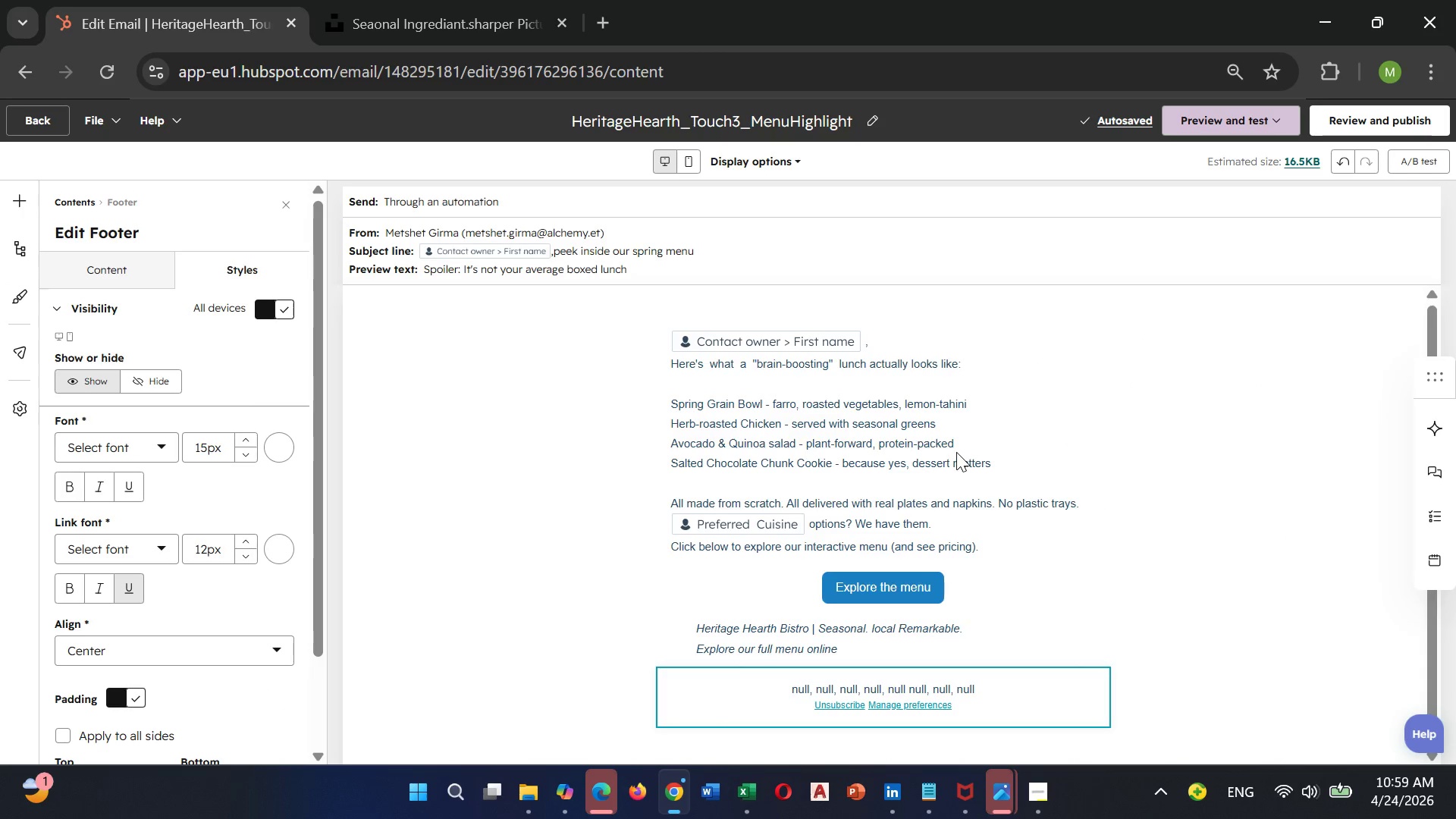 
scroll: coordinate [956, 452], scroll_direction: down, amount: 2.0
 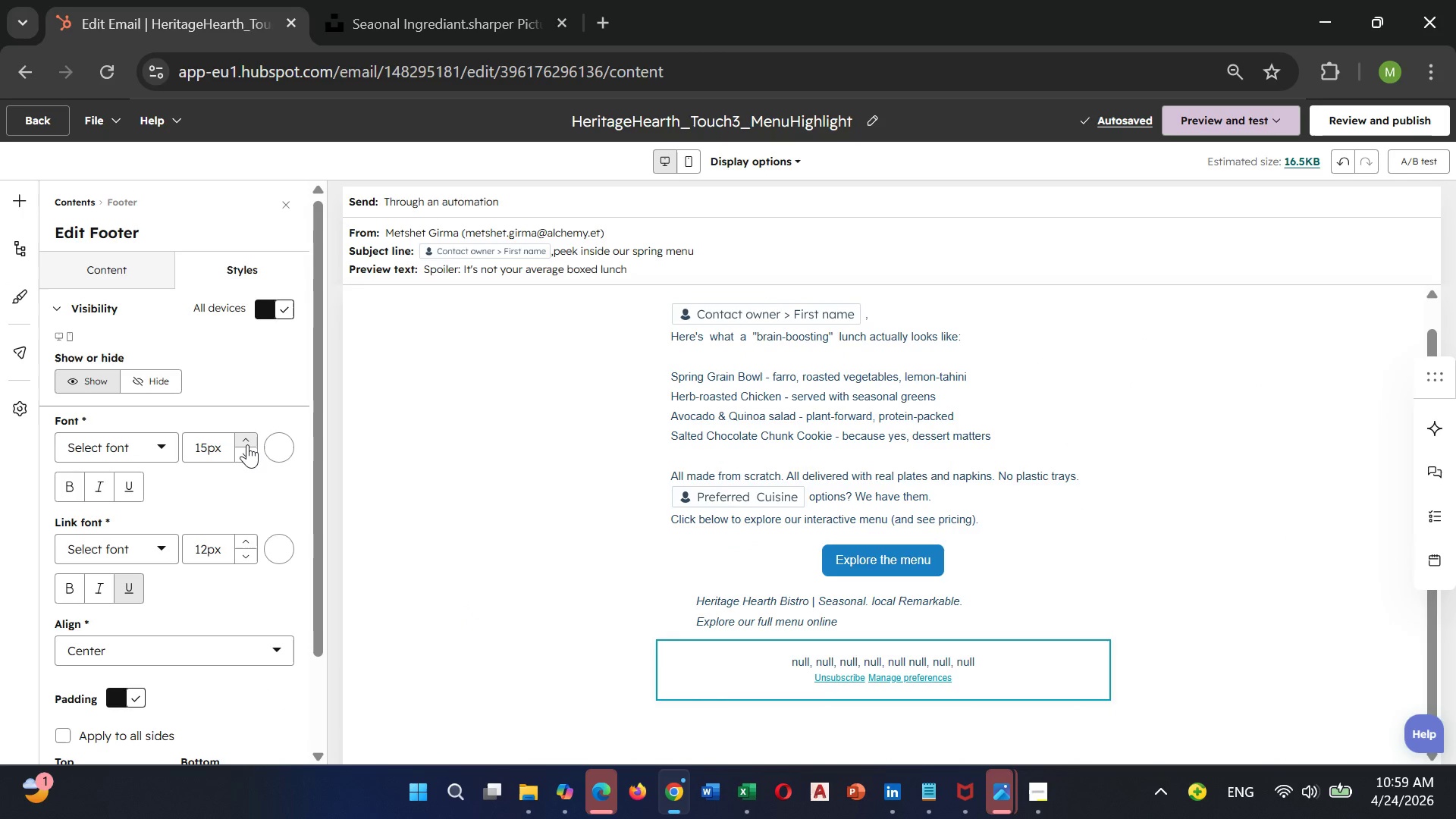 
double_click([248, 444])
 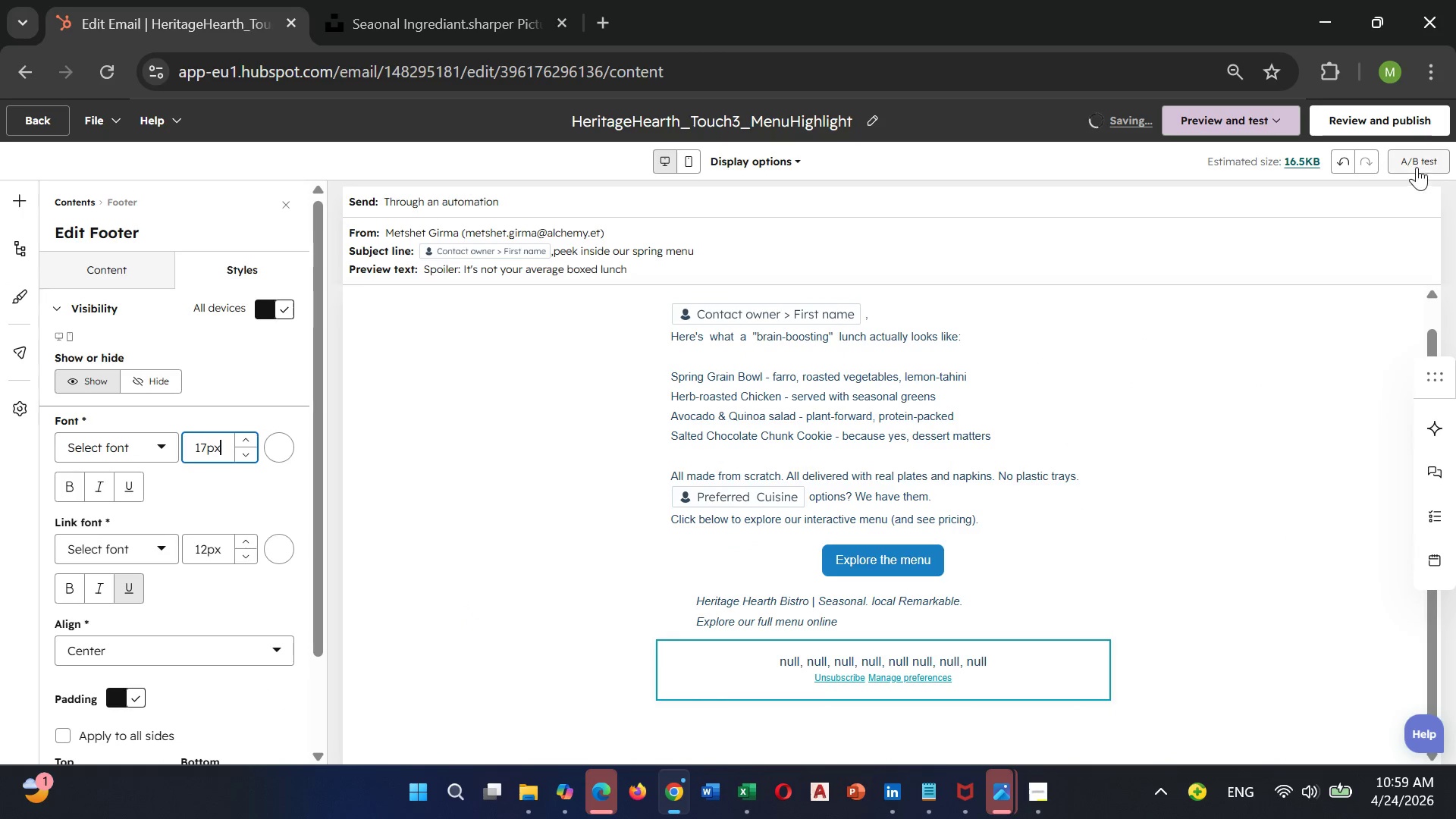 
left_click([1423, 116])
 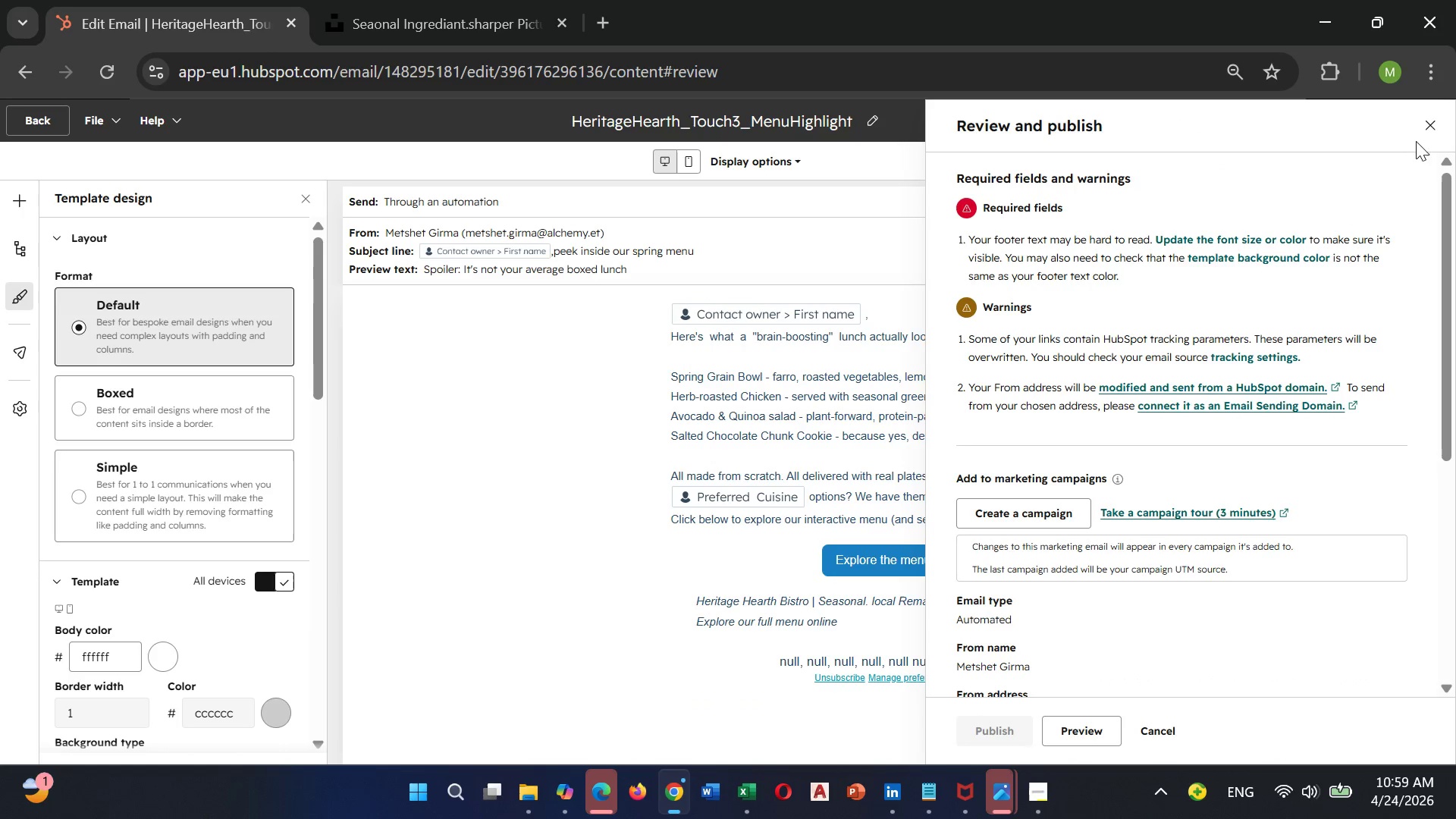 
wait(5.25)
 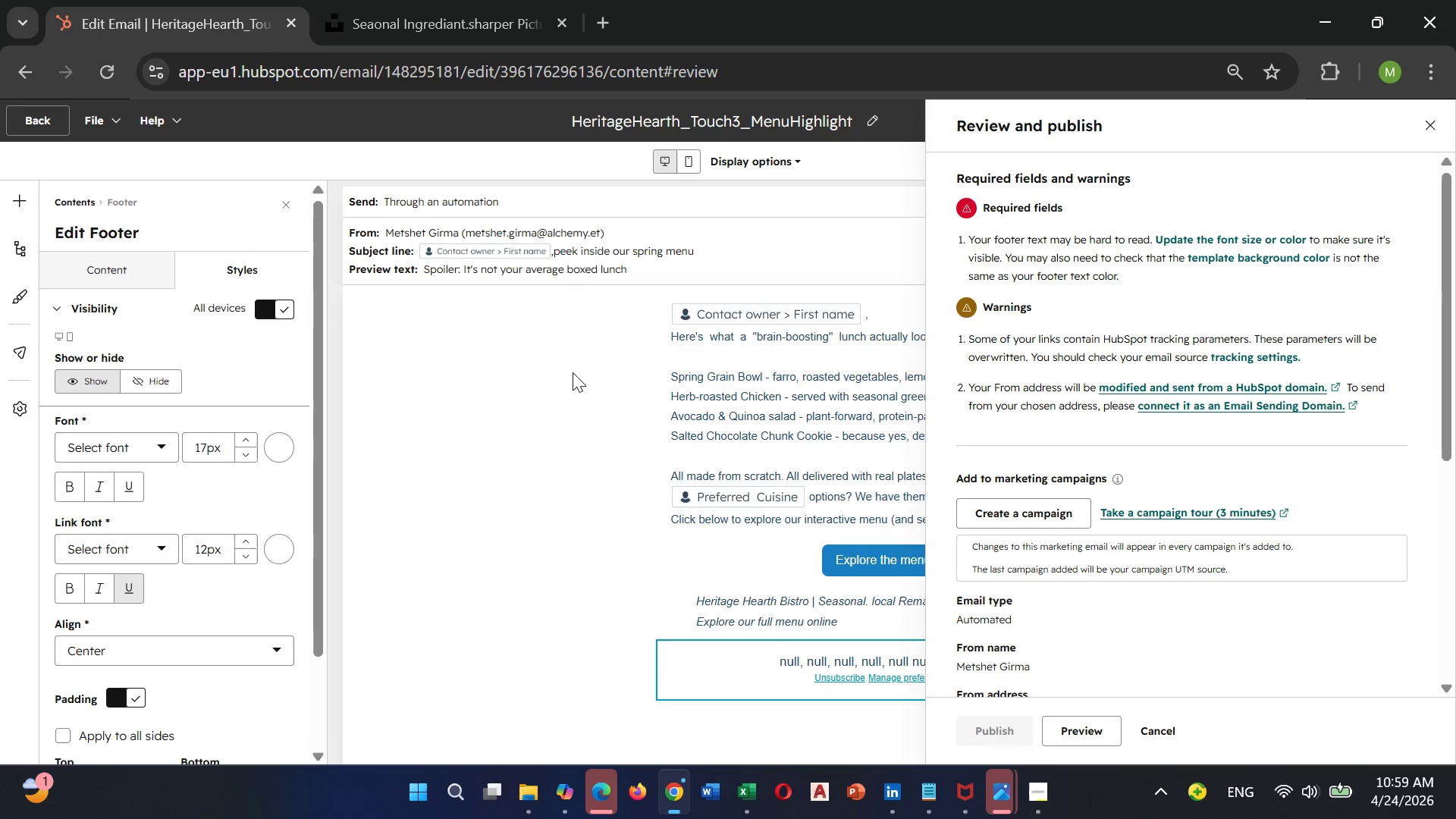 
left_click([1425, 134])
 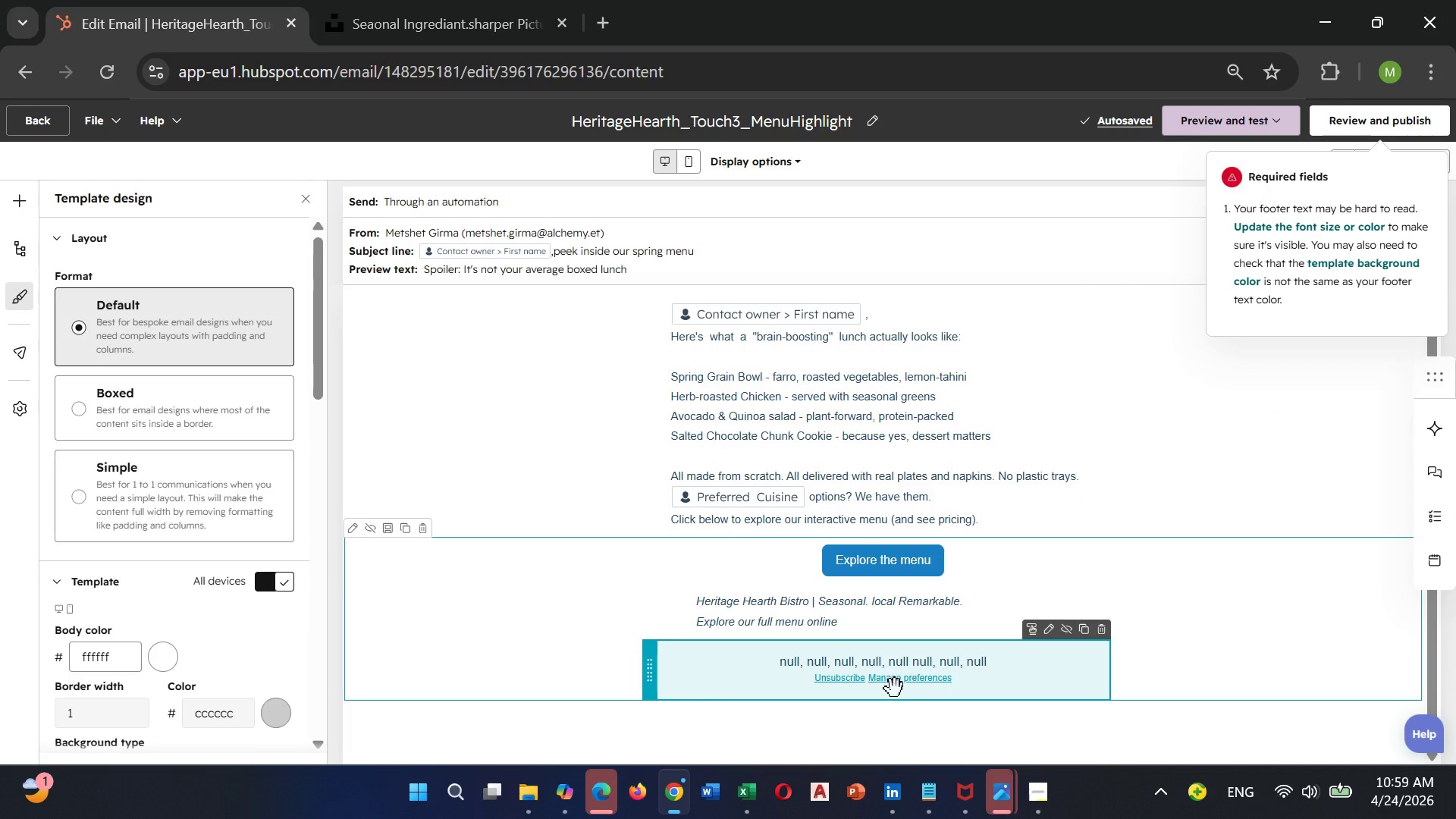 
left_click([895, 689])
 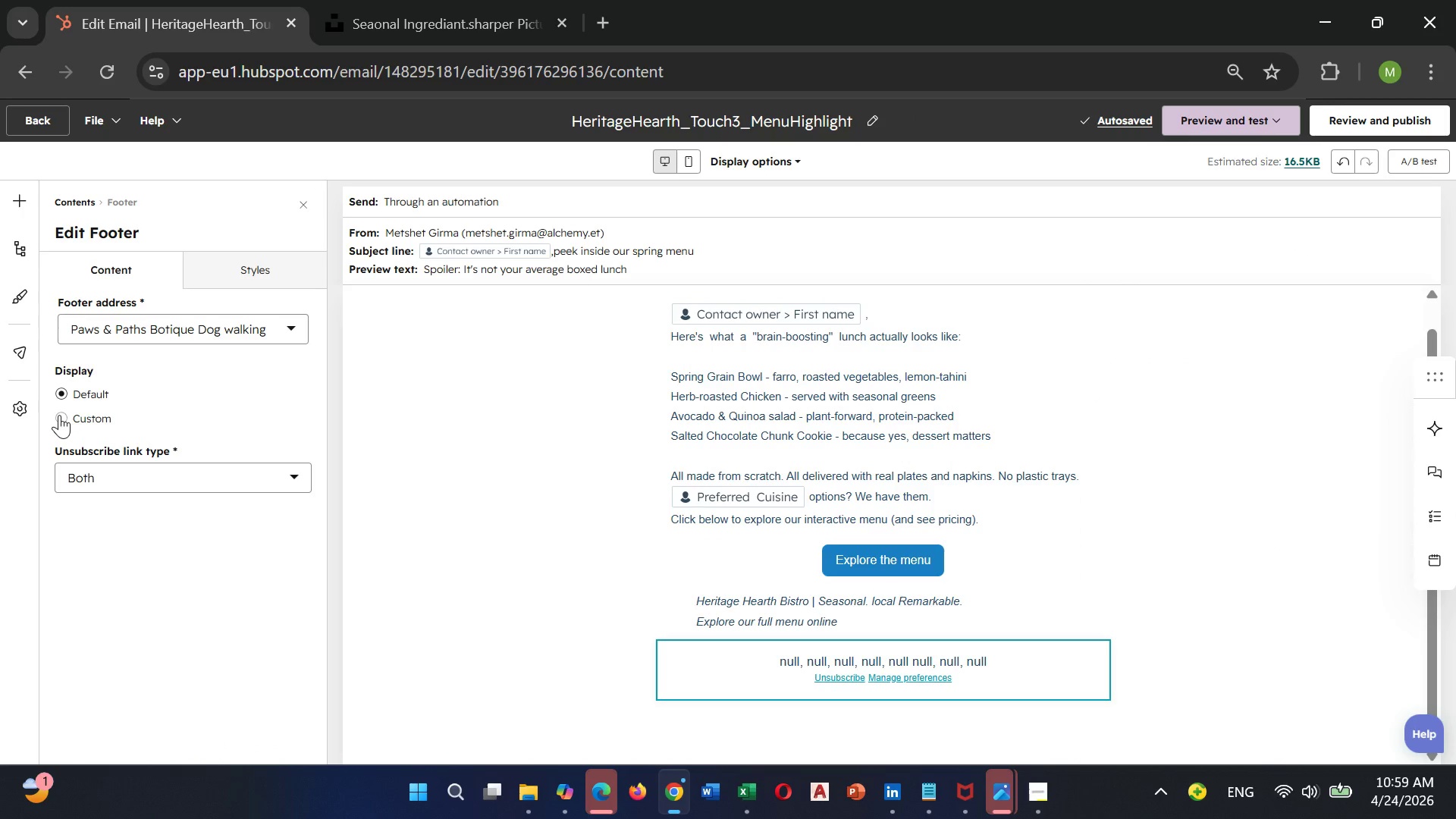 
left_click([59, 415])
 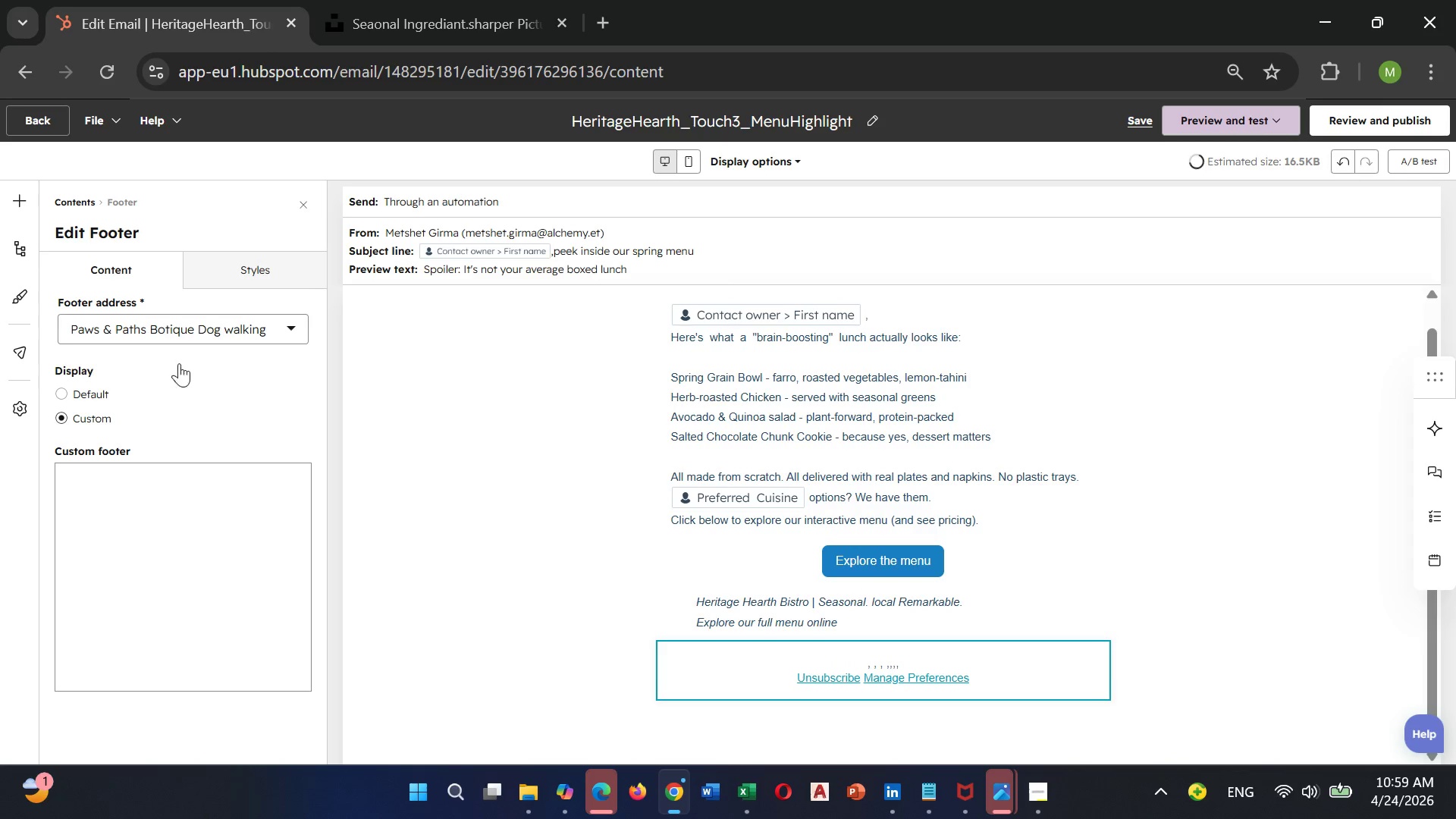 
mouse_move([185, 359])
 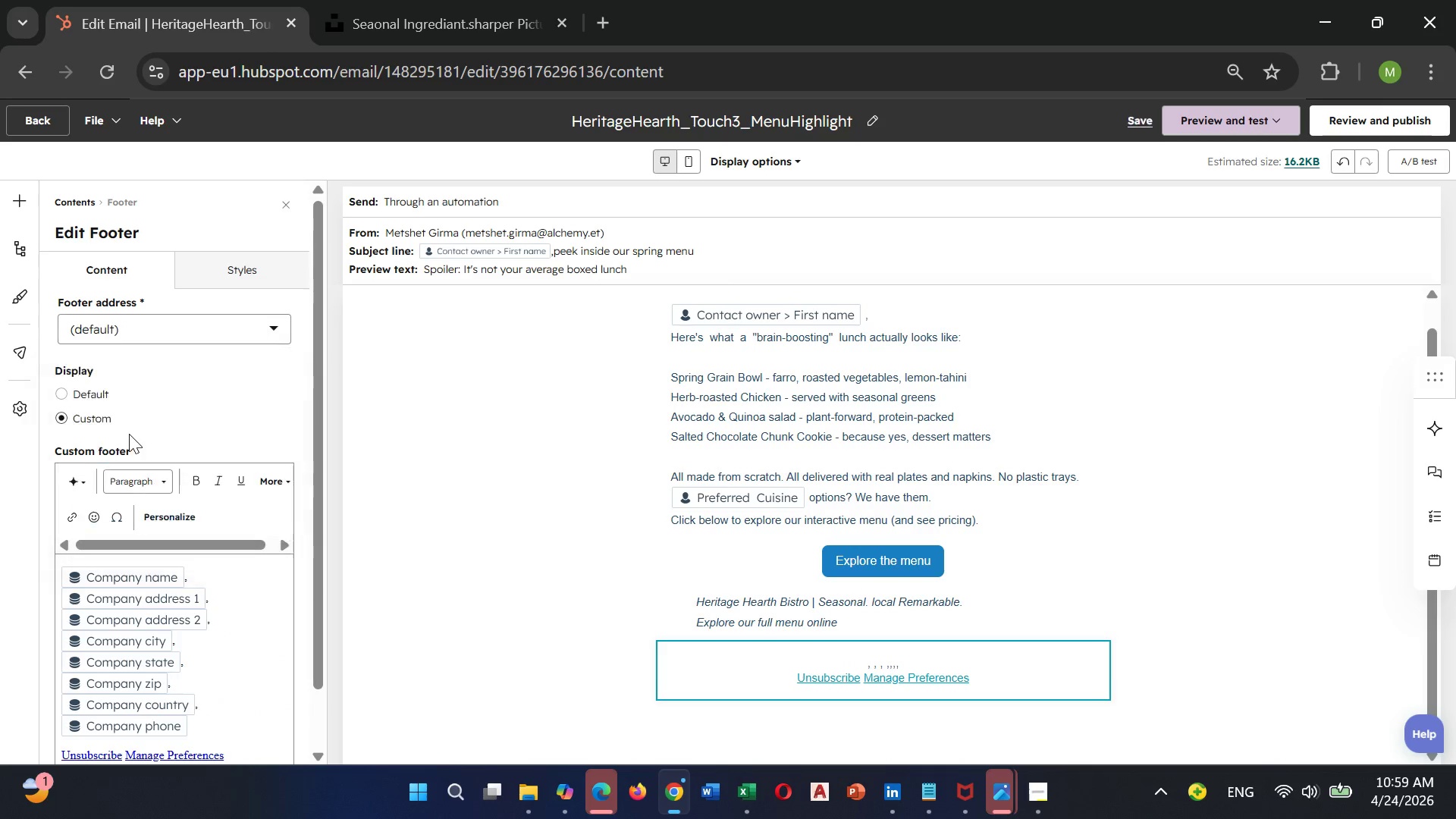 
left_click([129, 434])
 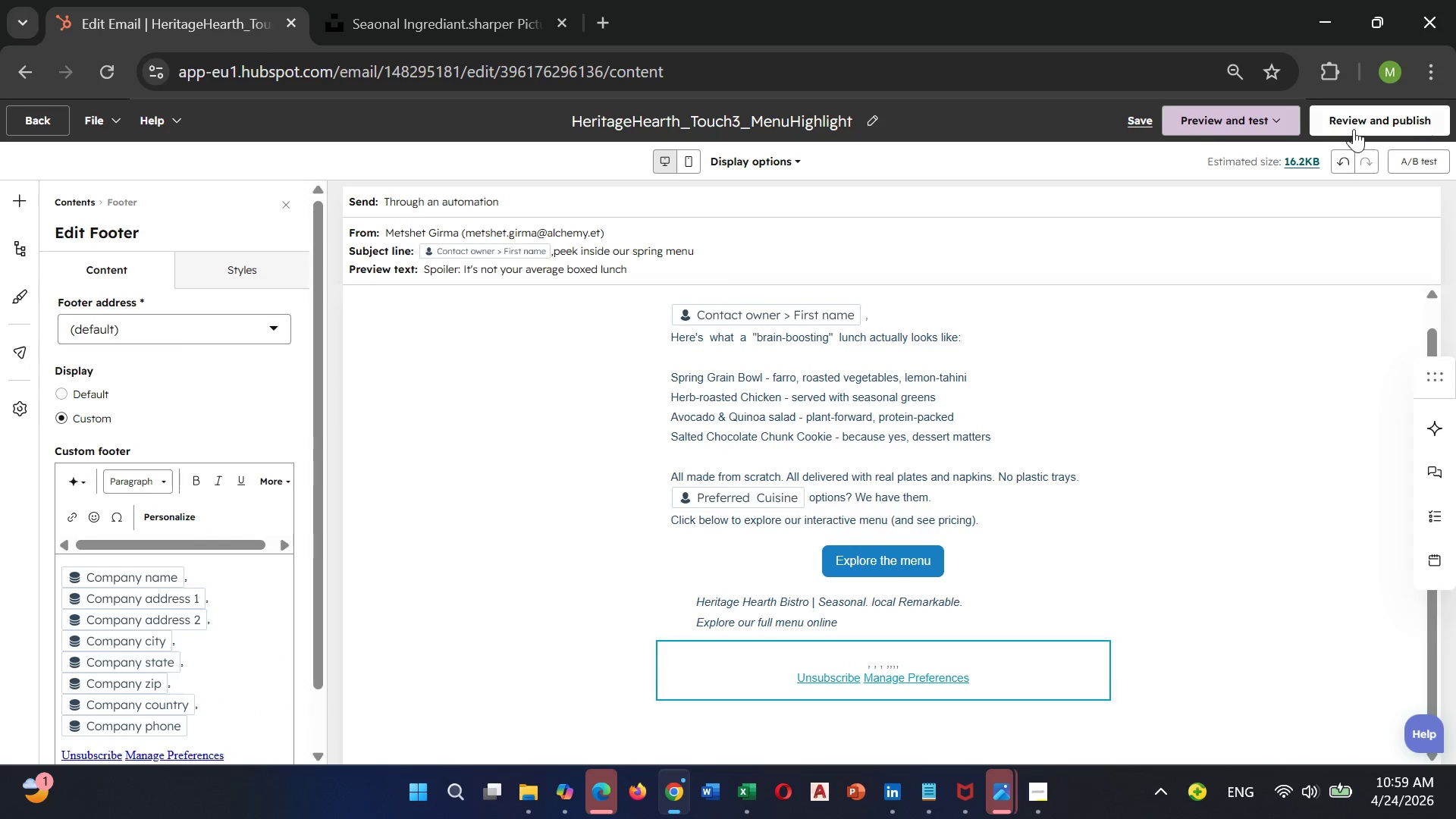 
left_click([1369, 129])
 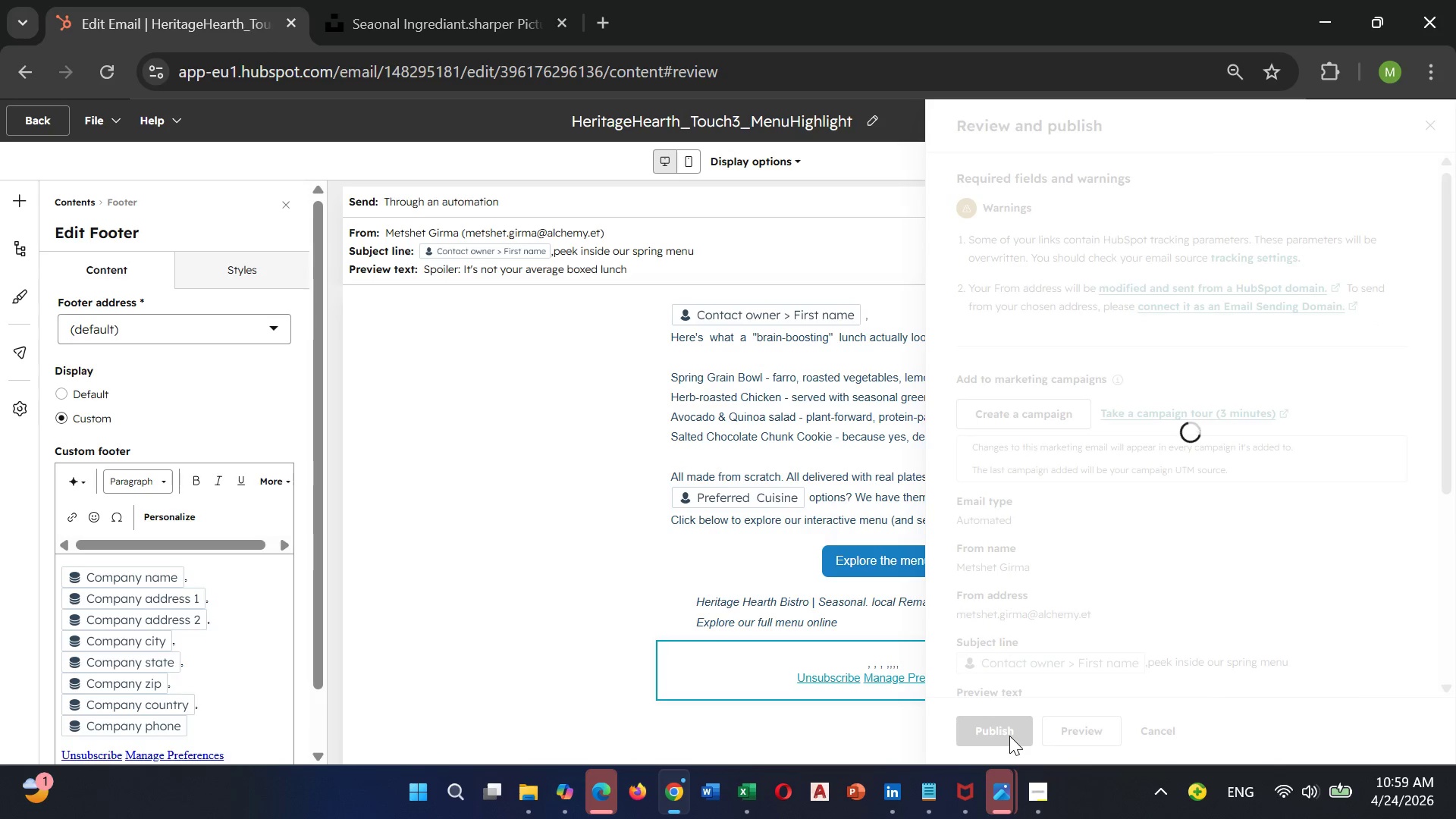 
wait(10.23)
 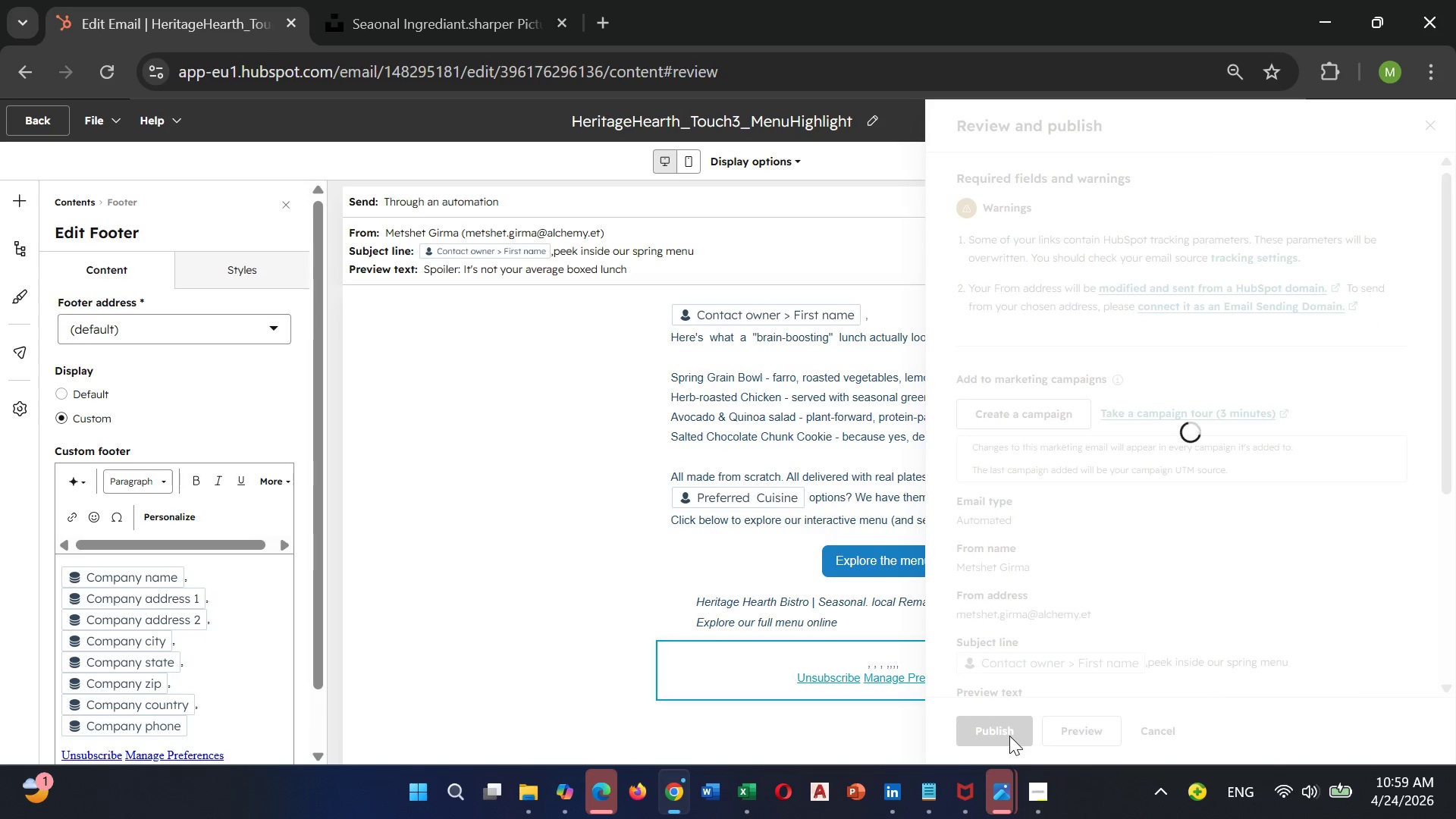 
left_click([728, 651])
 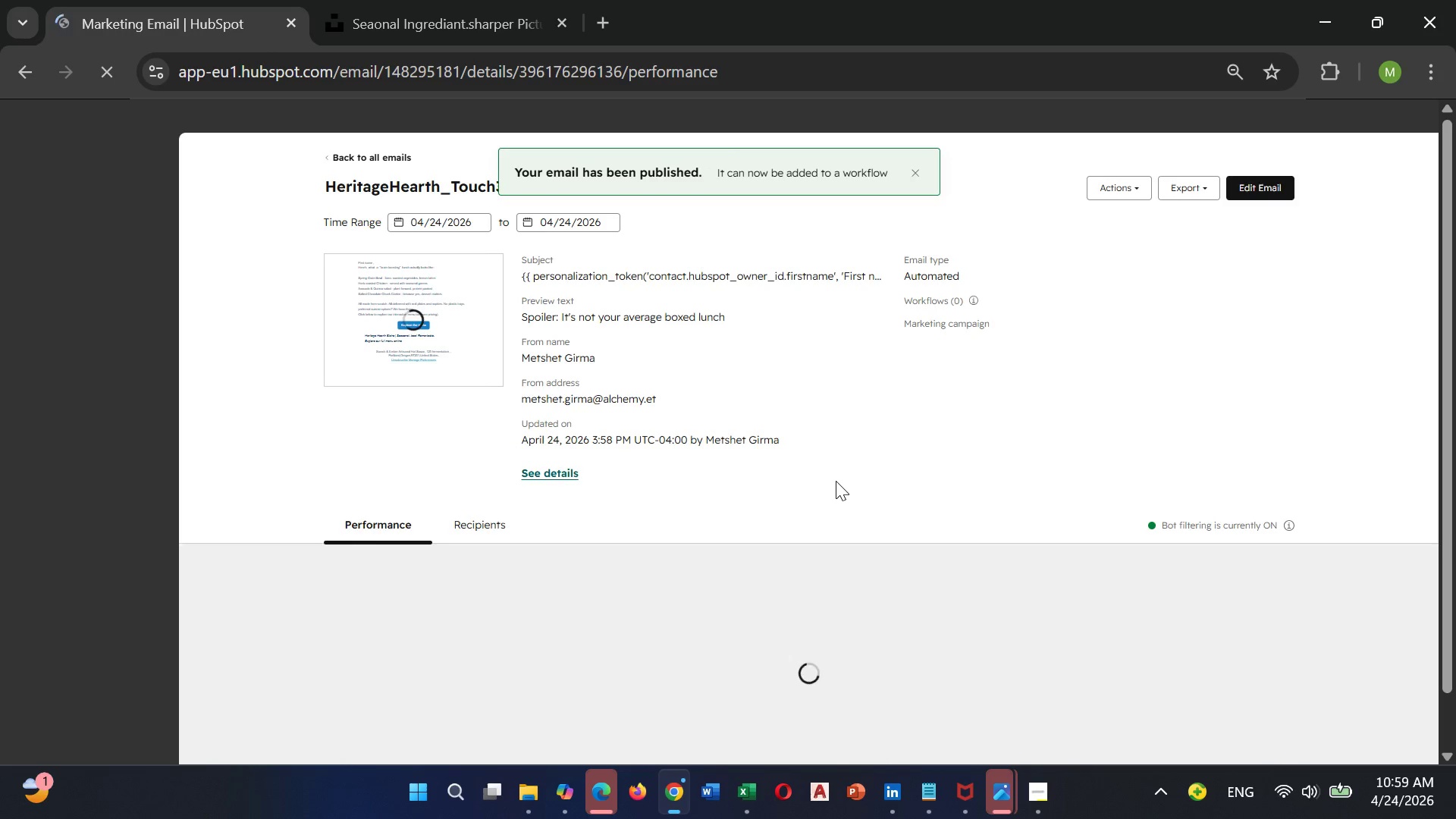 
scroll: coordinate [836, 481], scroll_direction: up, amount: 2.0
 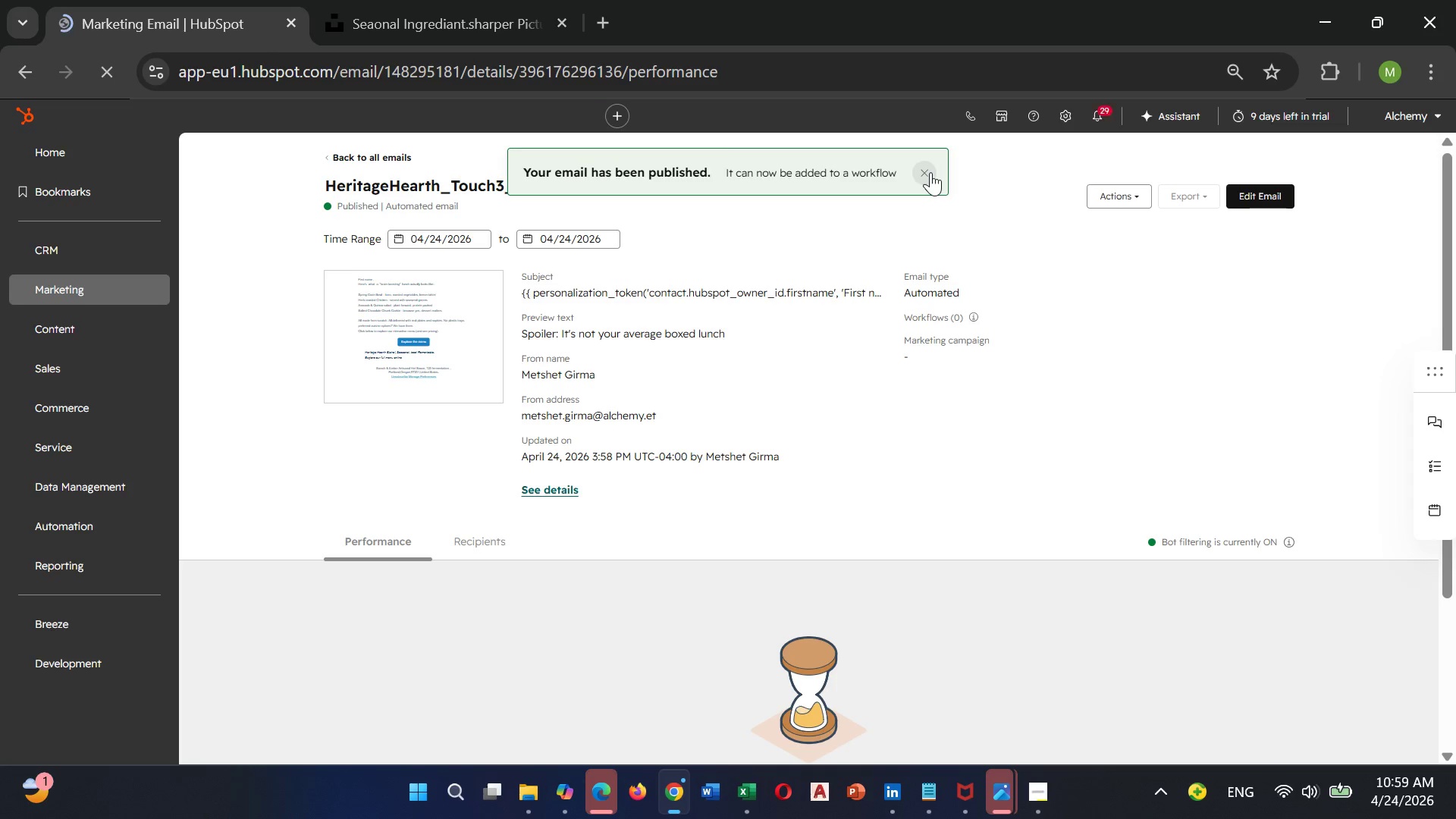 
left_click([930, 172])
 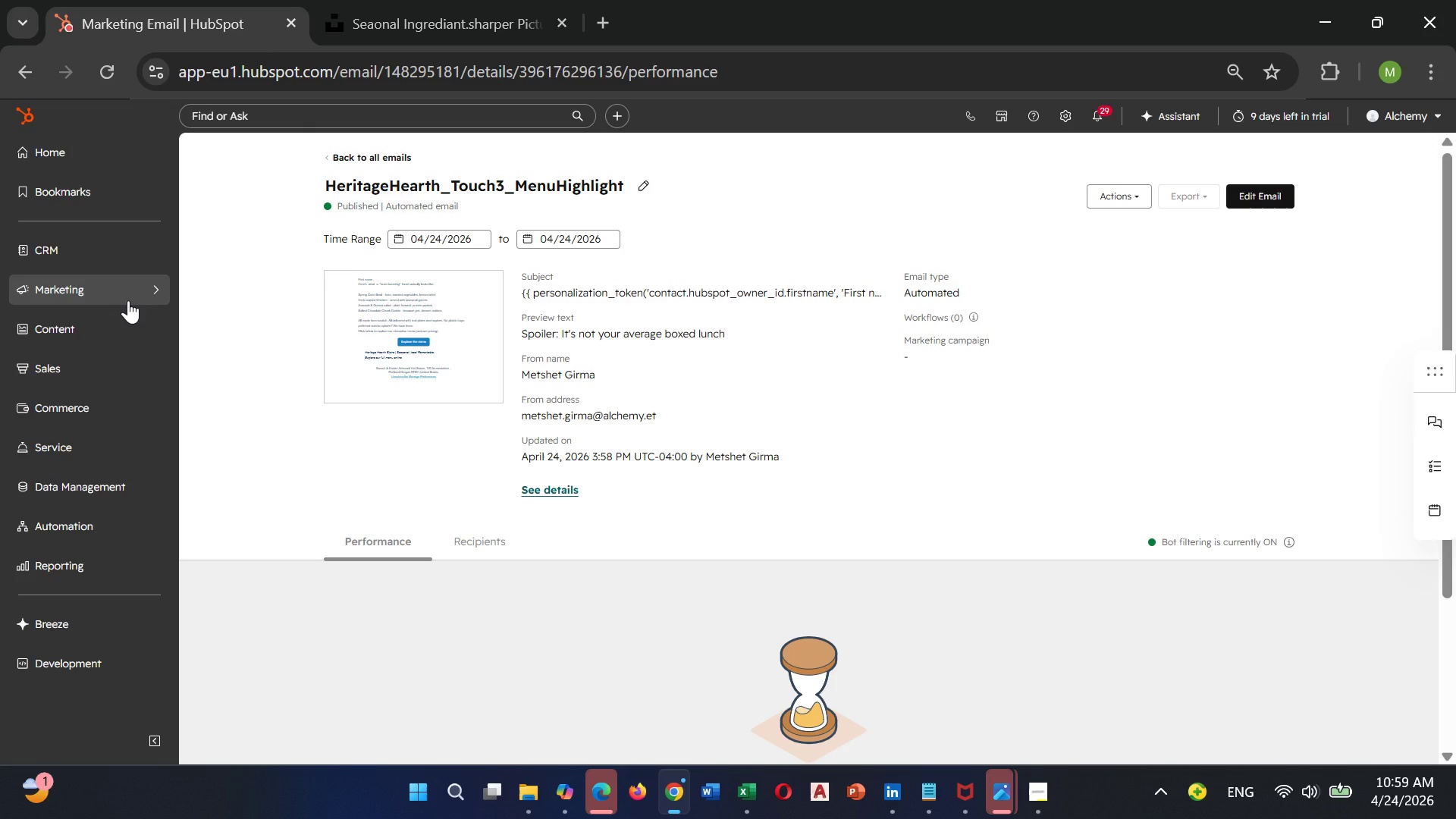 
left_click([128, 300])
 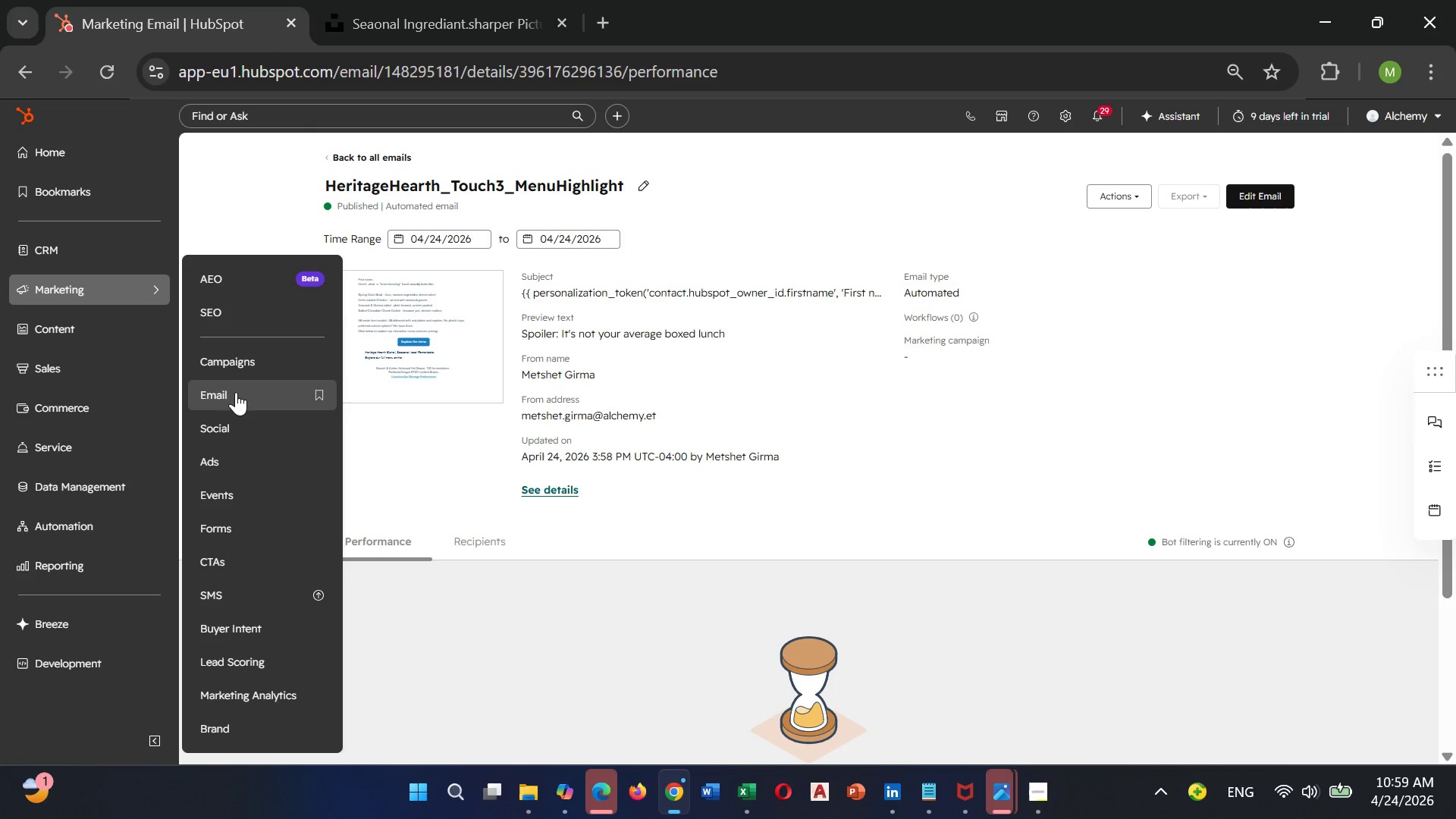 
left_click([236, 395])
 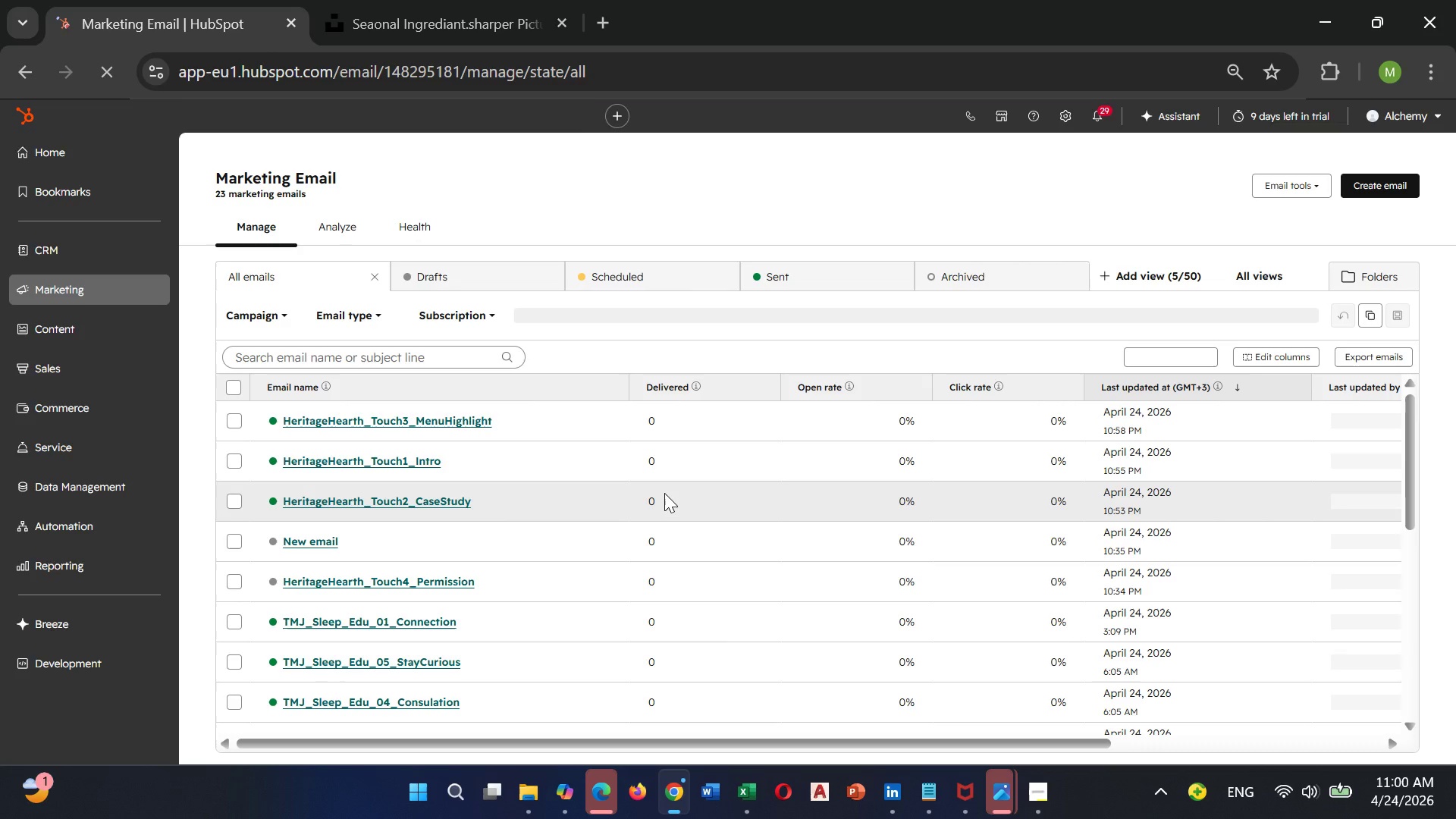 
wait(8.95)
 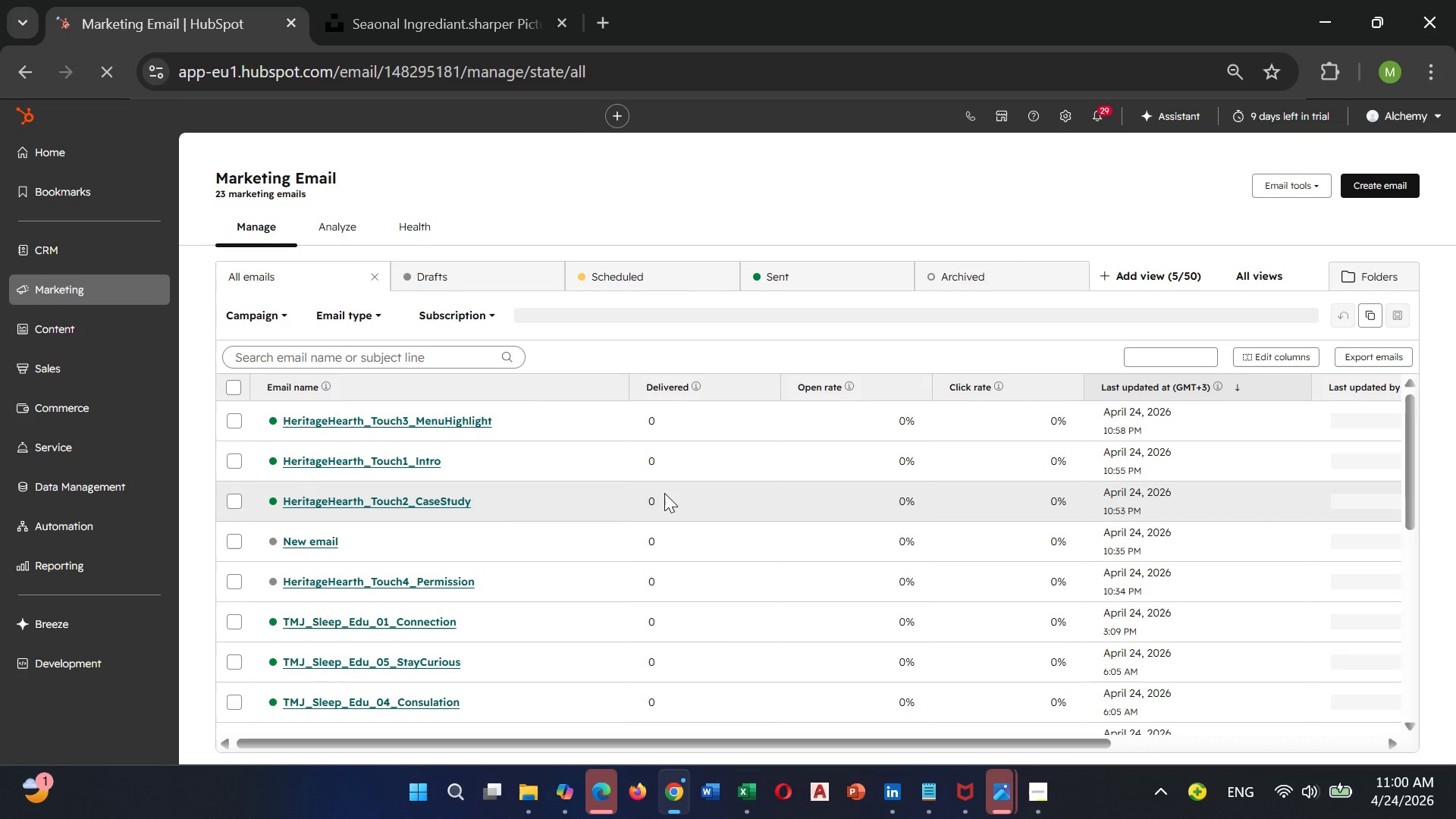 
left_click([318, 576])
 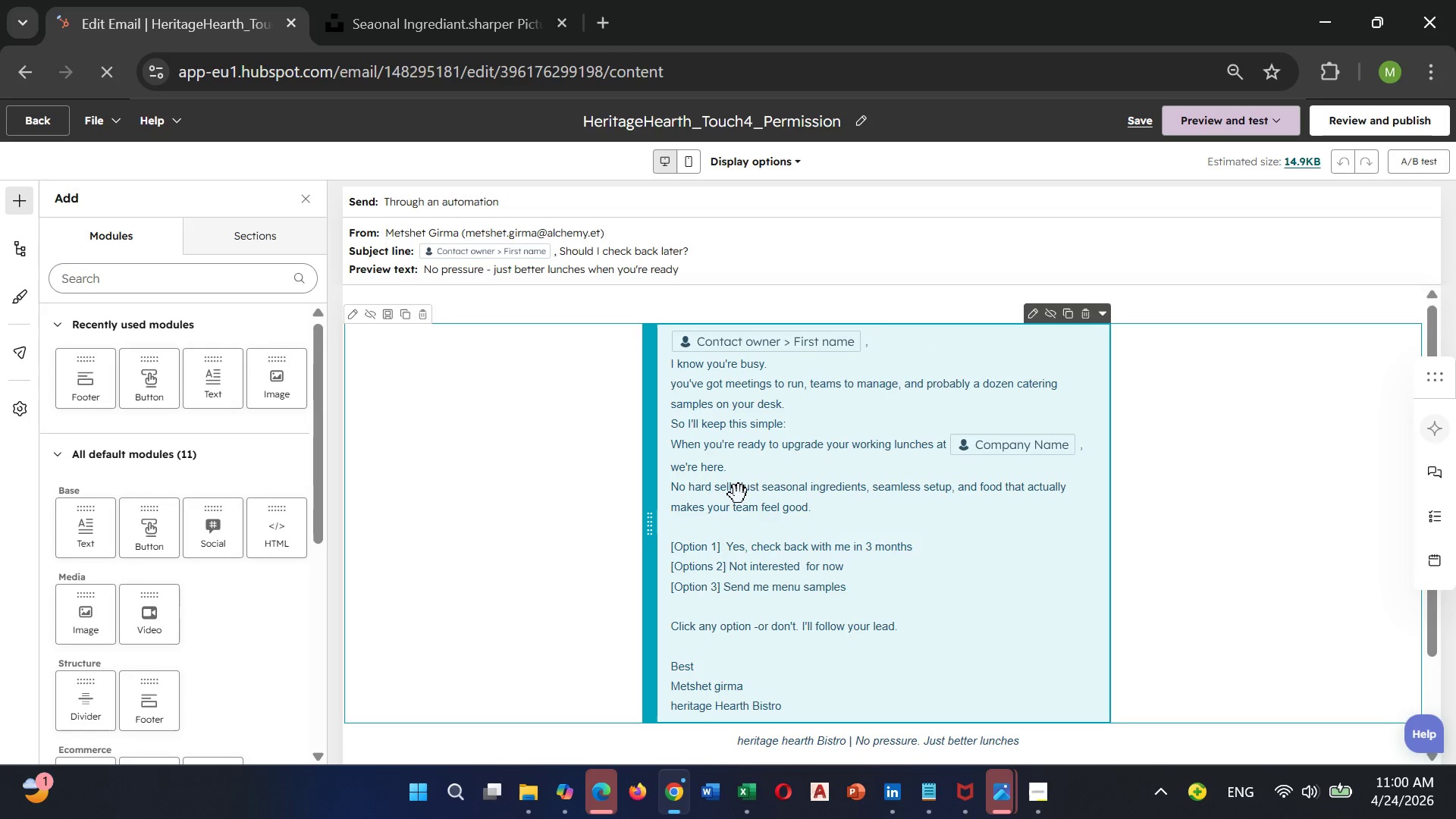 
wait(5.31)
 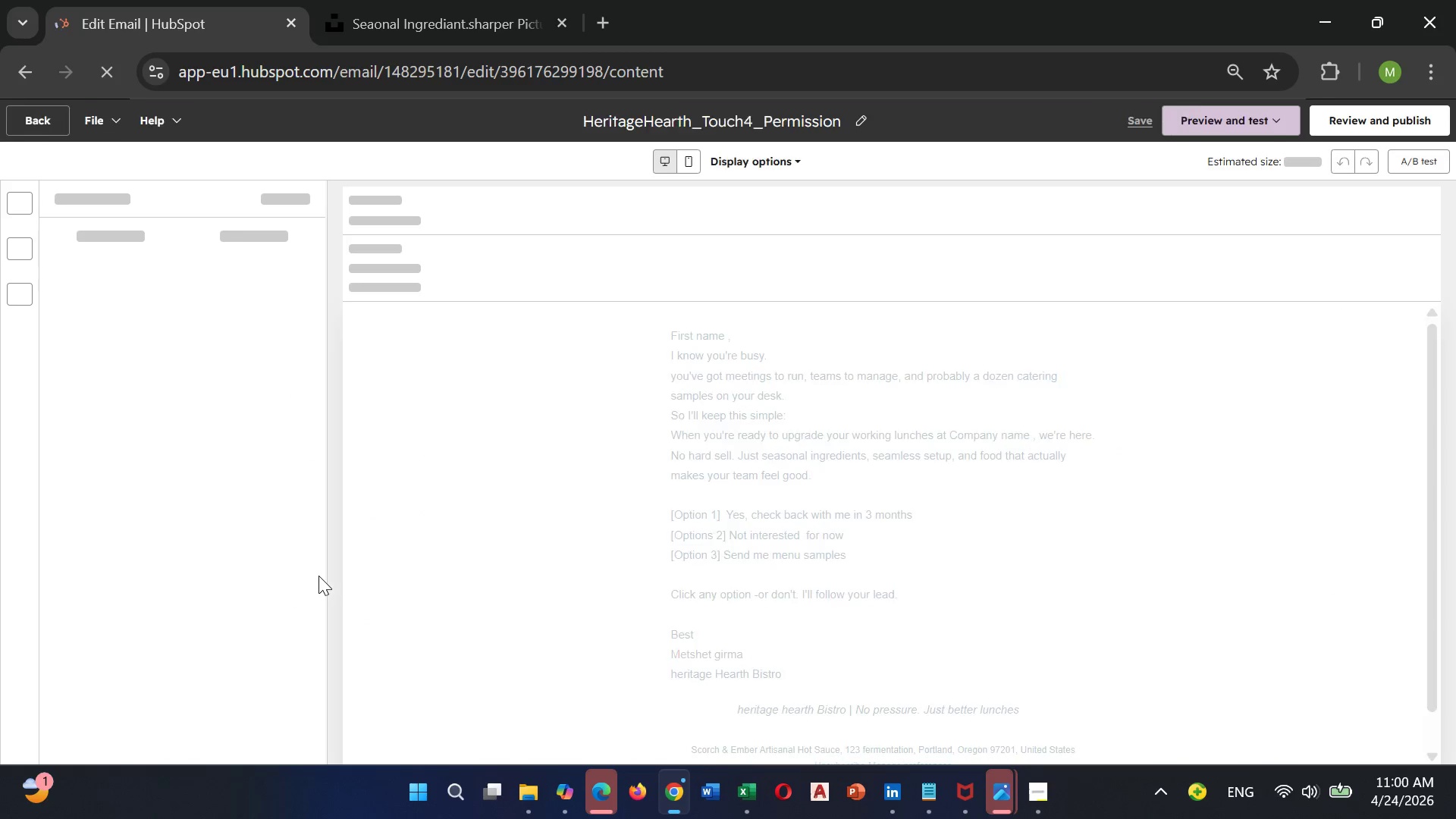 
scroll: coordinate [739, 494], scroll_direction: down, amount: 1.0
 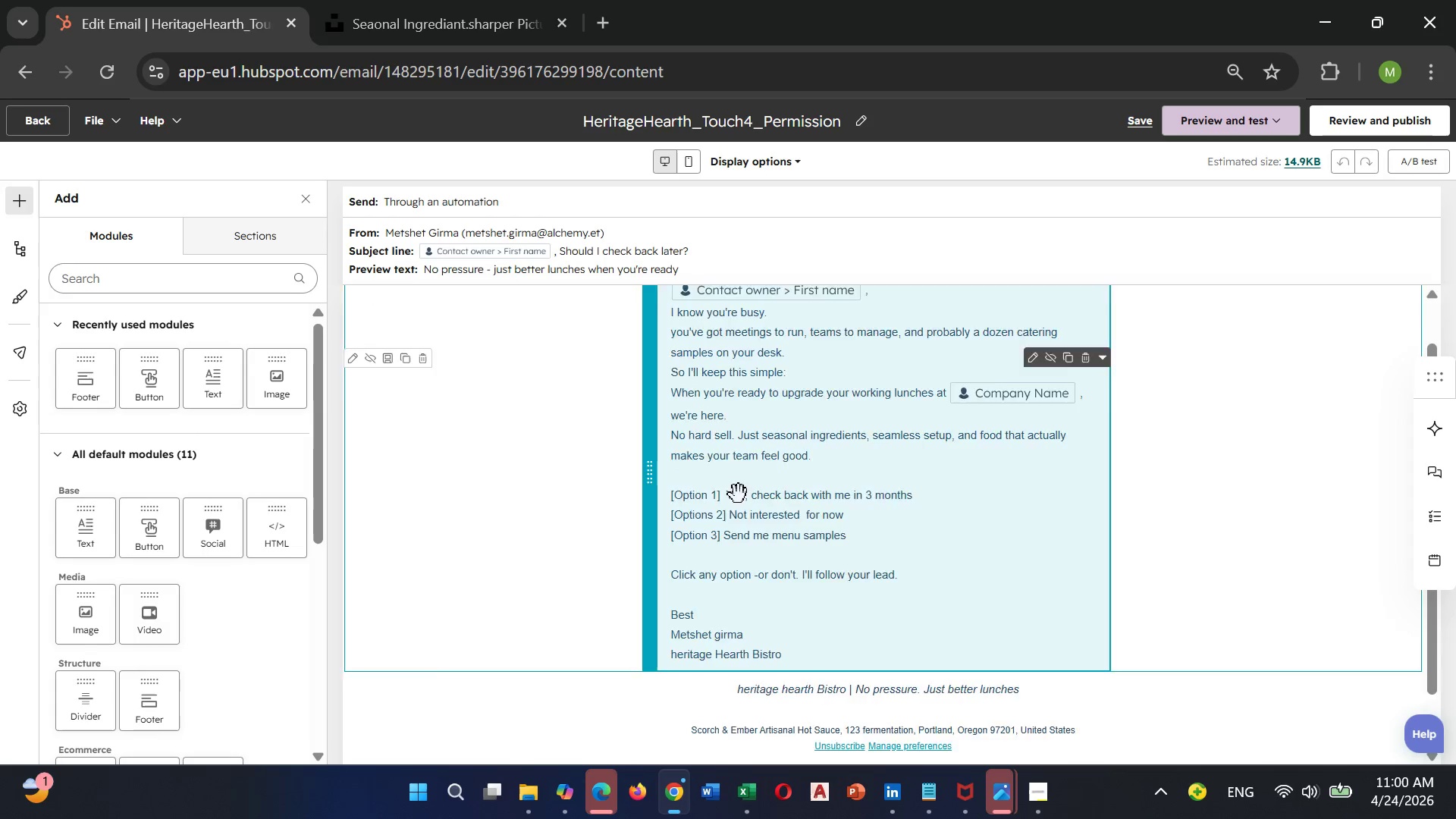 
scroll: coordinate [739, 494], scroll_direction: up, amount: 2.0
 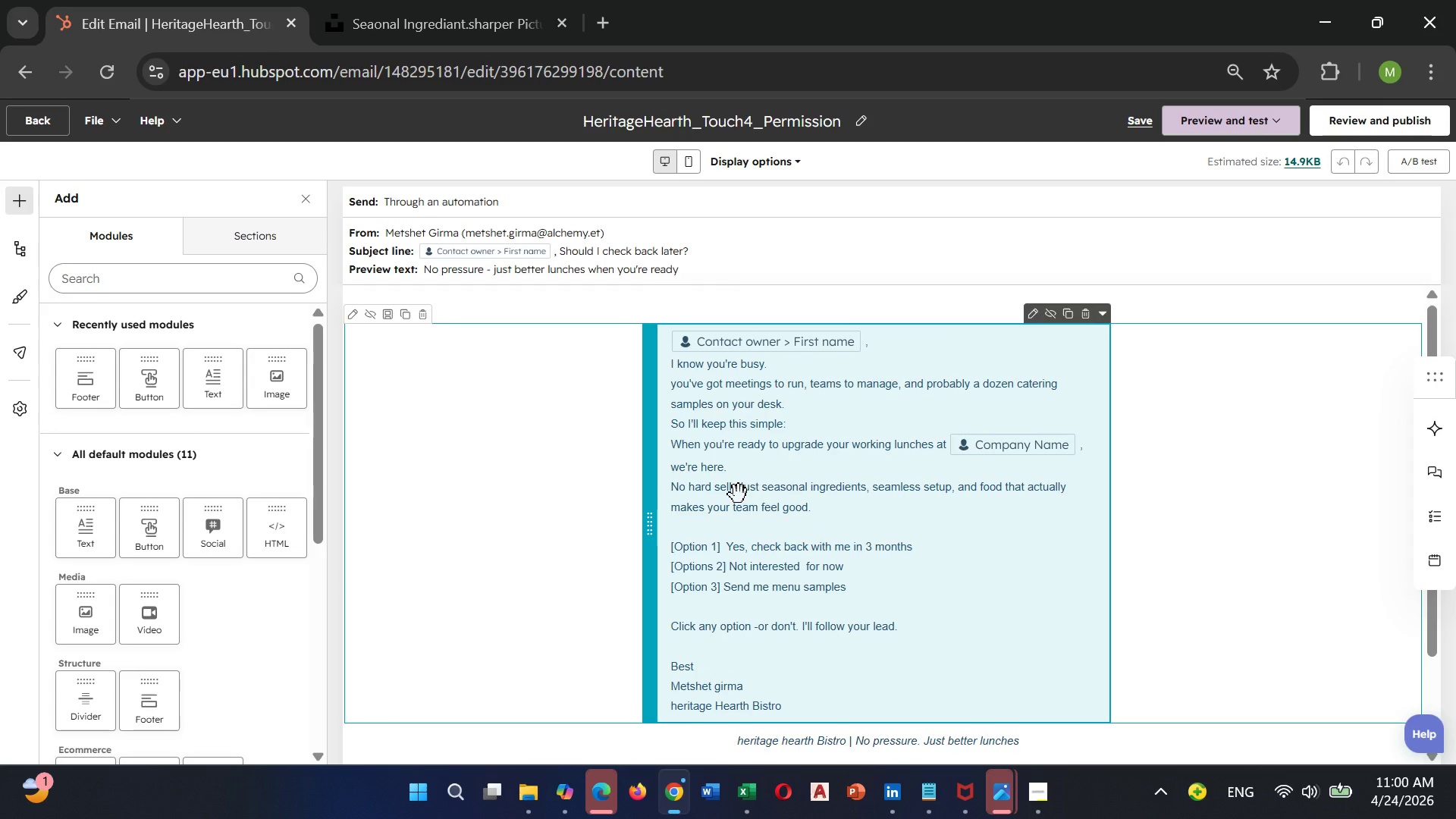 
scroll: coordinate [739, 494], scroll_direction: down, amount: 4.0
 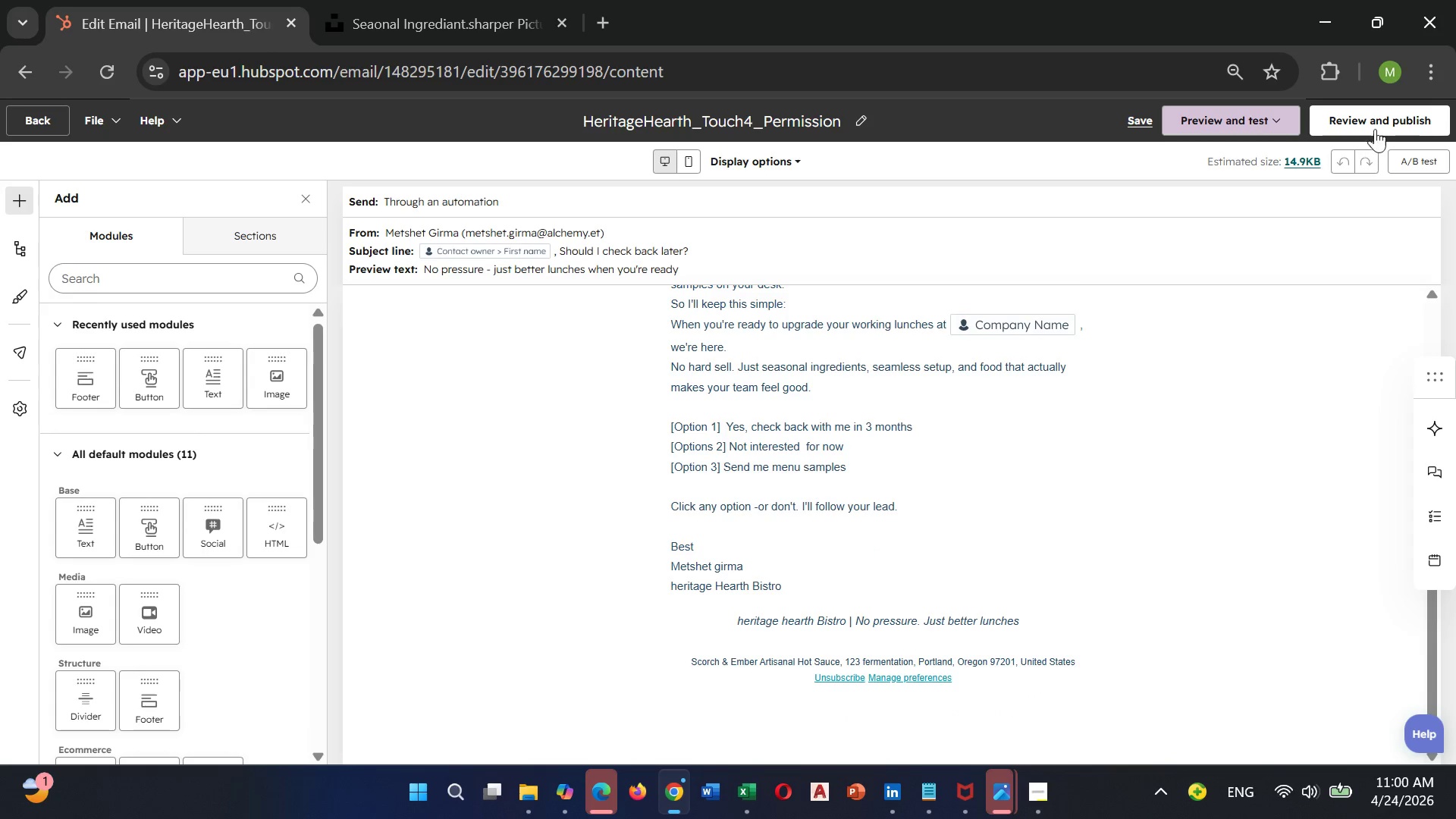 
left_click([1382, 112])
 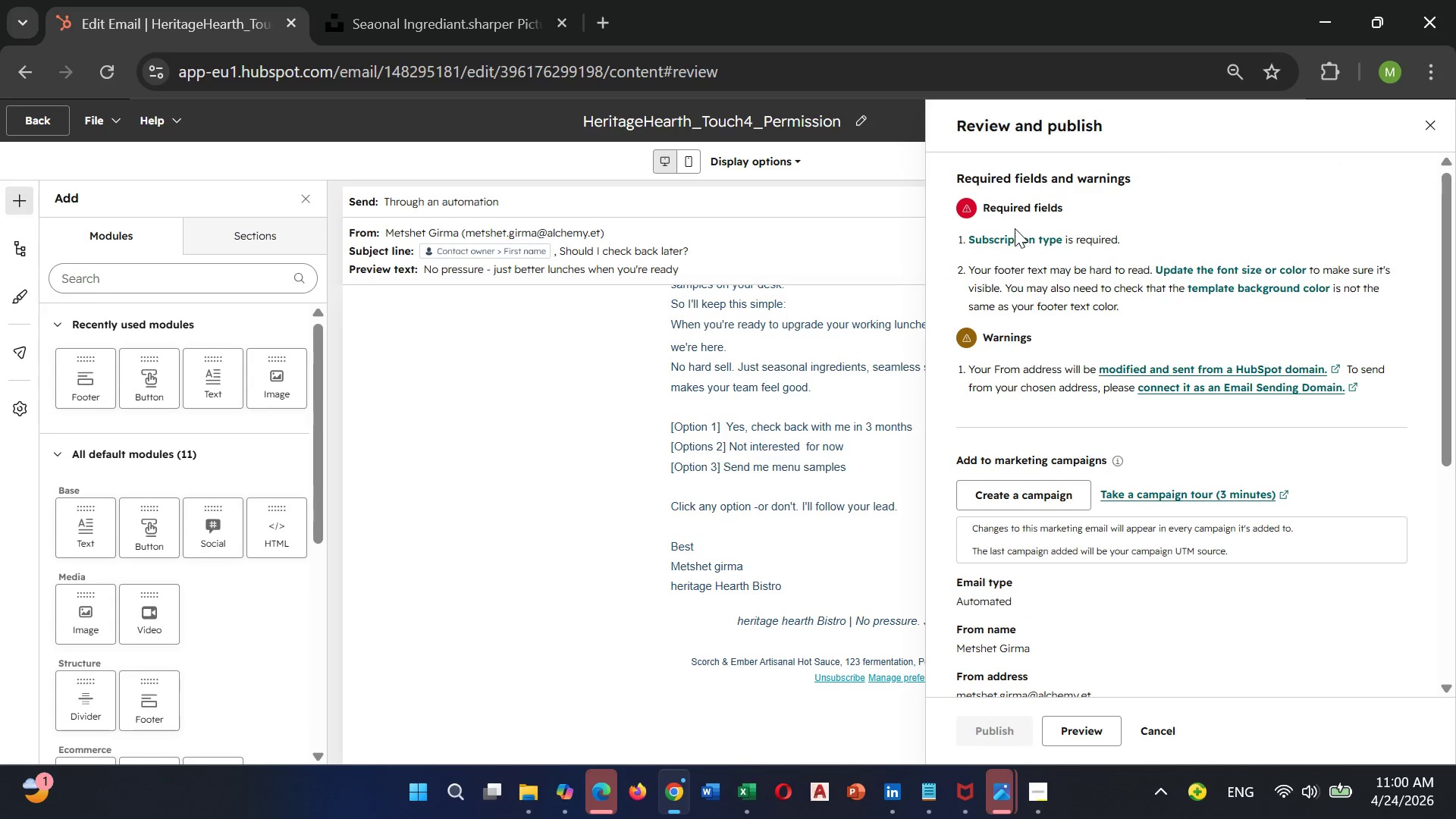 
left_click([1006, 240])
 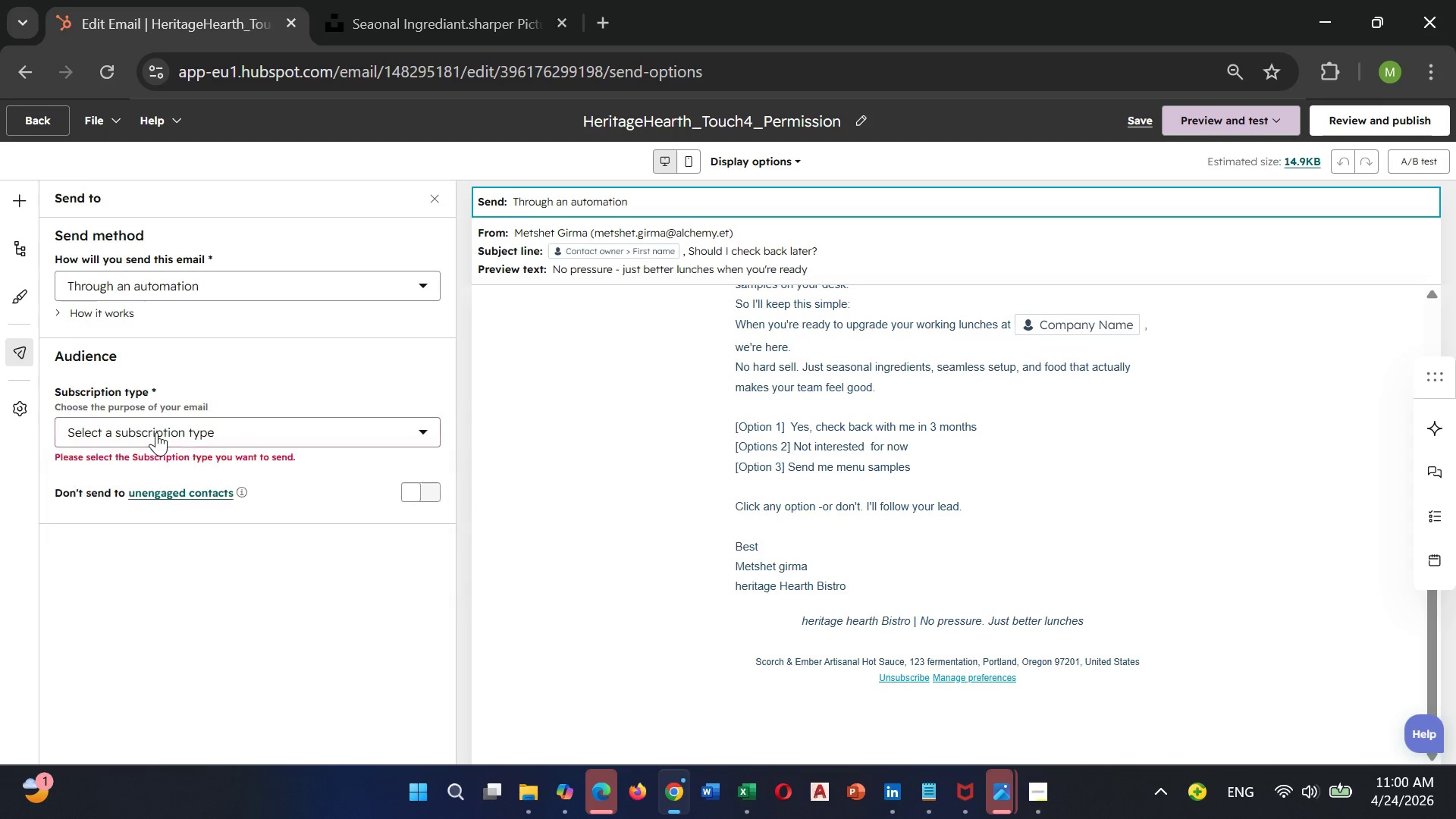 
left_click([164, 427])
 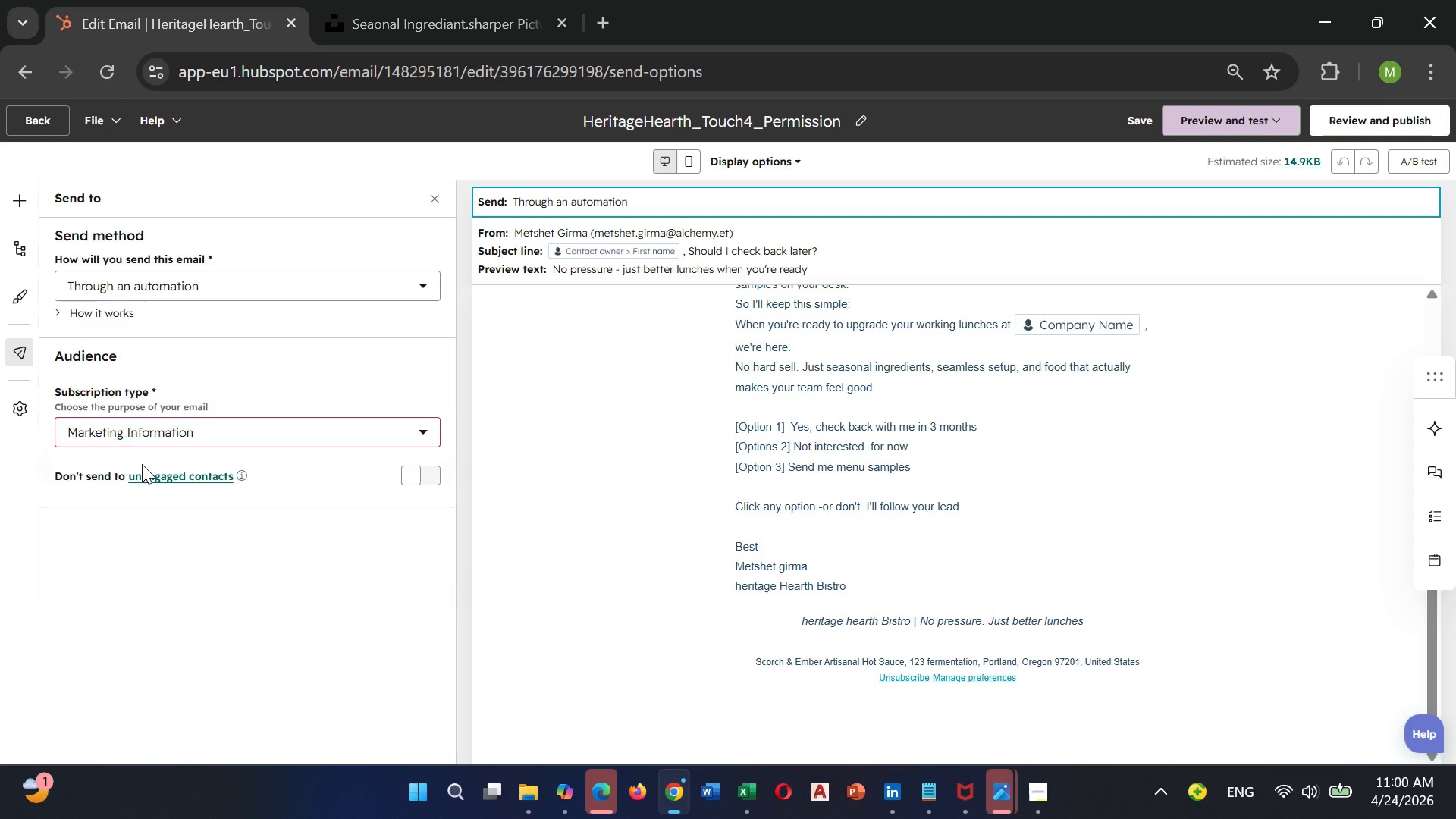 
left_click([142, 464])
 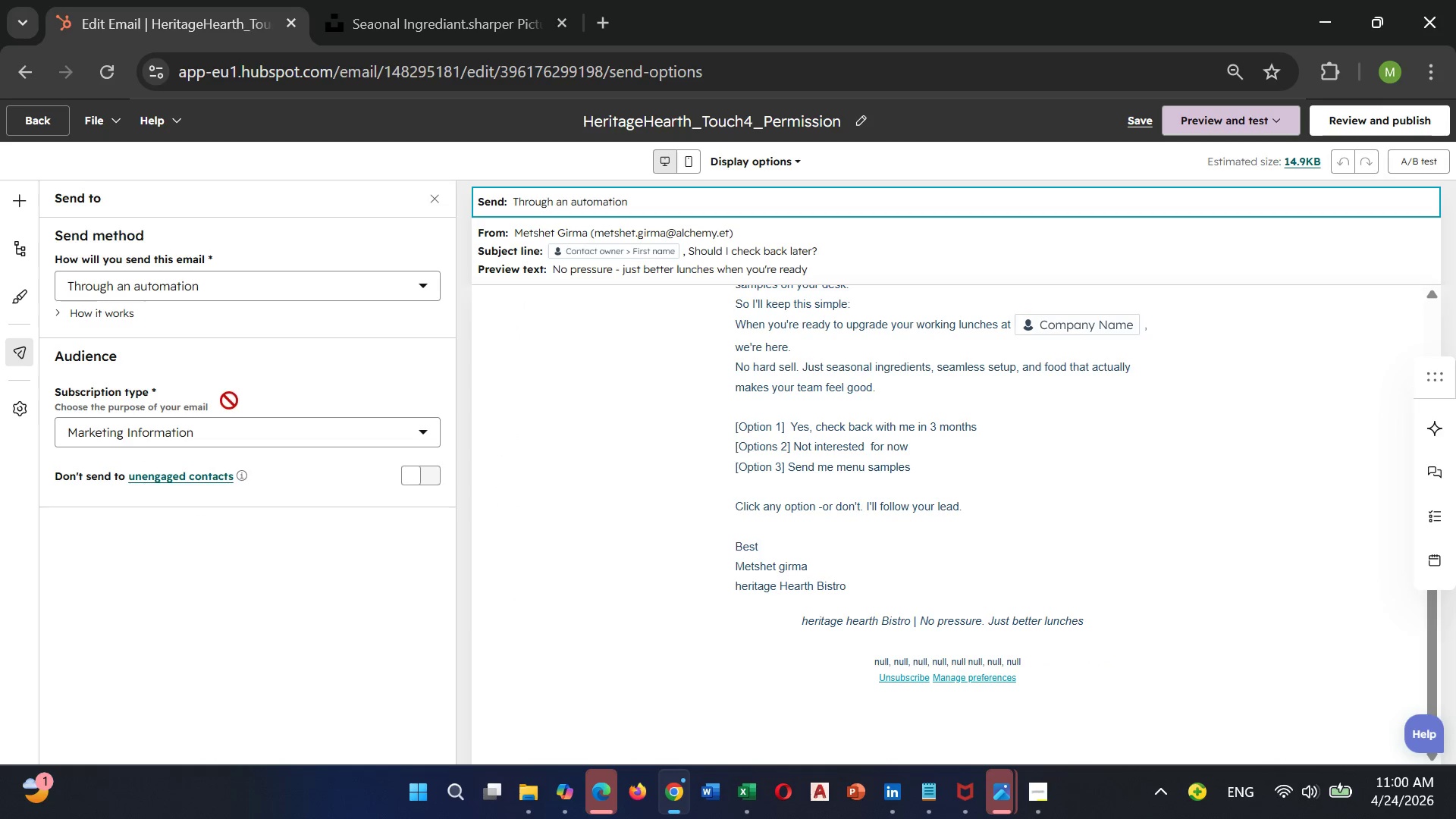 
left_click([216, 422])
 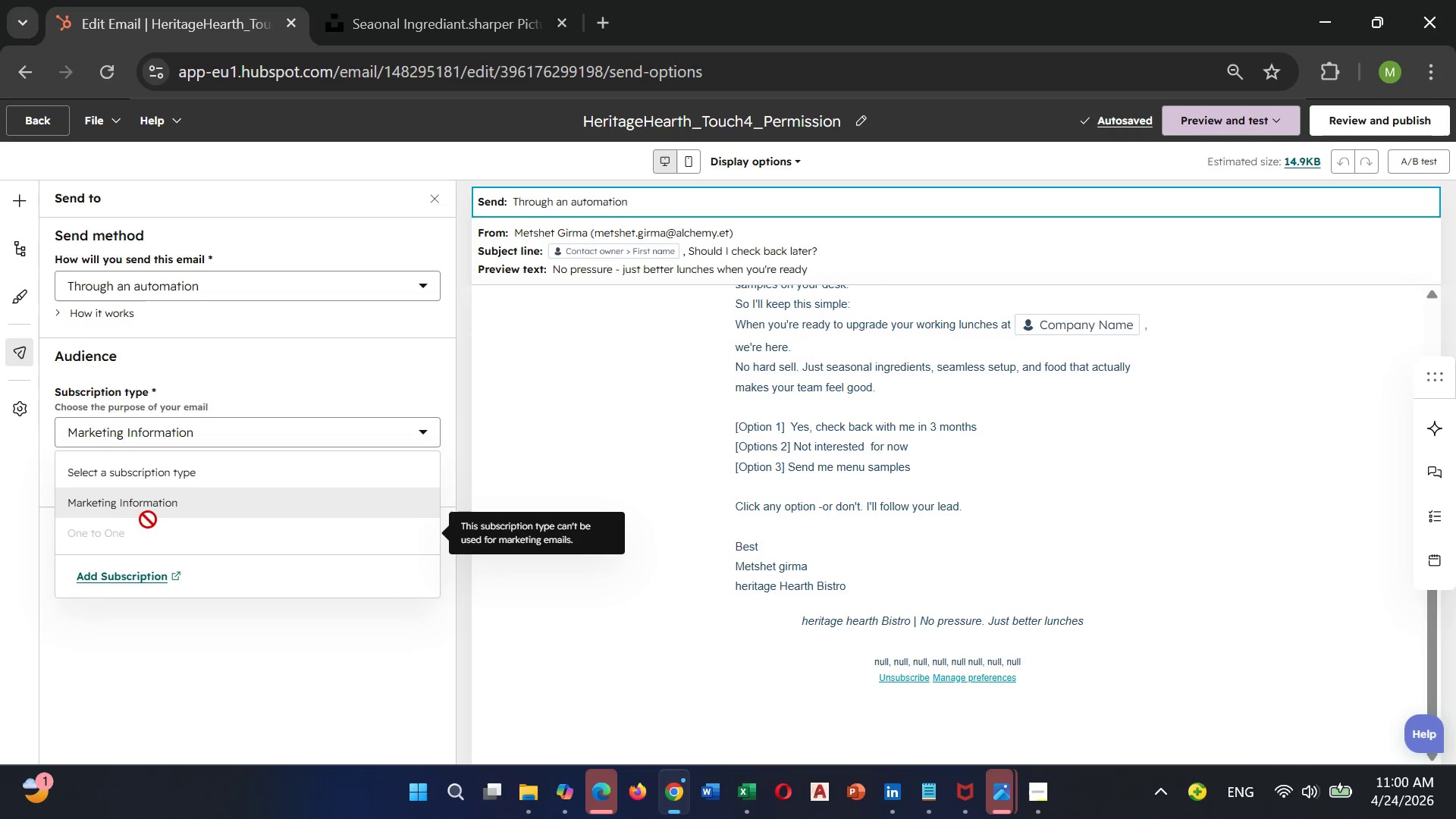 
wait(9.23)
 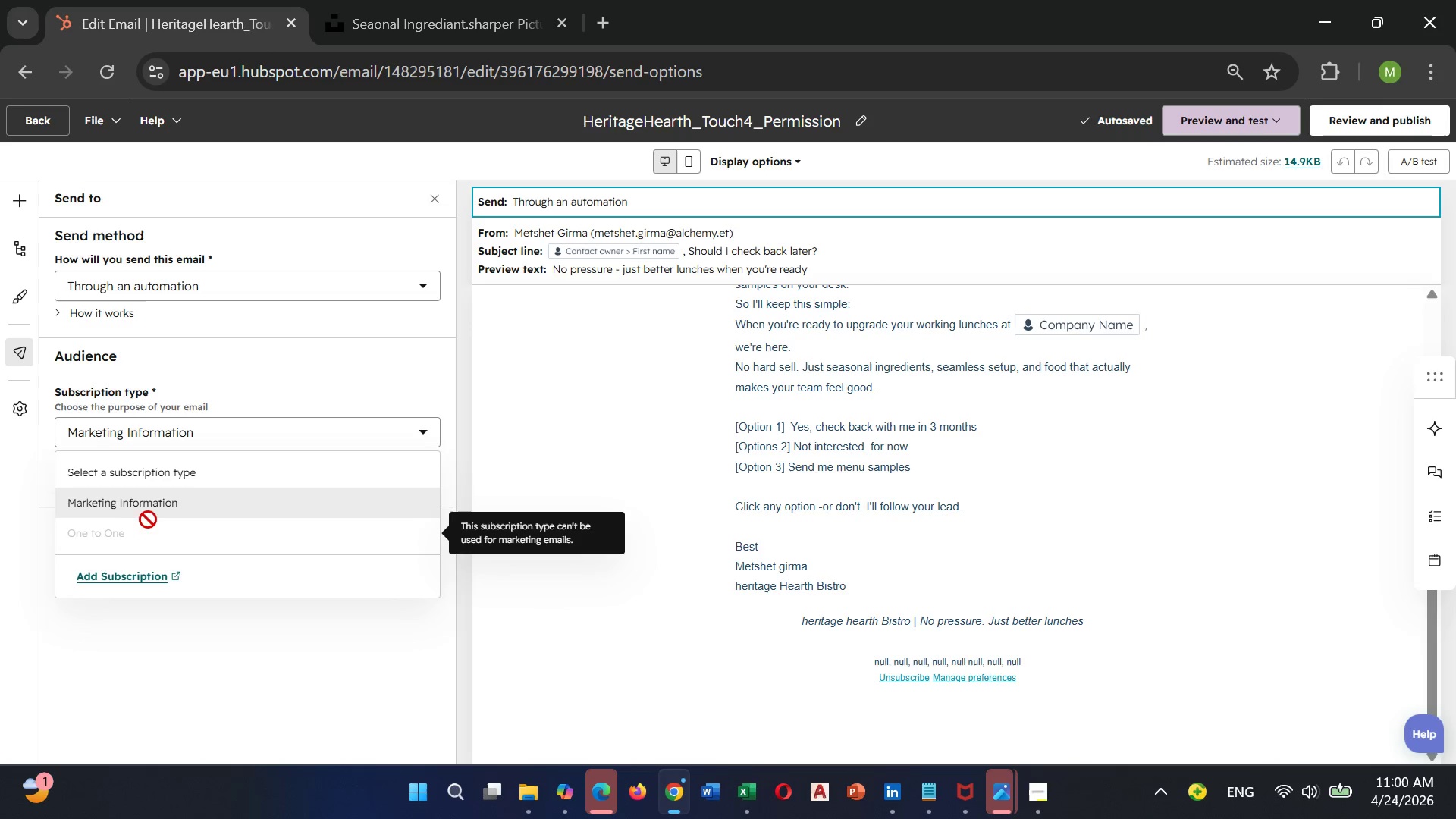 
left_click([1375, 111])
 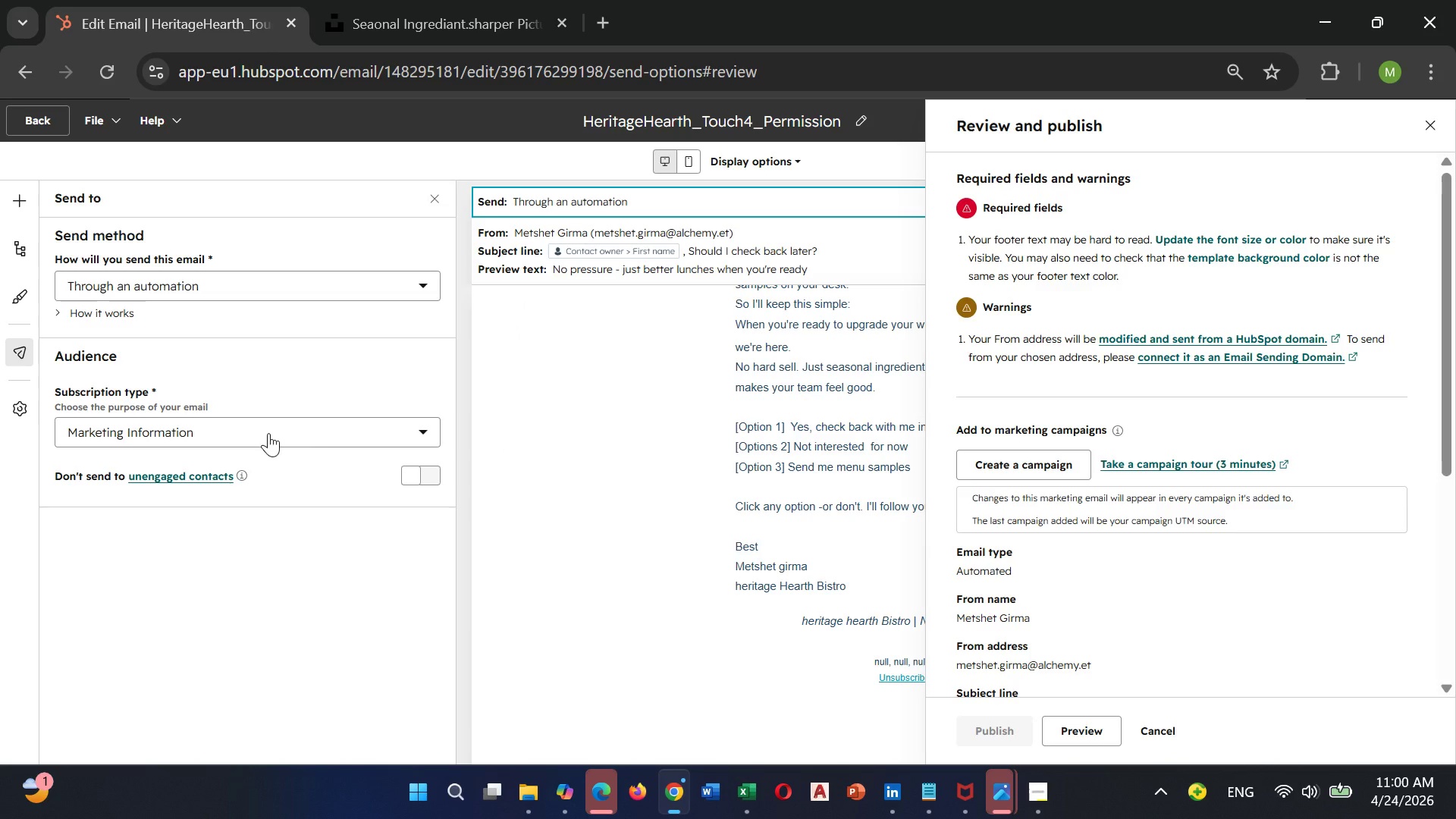 
left_click([684, 469])
 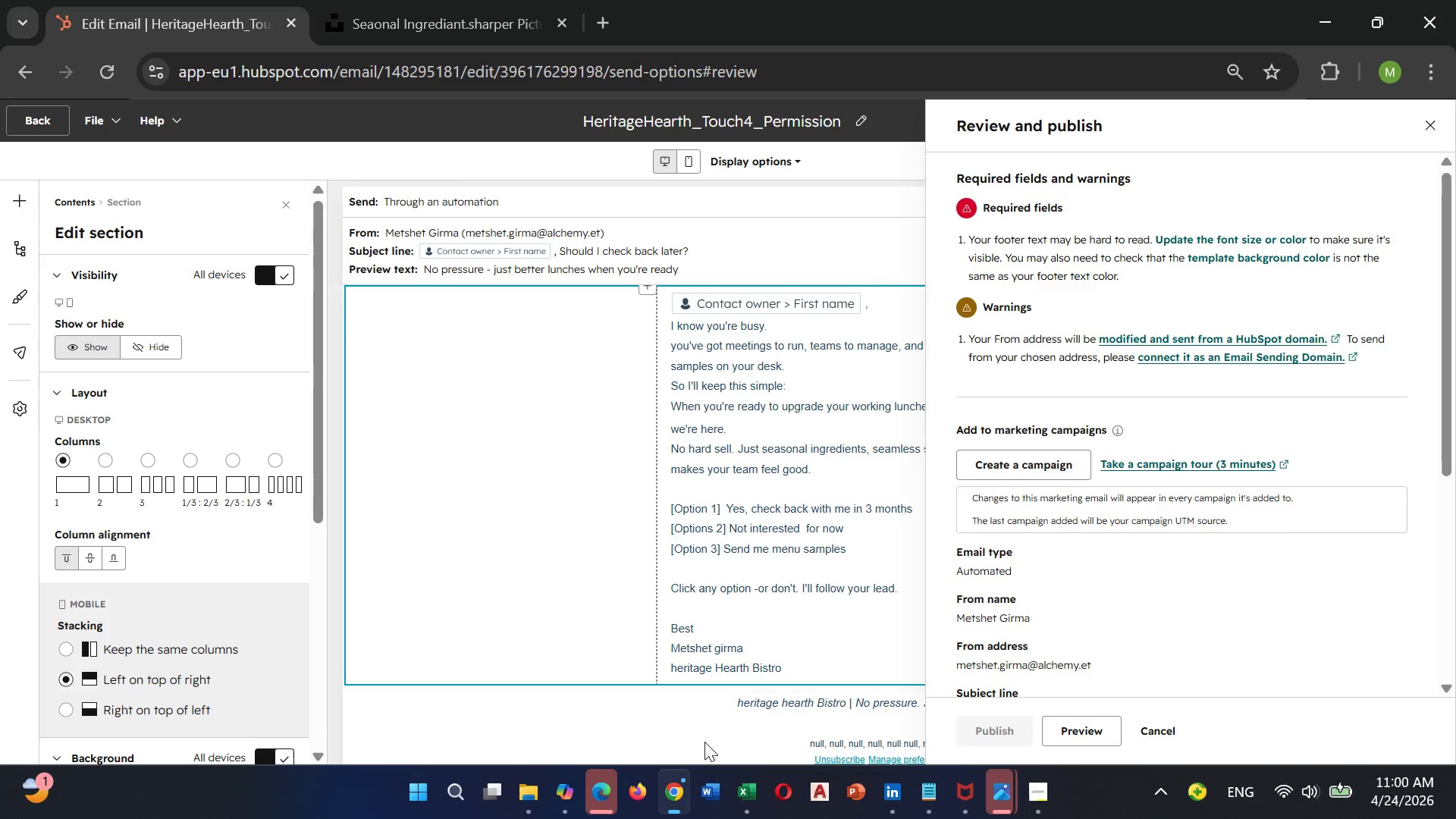 
left_click([705, 741])
 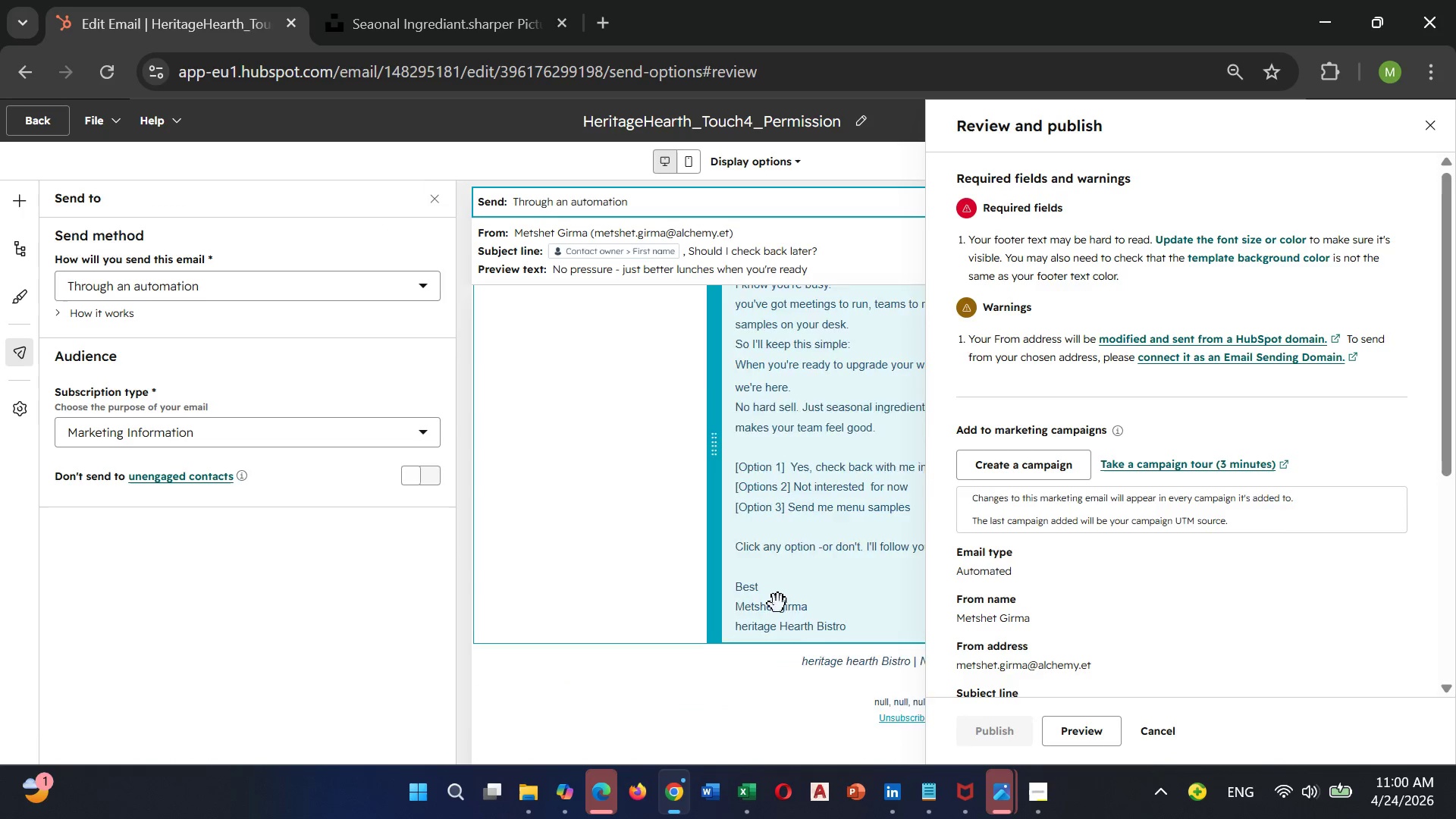 
scroll: coordinate [778, 604], scroll_direction: down, amount: 2.0
 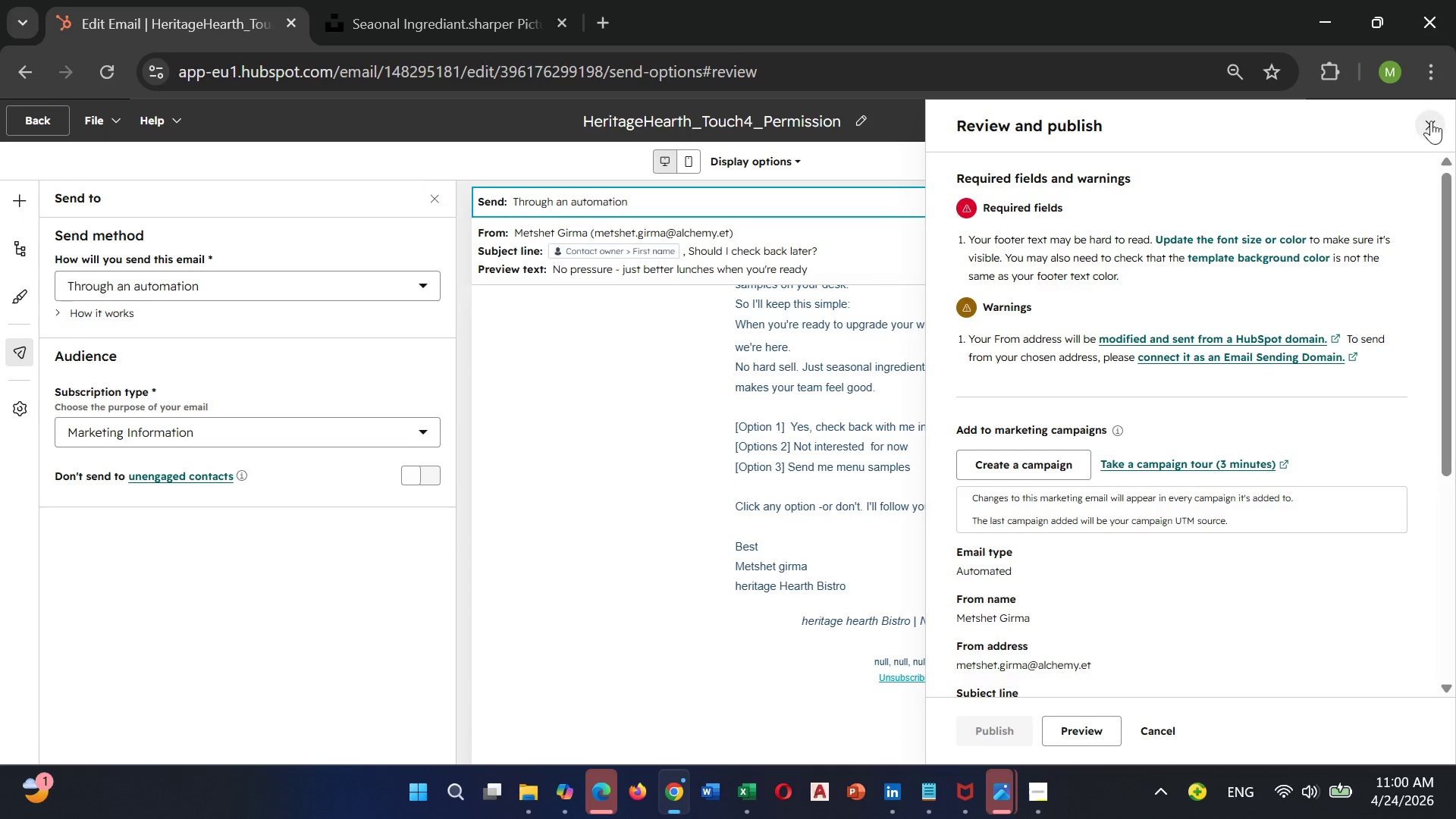 
left_click([1431, 121])
 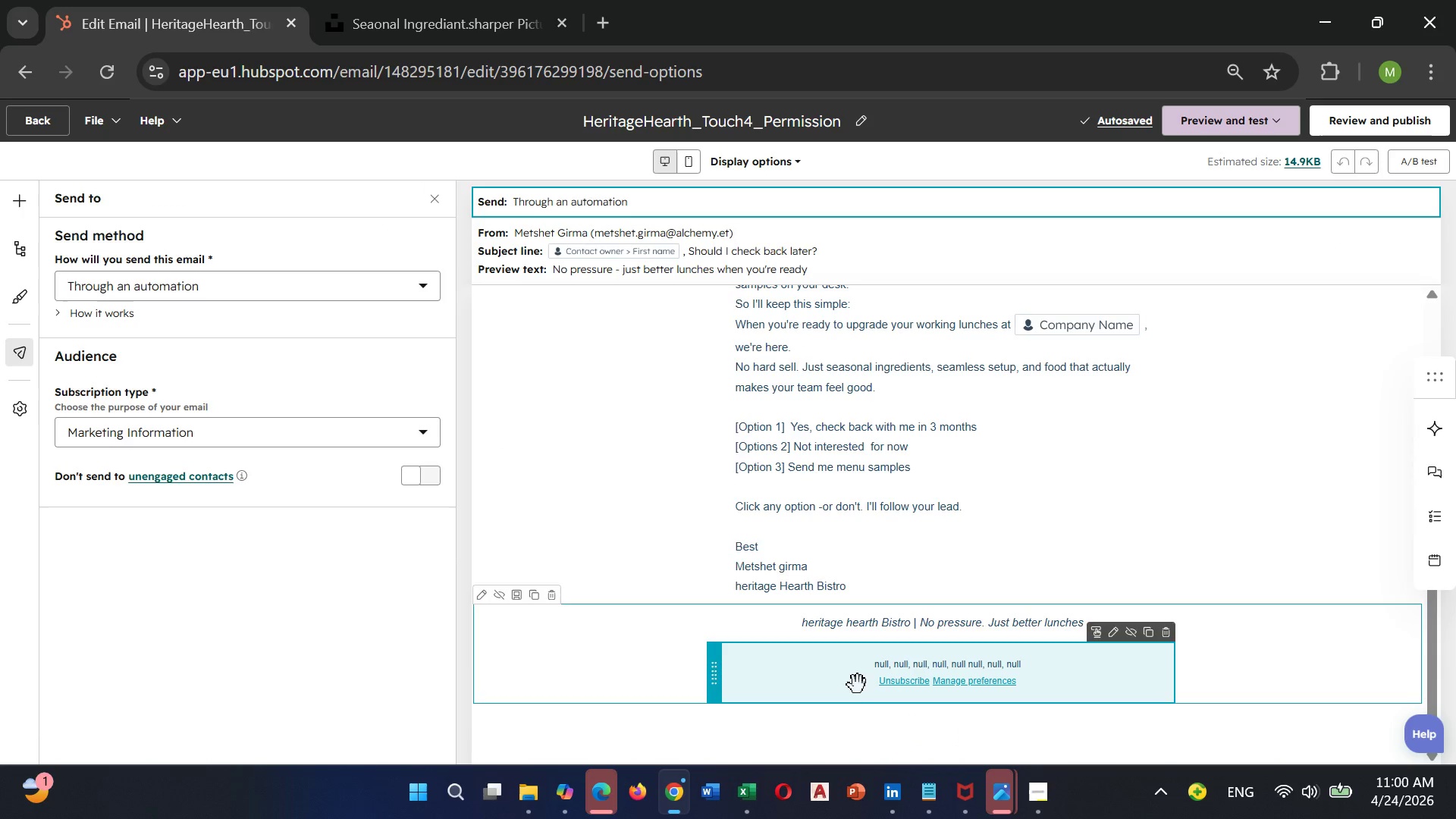 
left_click([858, 685])
 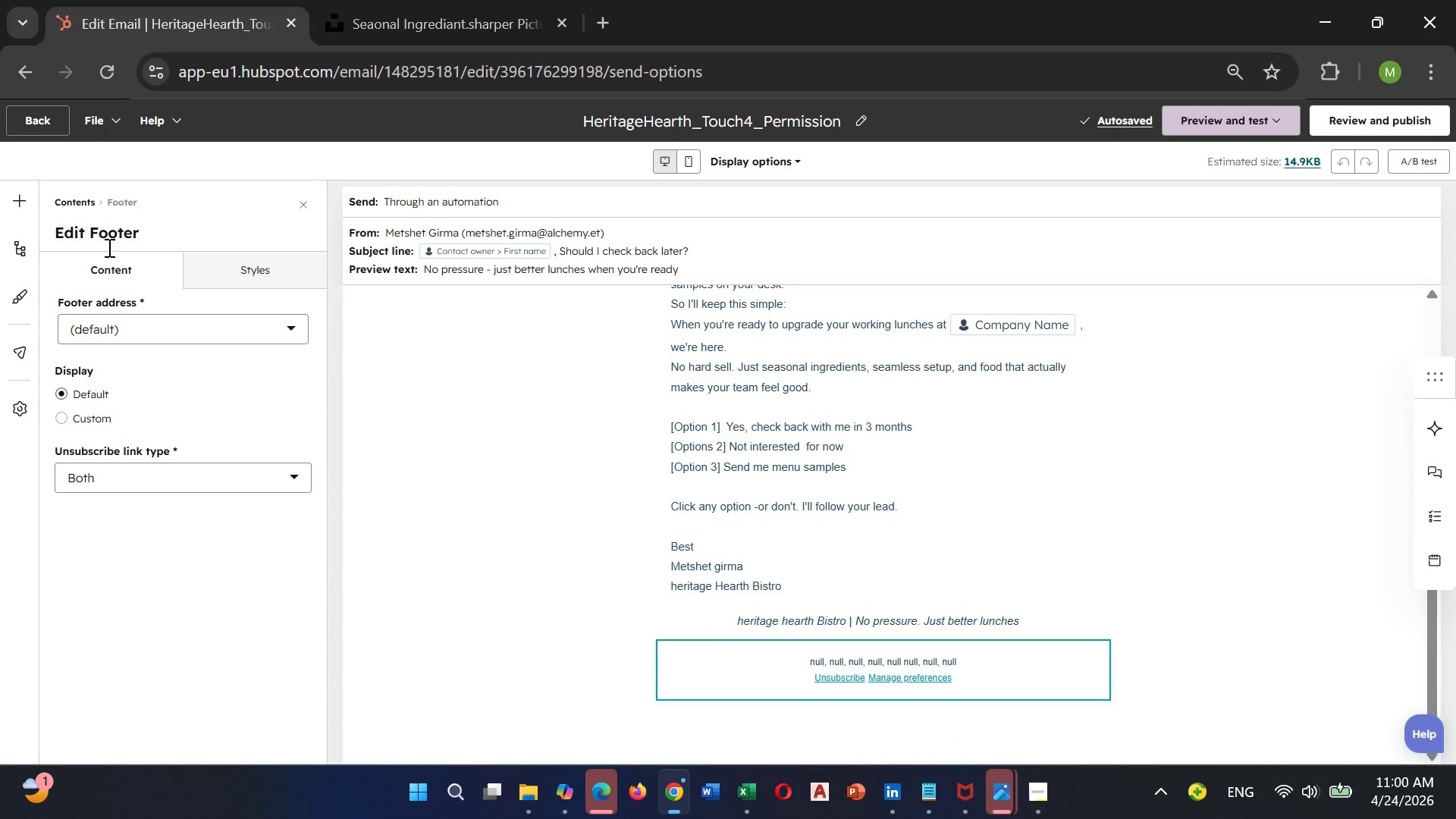 
left_click([118, 318])
 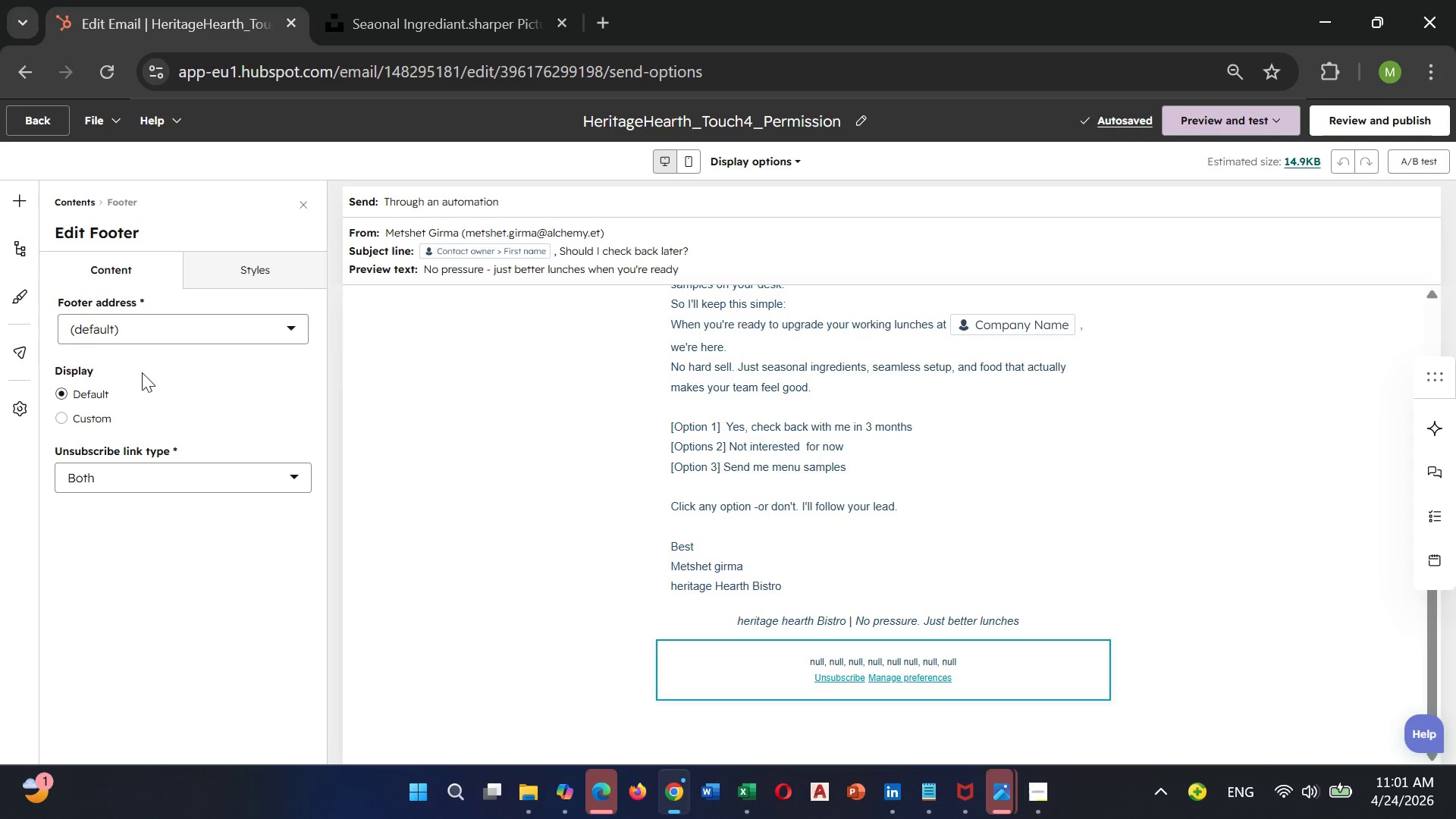 
mouse_move([155, 352])
 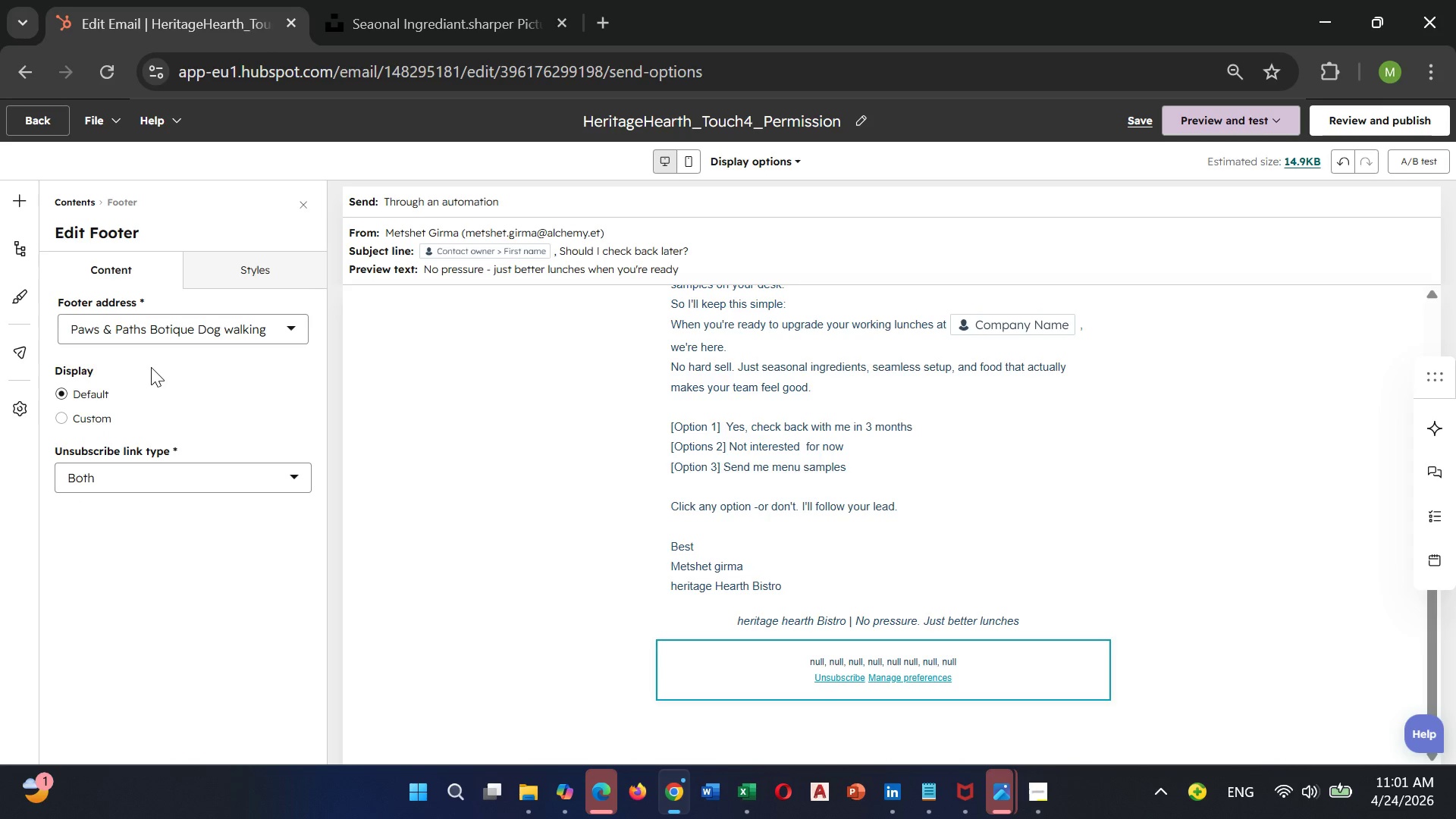 
left_click([151, 367])
 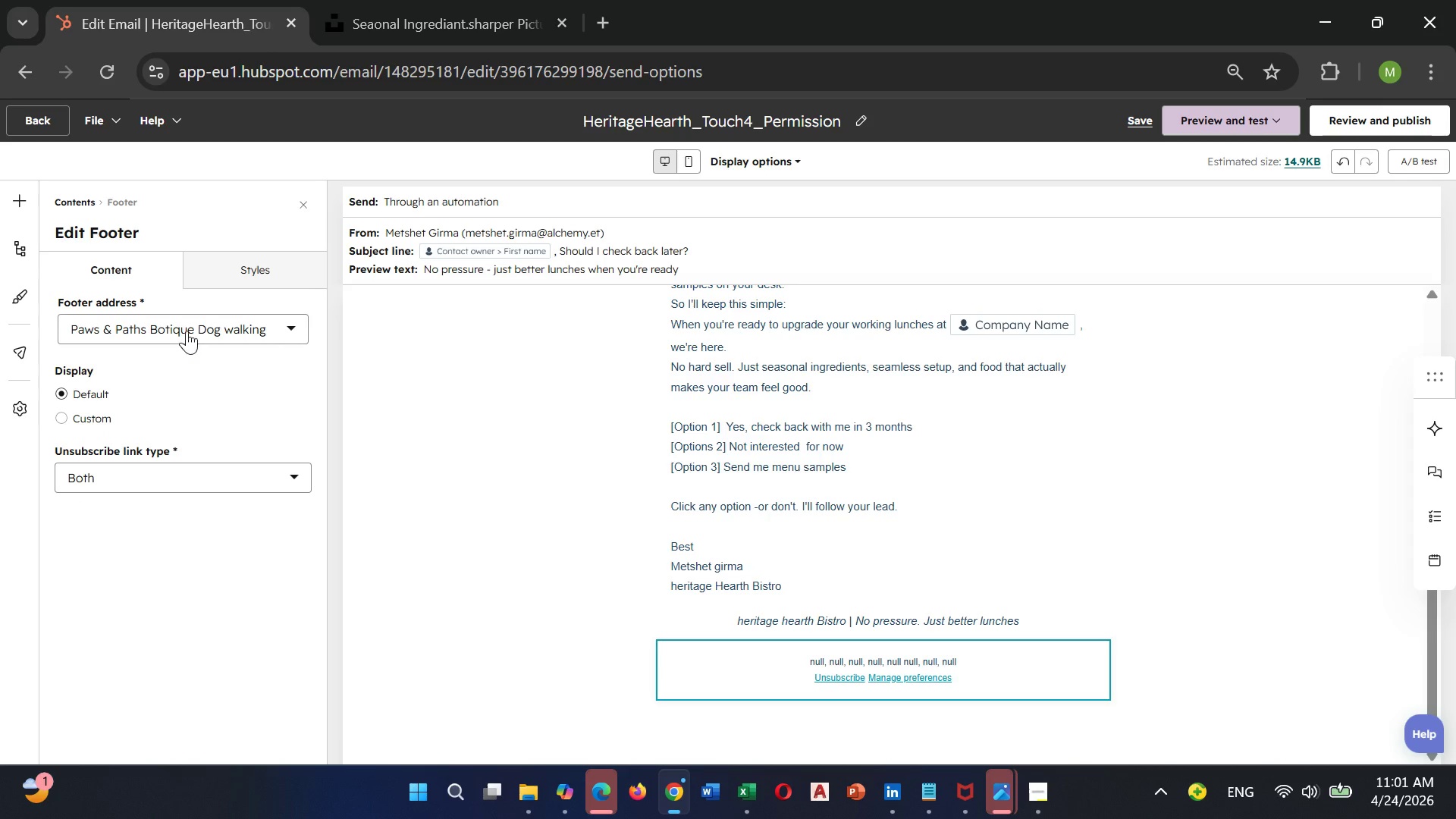 
left_click([189, 328])
 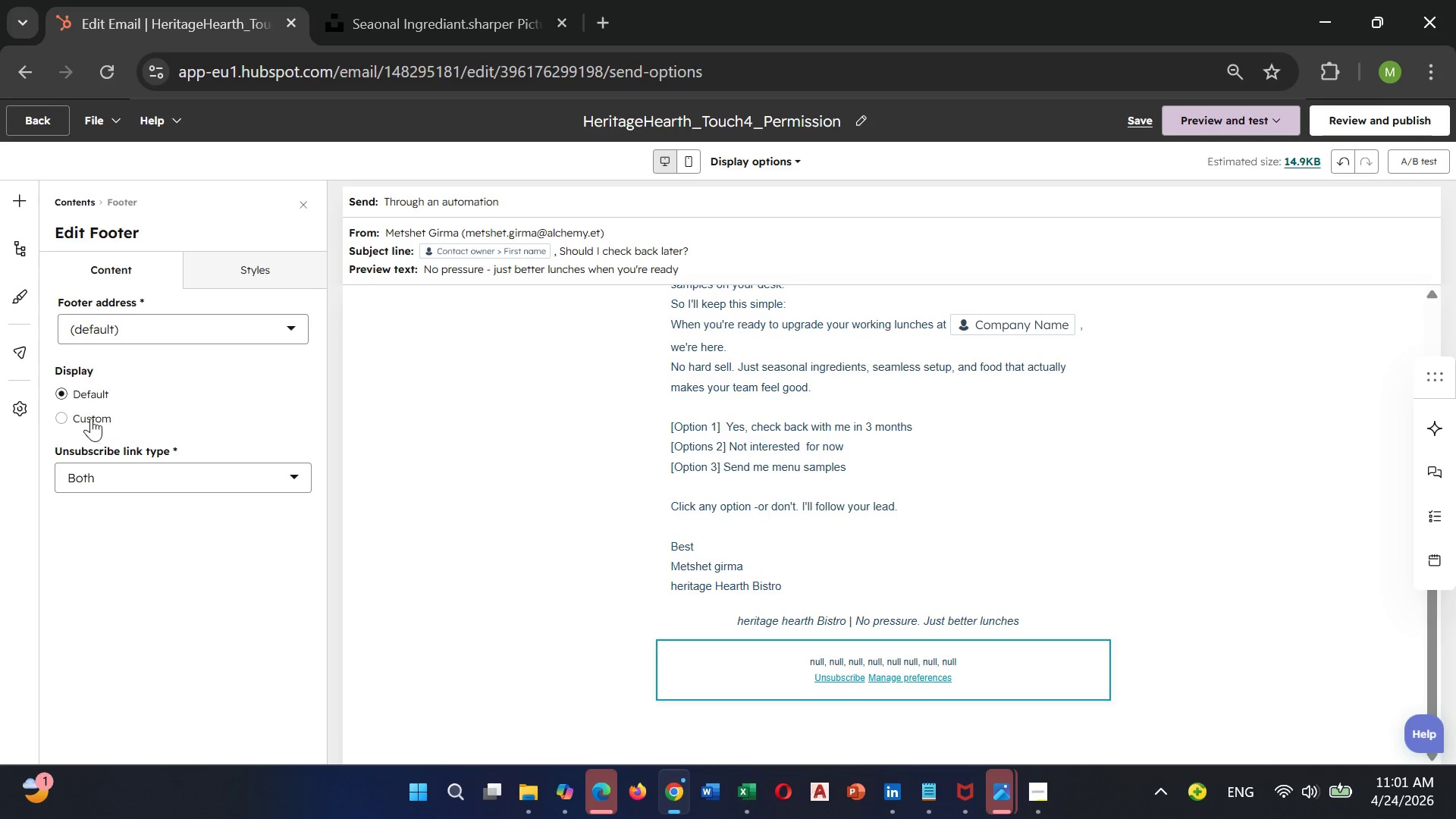 
mouse_move([91, 412])
 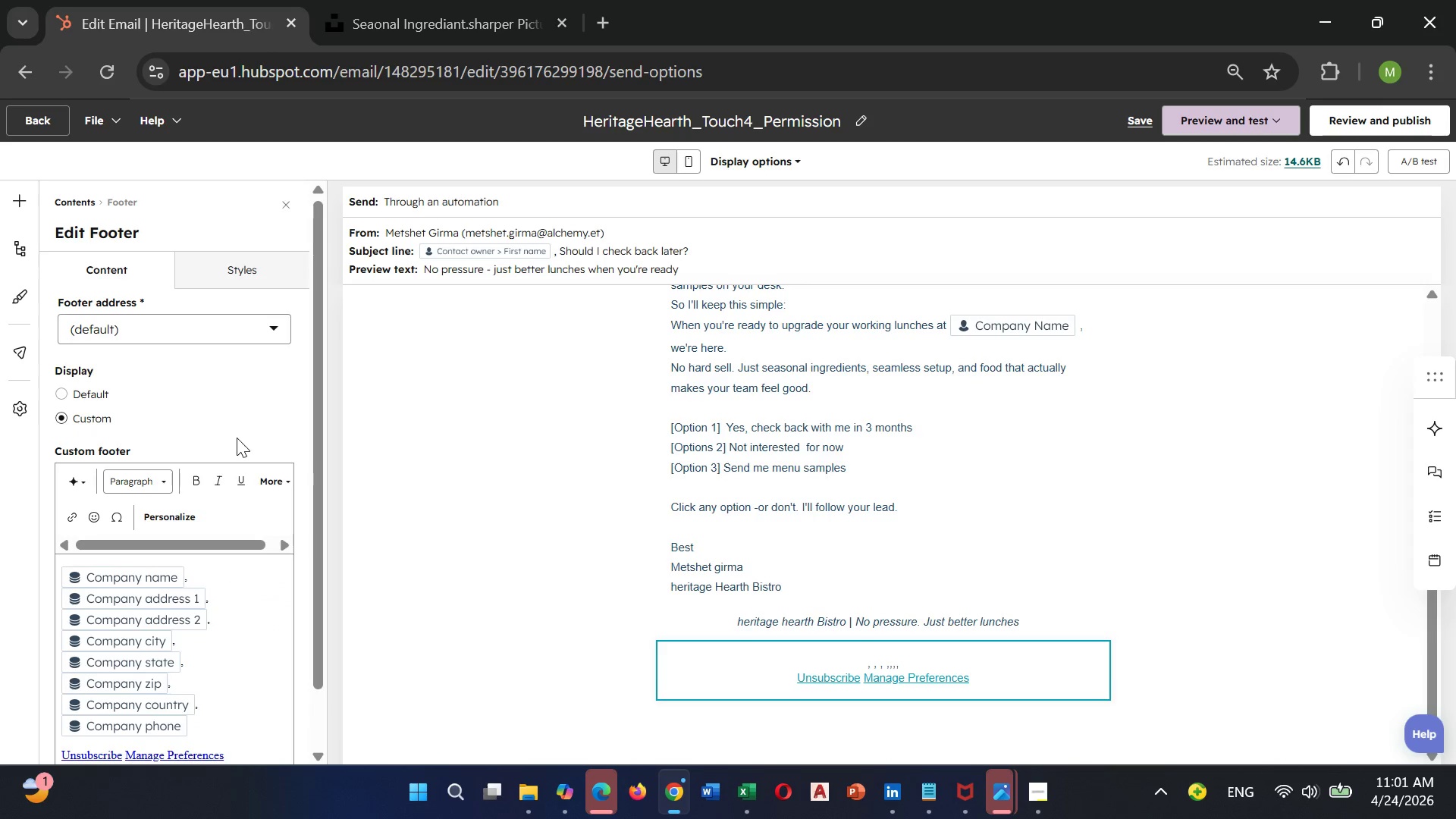 
mouse_move([199, 483])
 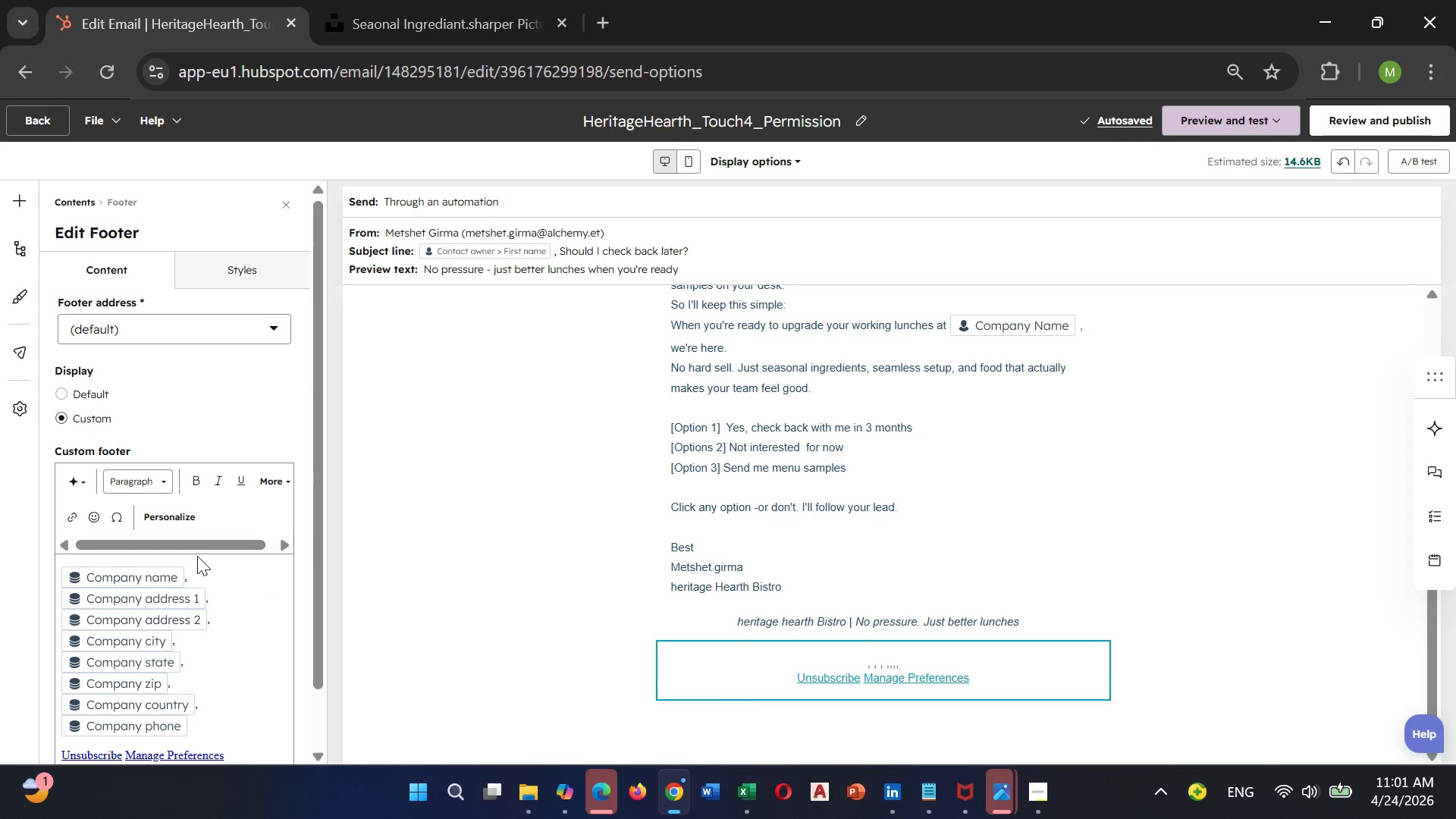 
left_click([193, 570])
 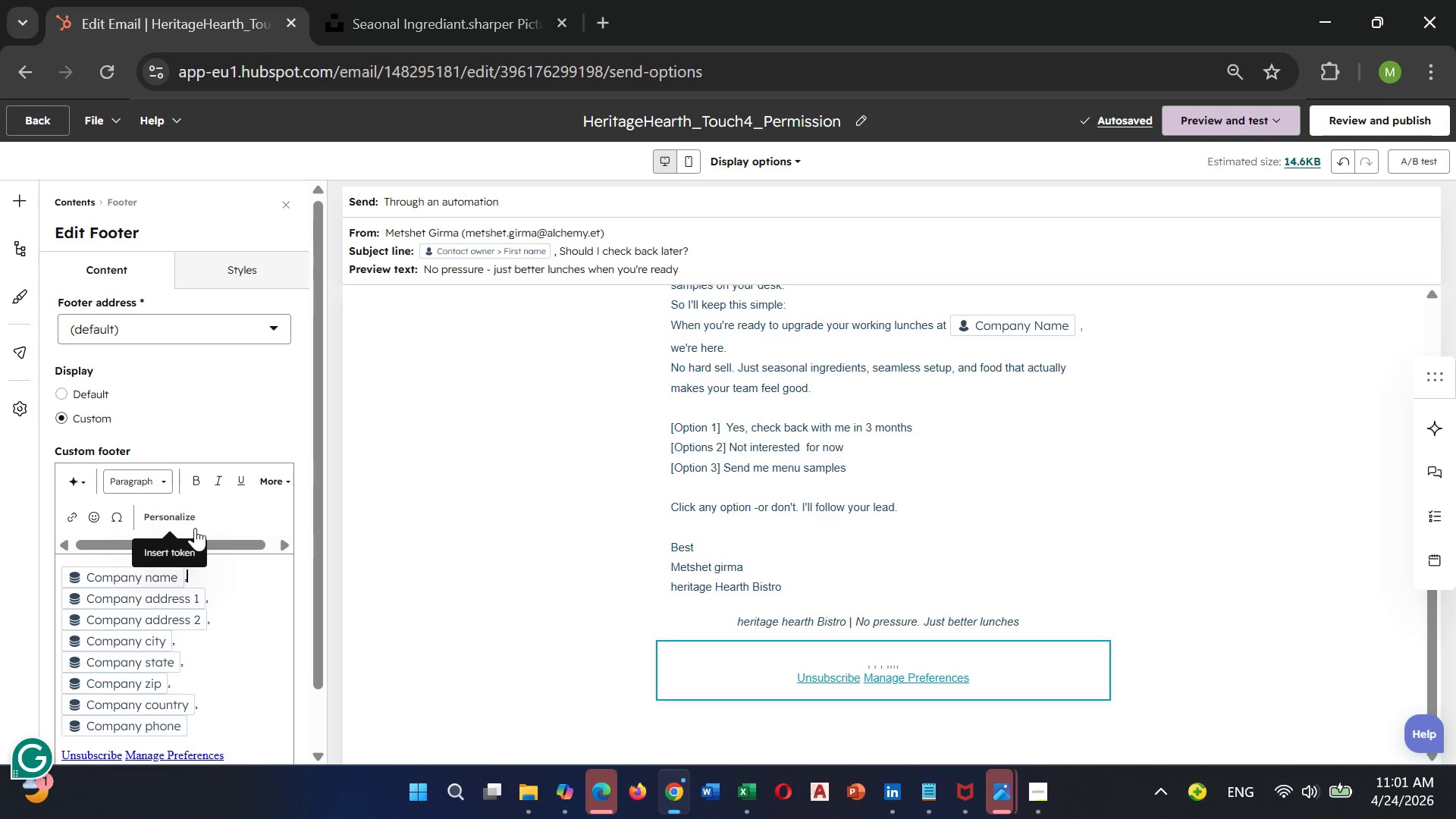 
wait(20.97)
 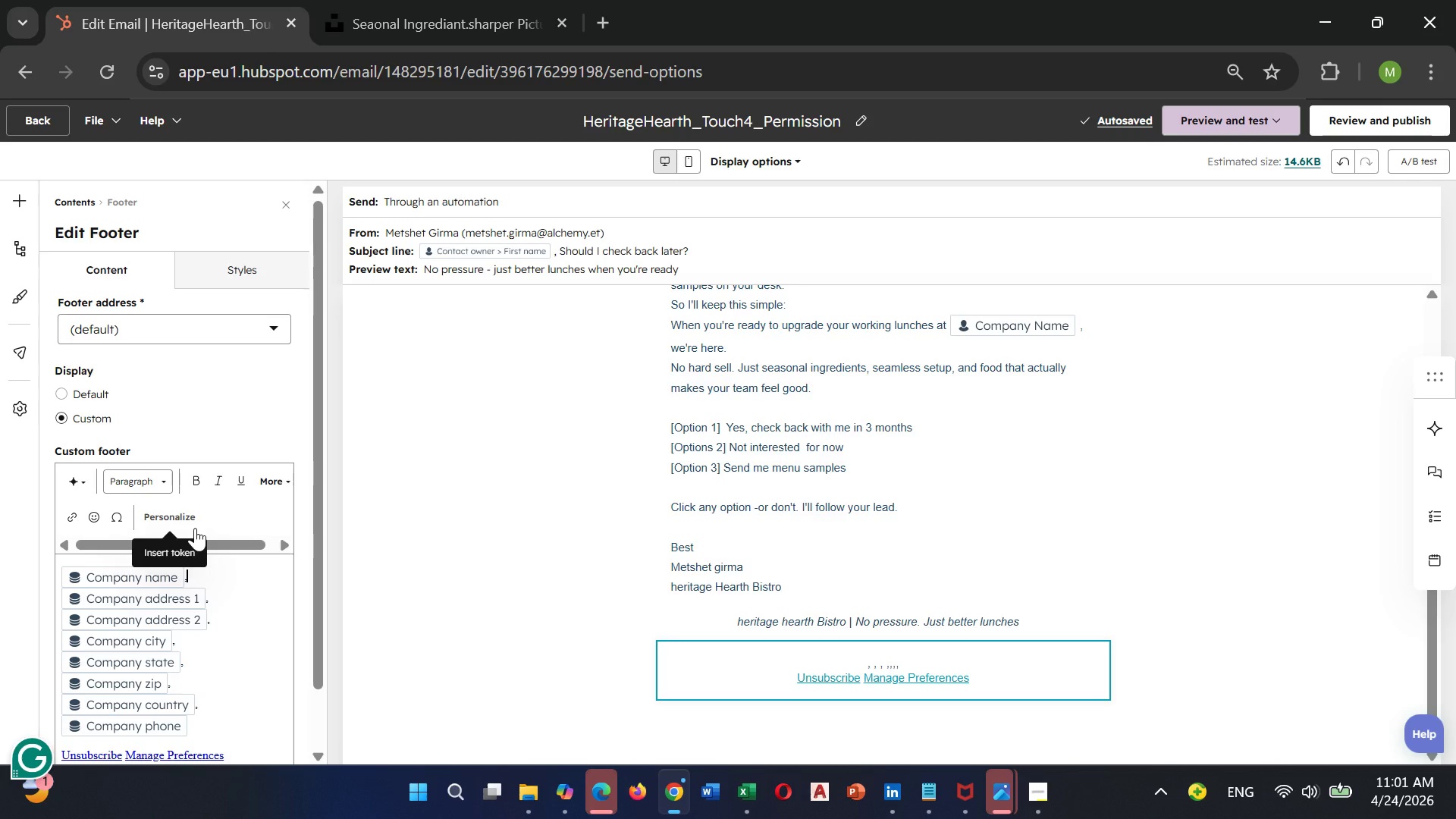 
left_click([1078, 666])
 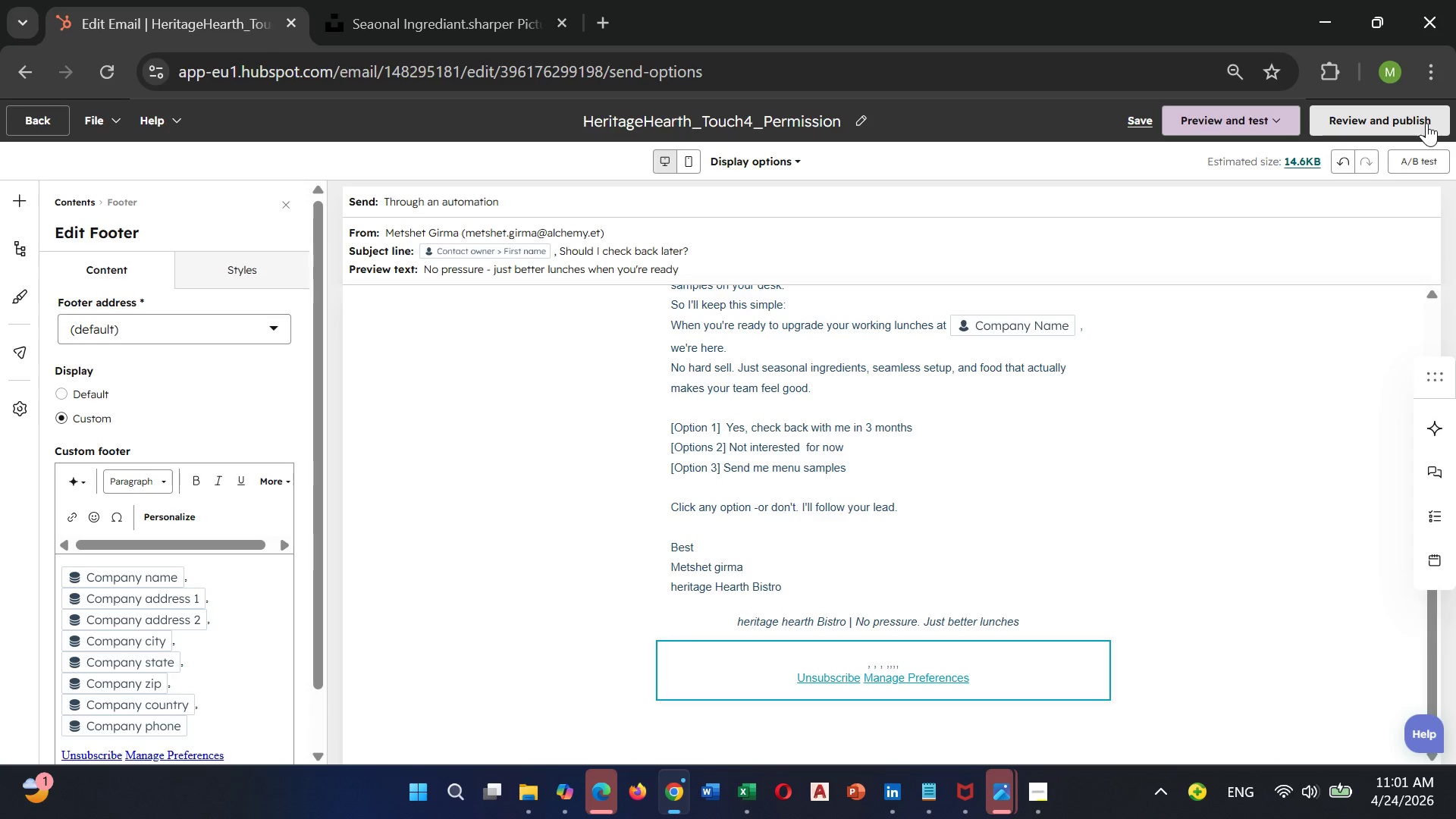 
left_click([1426, 123])
 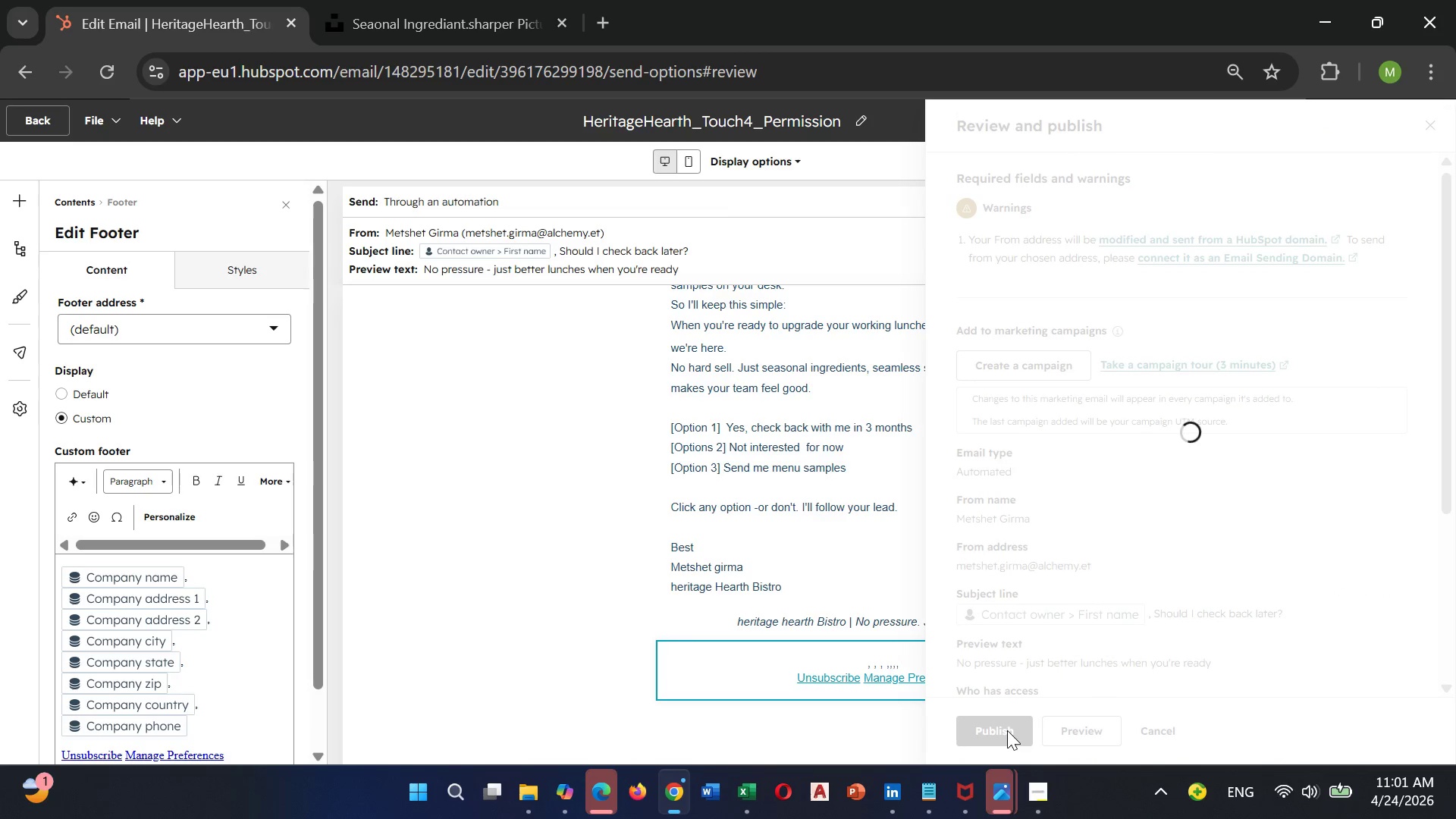 
wait(11.17)
 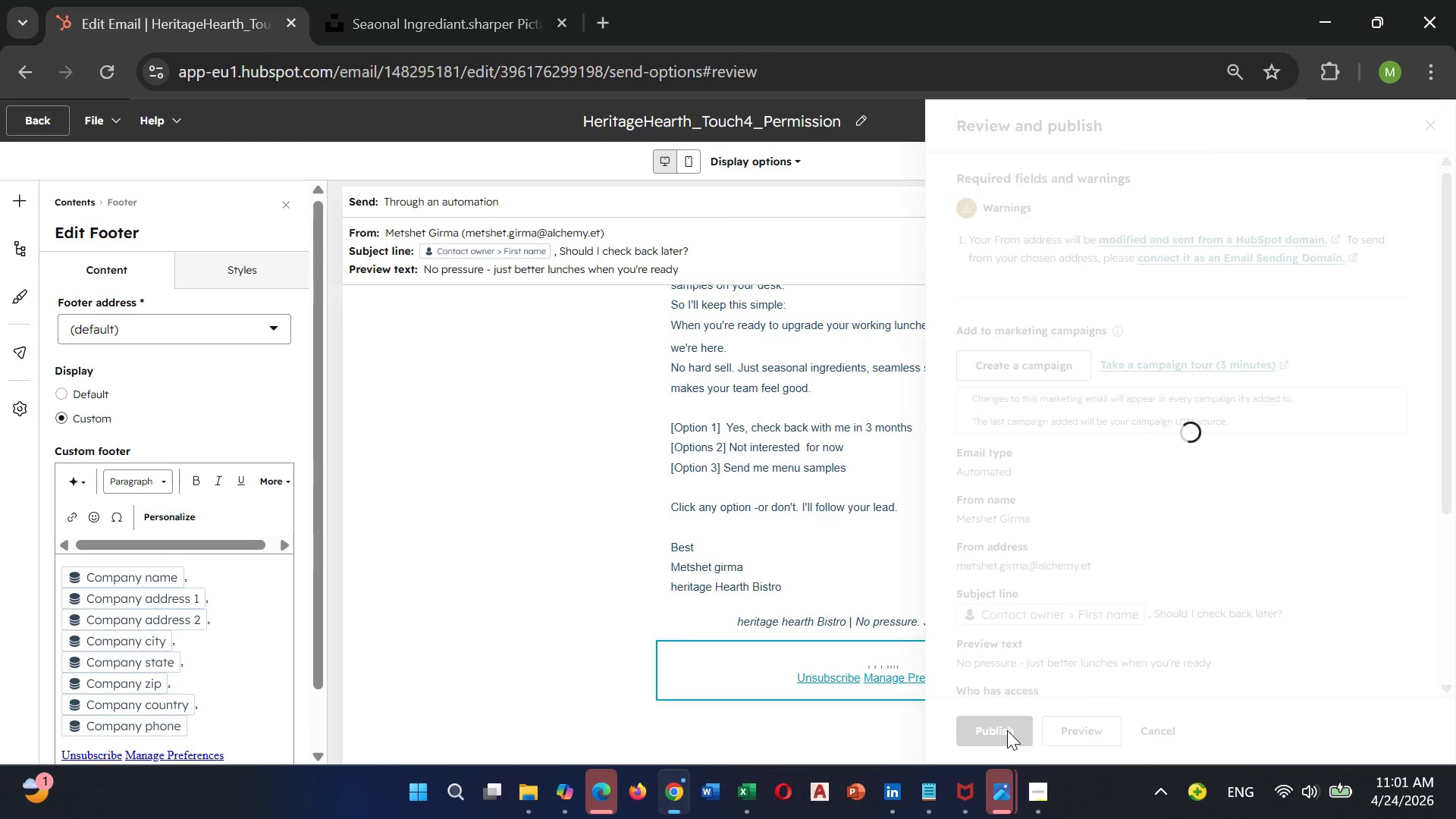 
left_click([732, 647])
 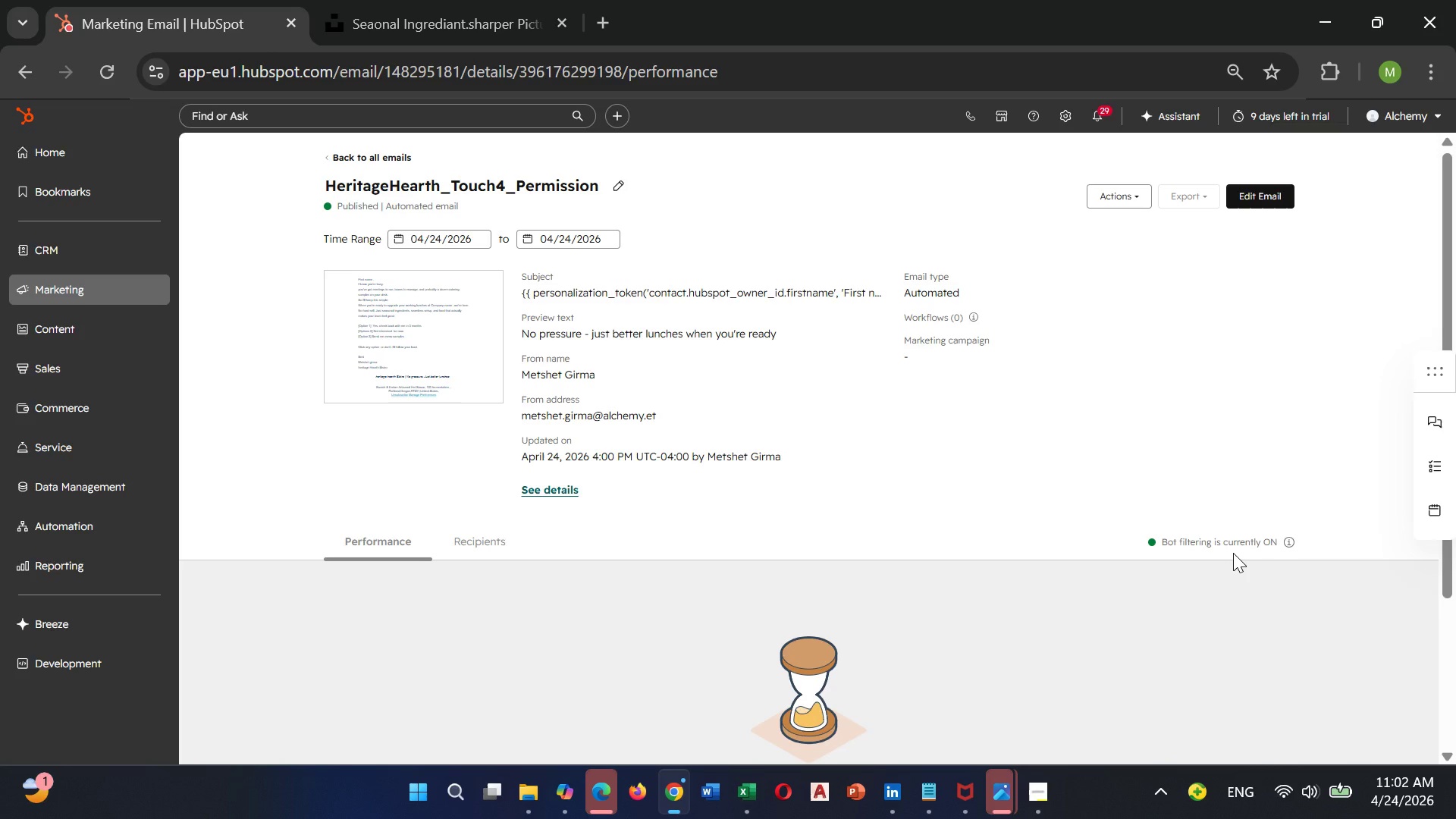 
wait(52.17)
 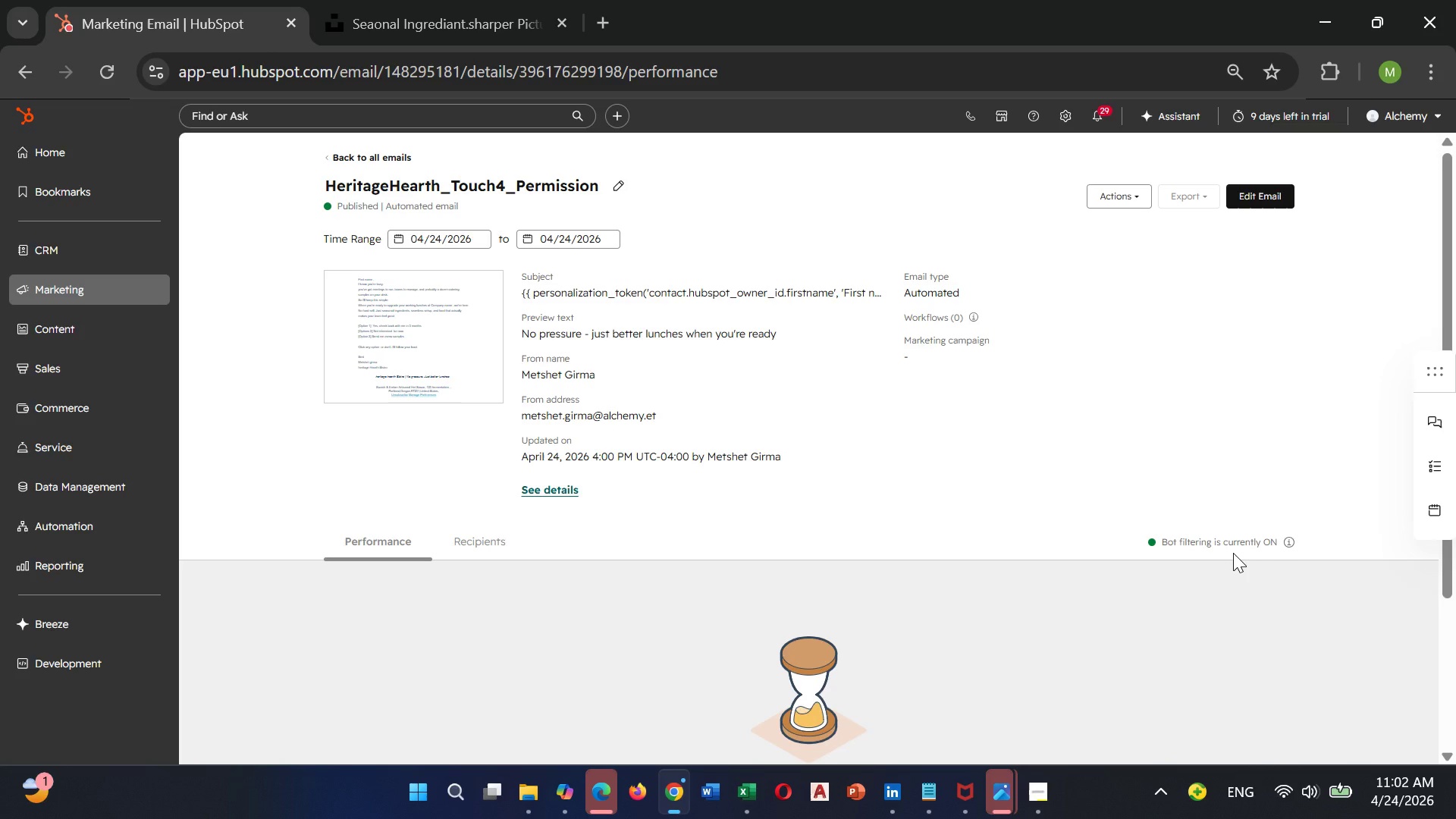 
left_click([1274, 198])
 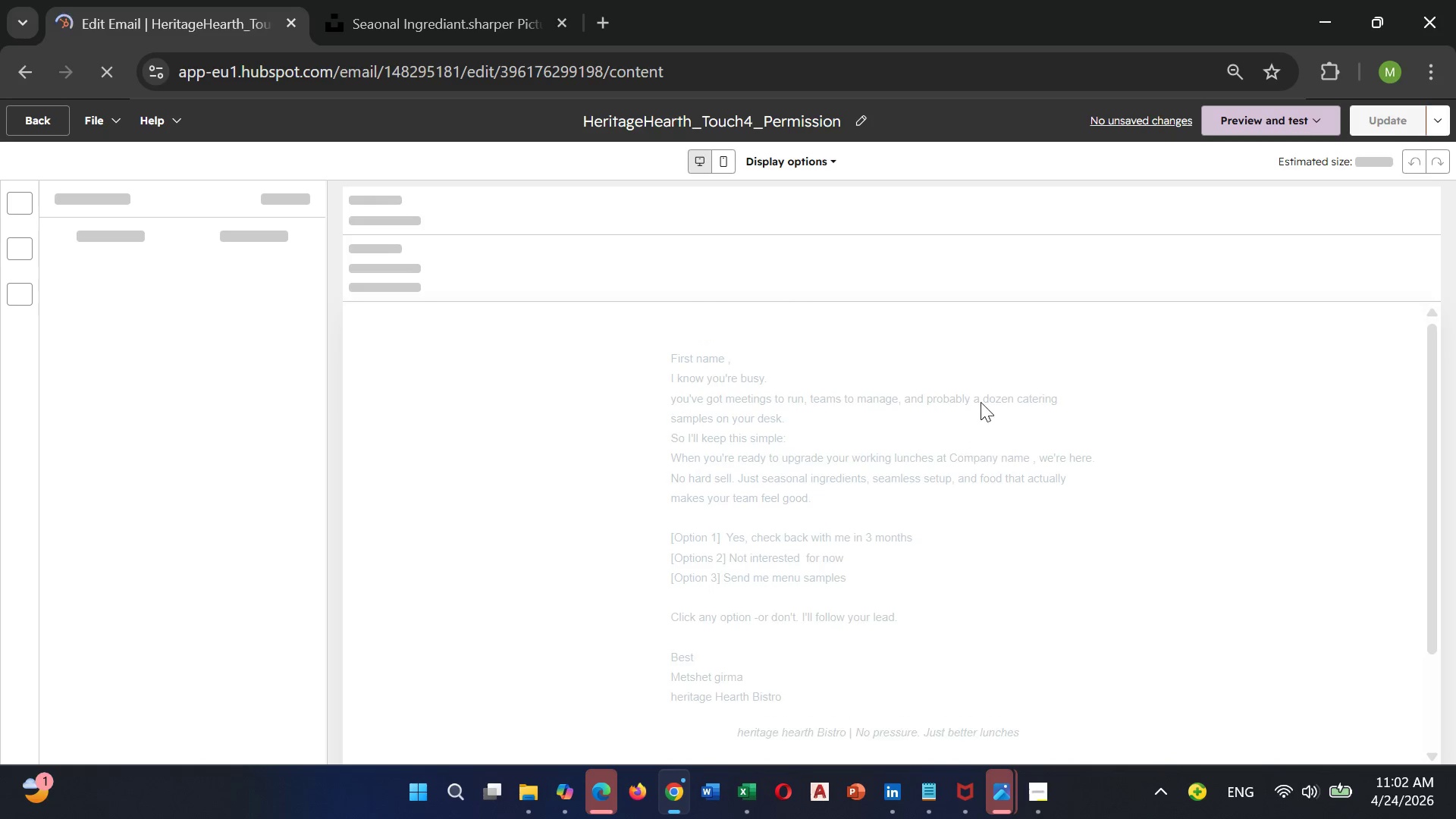 
scroll: coordinate [947, 420], scroll_direction: down, amount: 9.0
 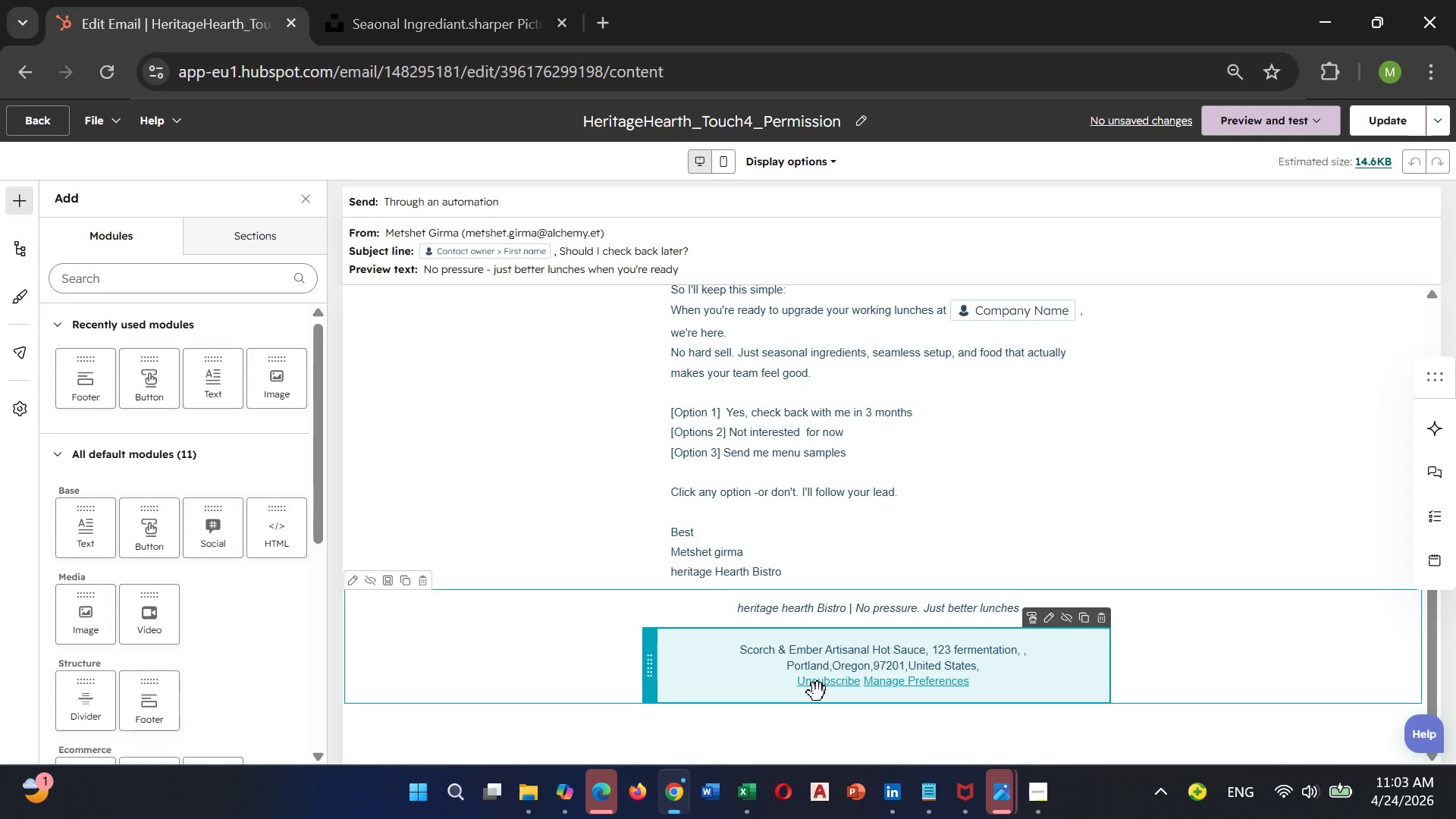 
wait(18.0)
 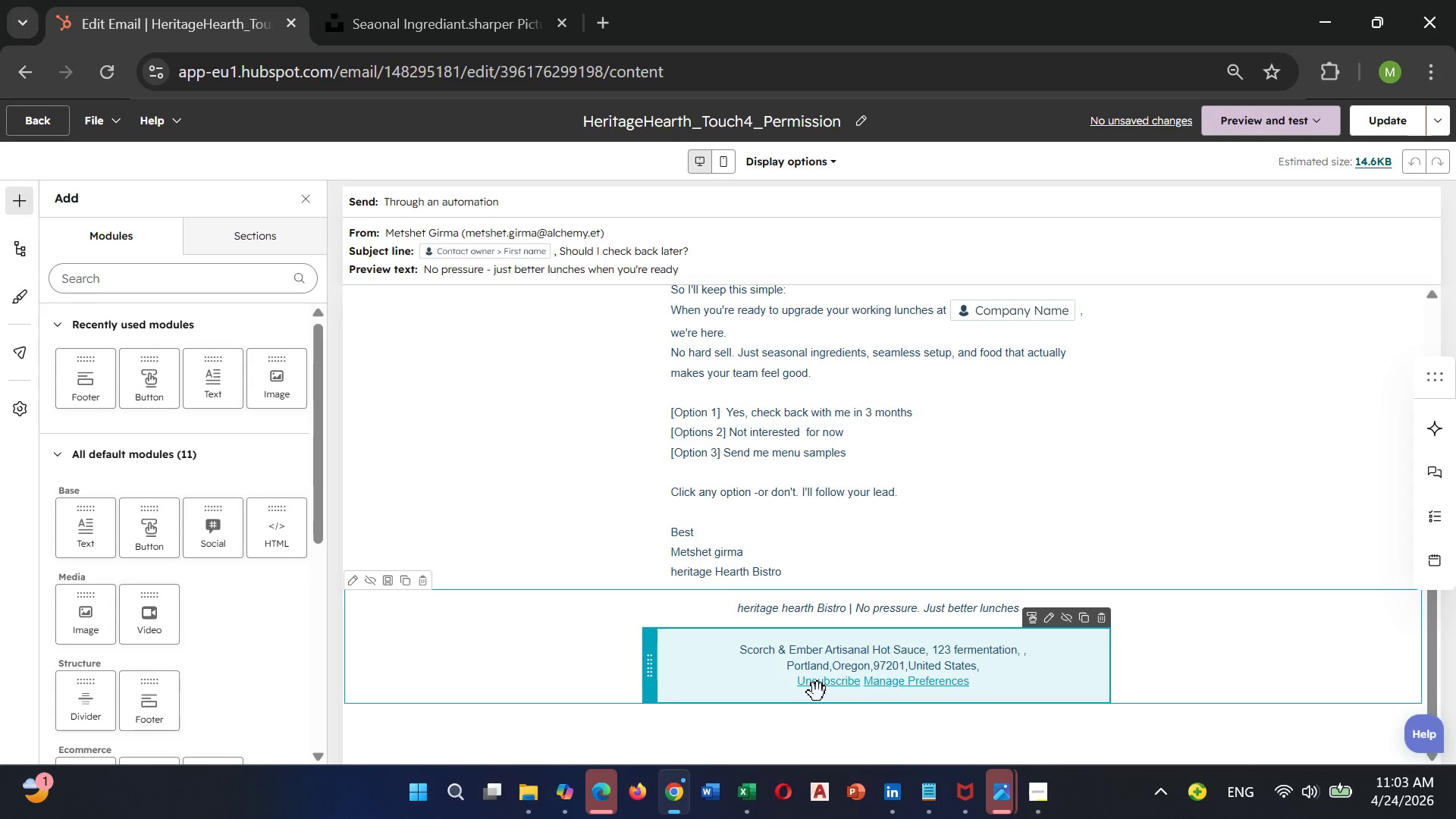 
scroll: coordinate [855, 303], scroll_direction: up, amount: 4.0
 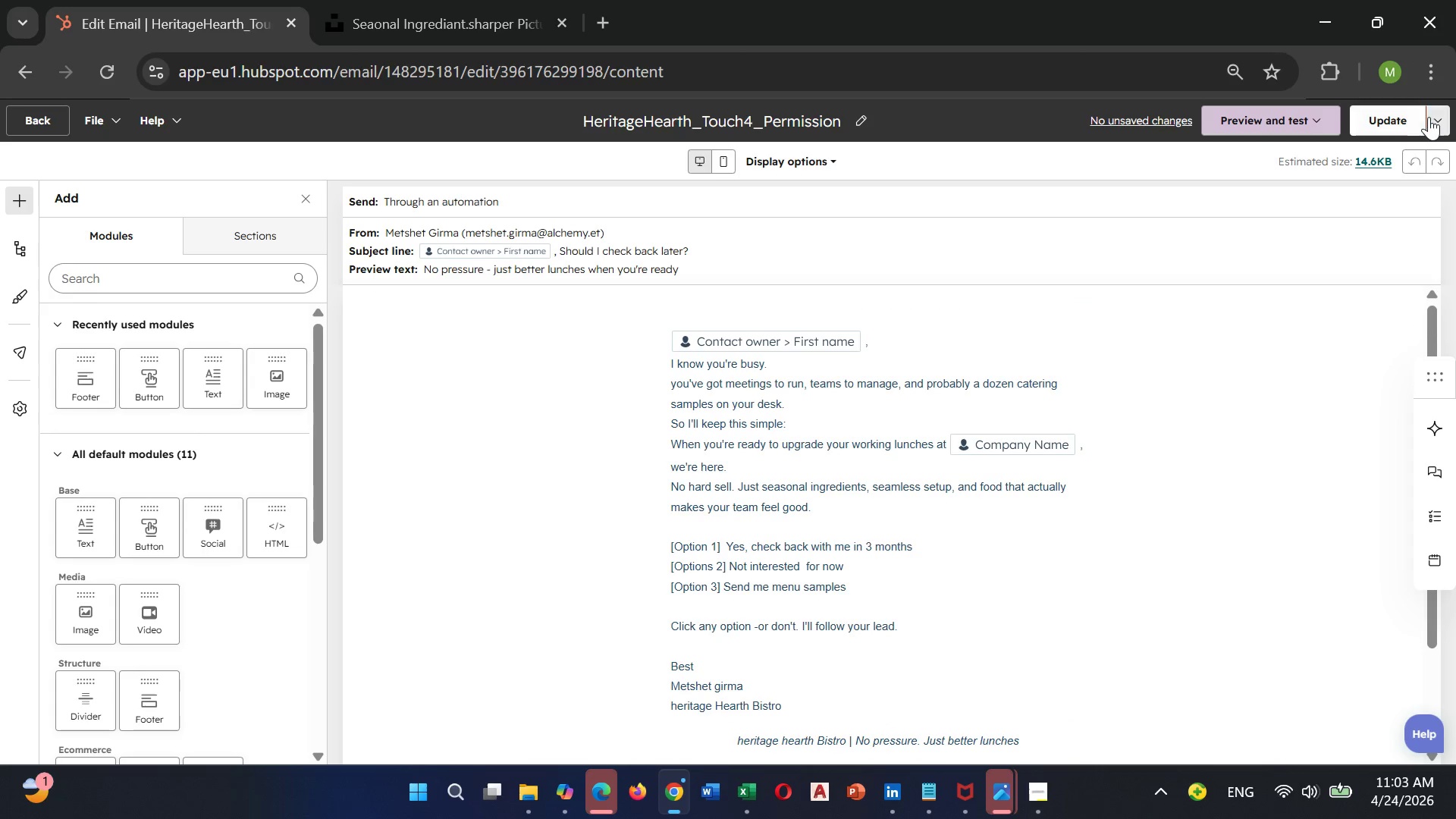 
left_click([1429, 117])
 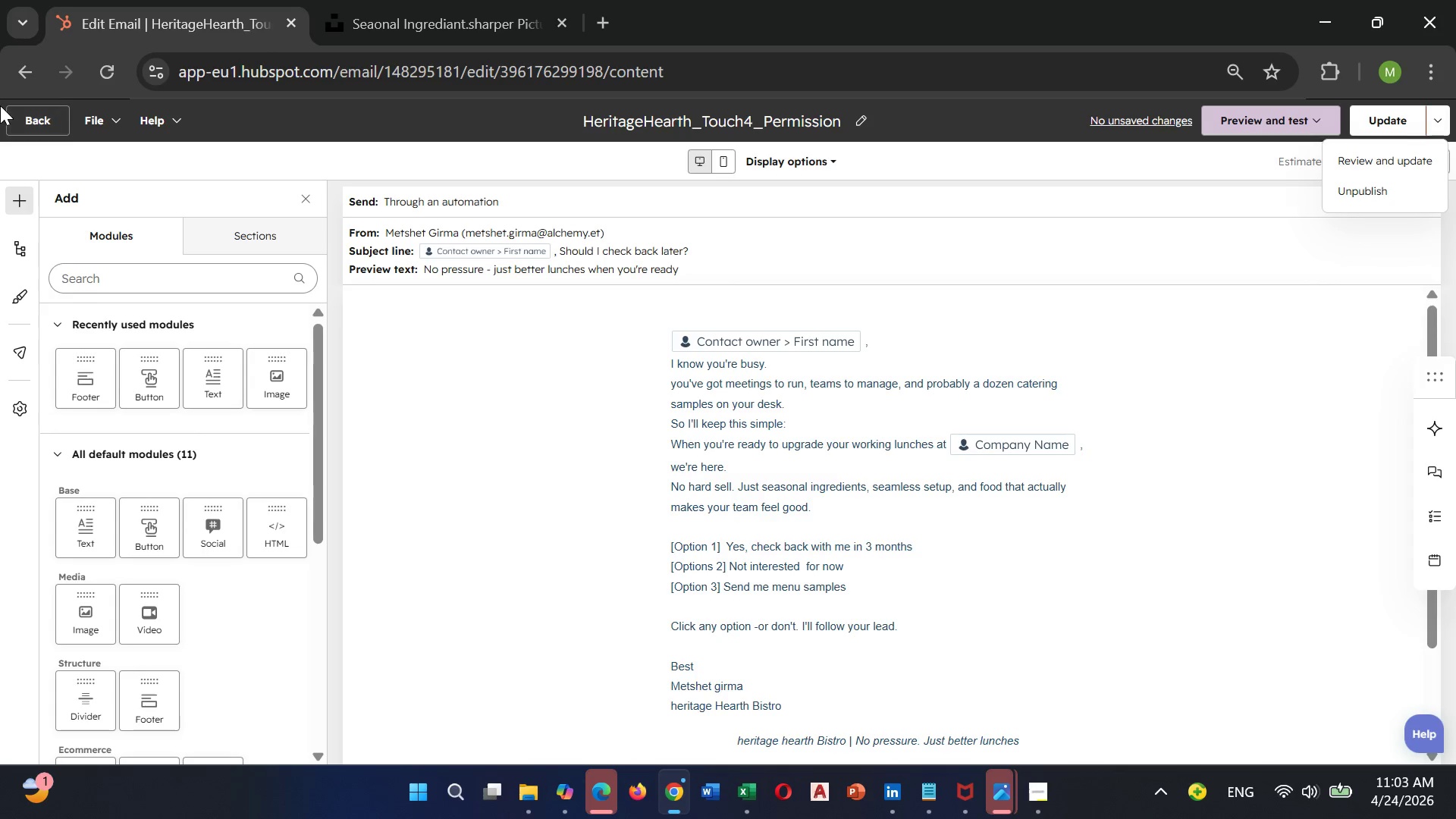 
left_click([17, 111])
 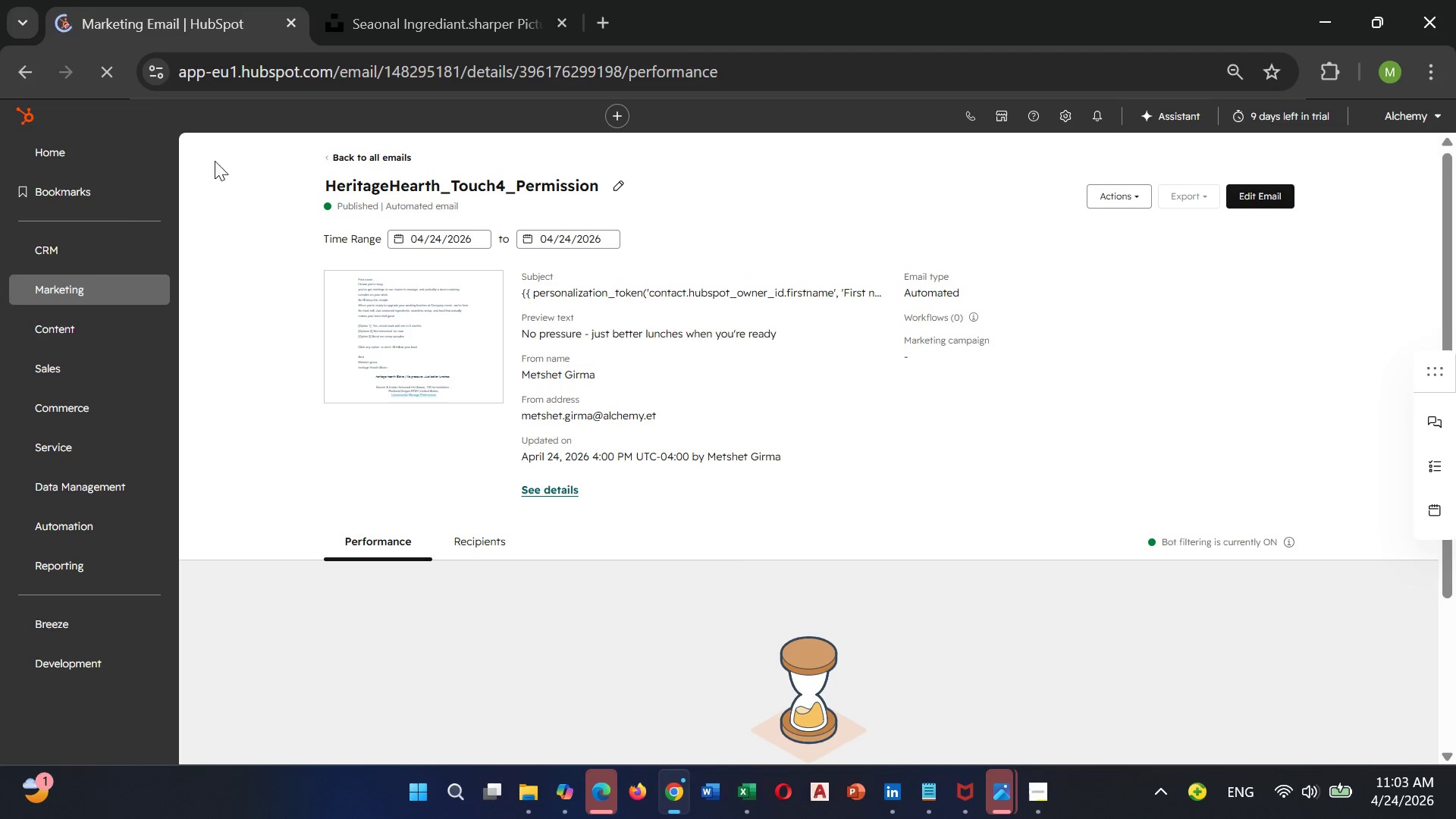 
wait(6.3)
 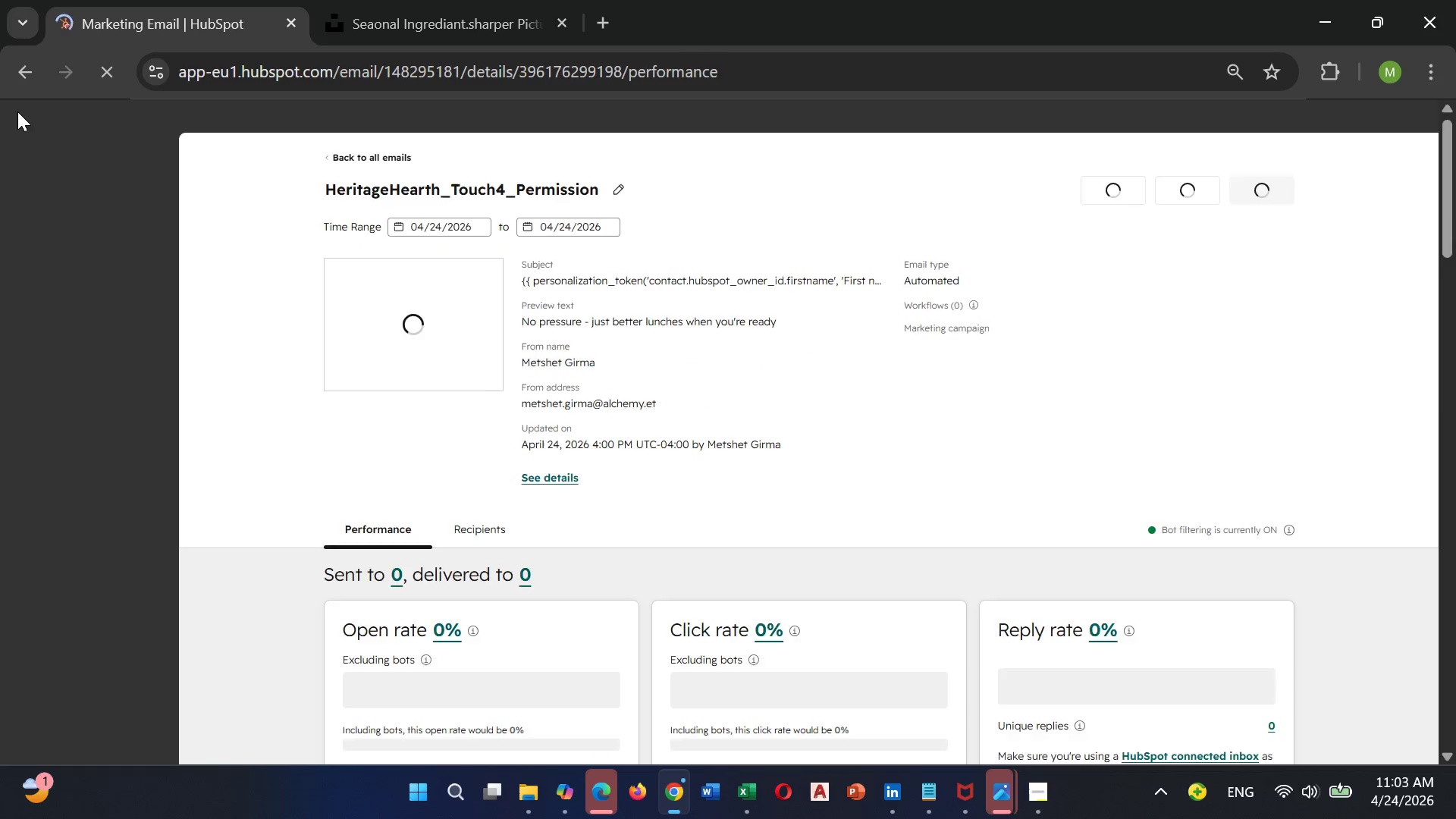 
left_click([115, 292])
 